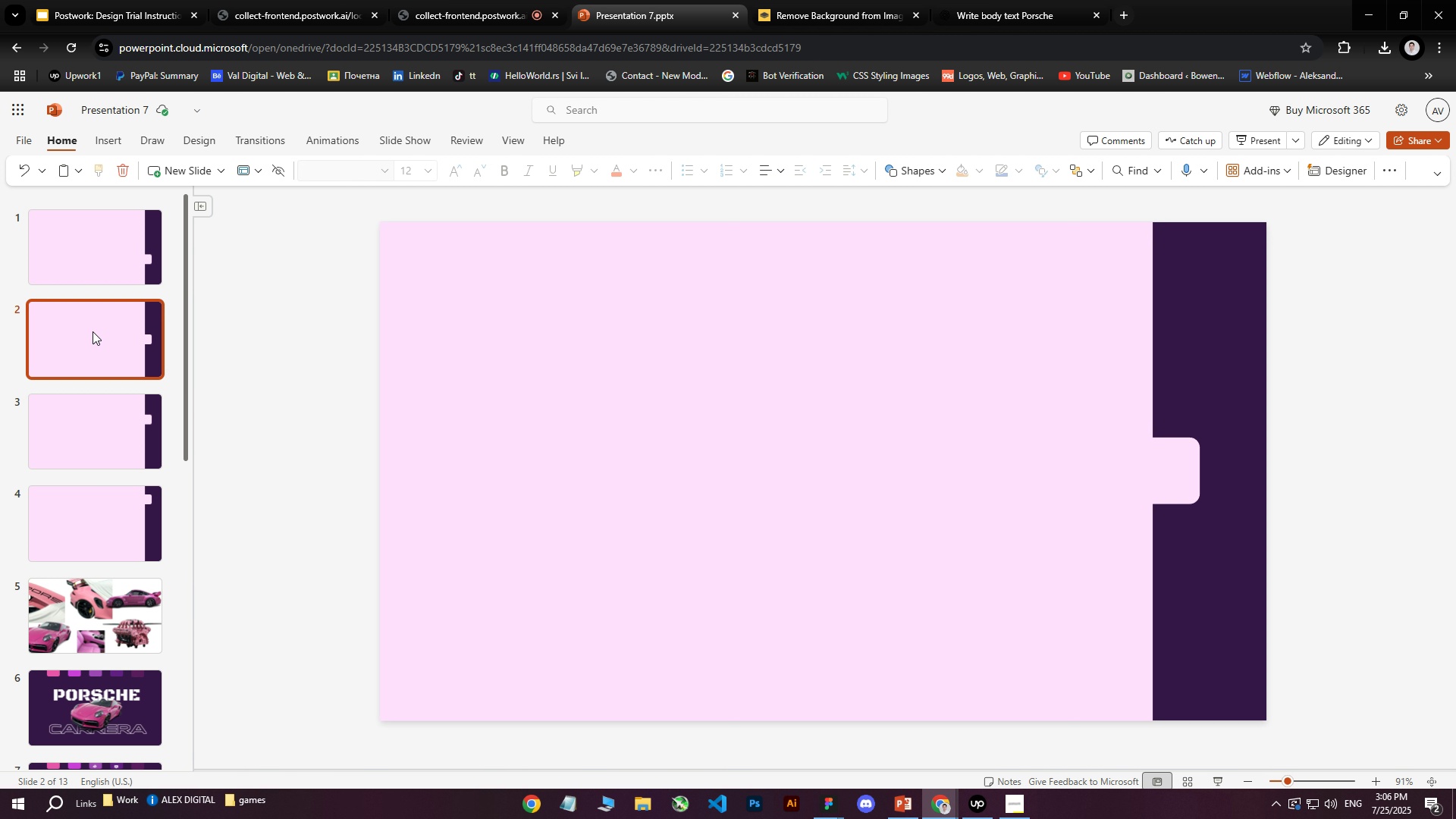 
key(Delete)
 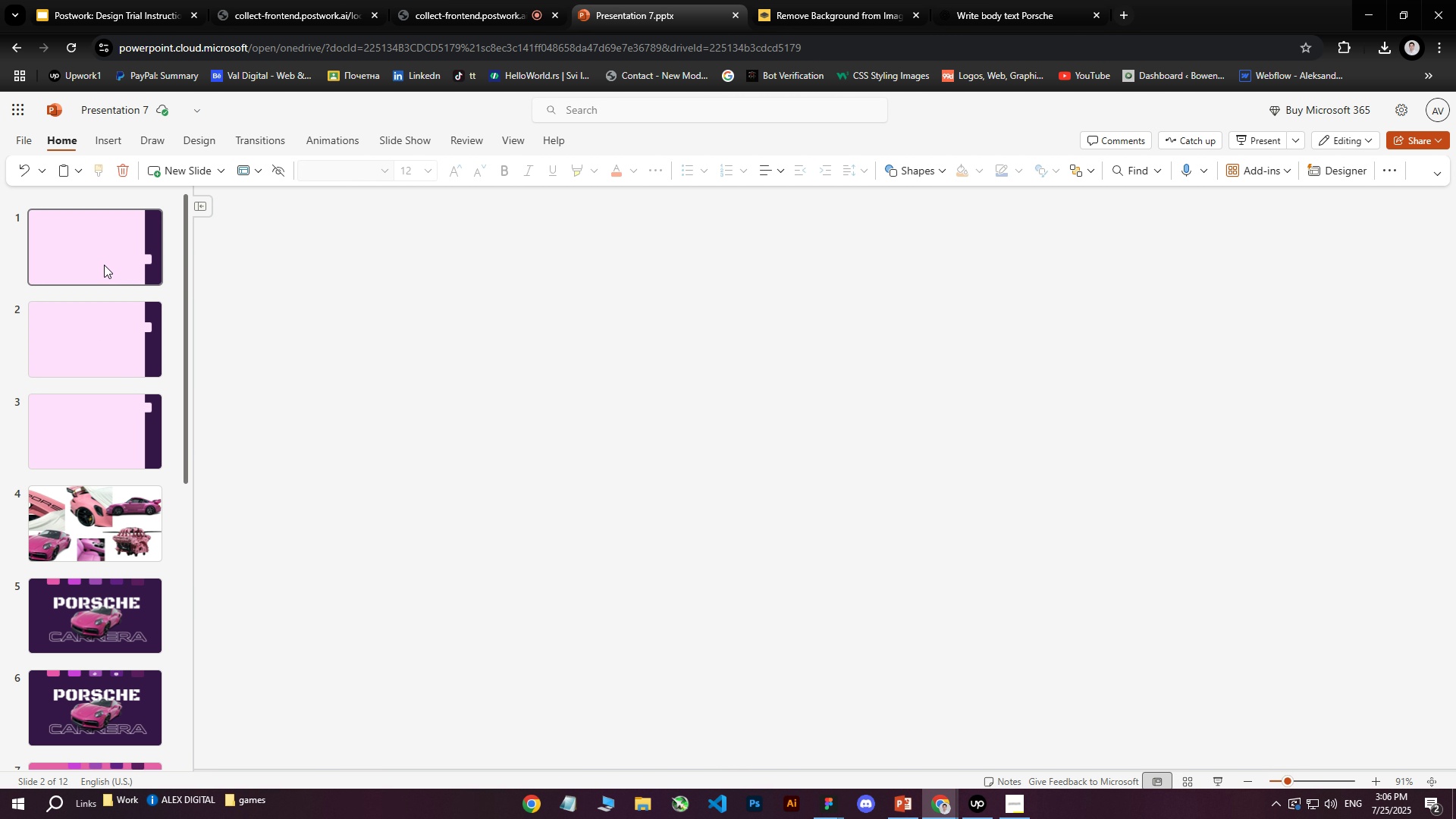 
double_click([104, 265])
 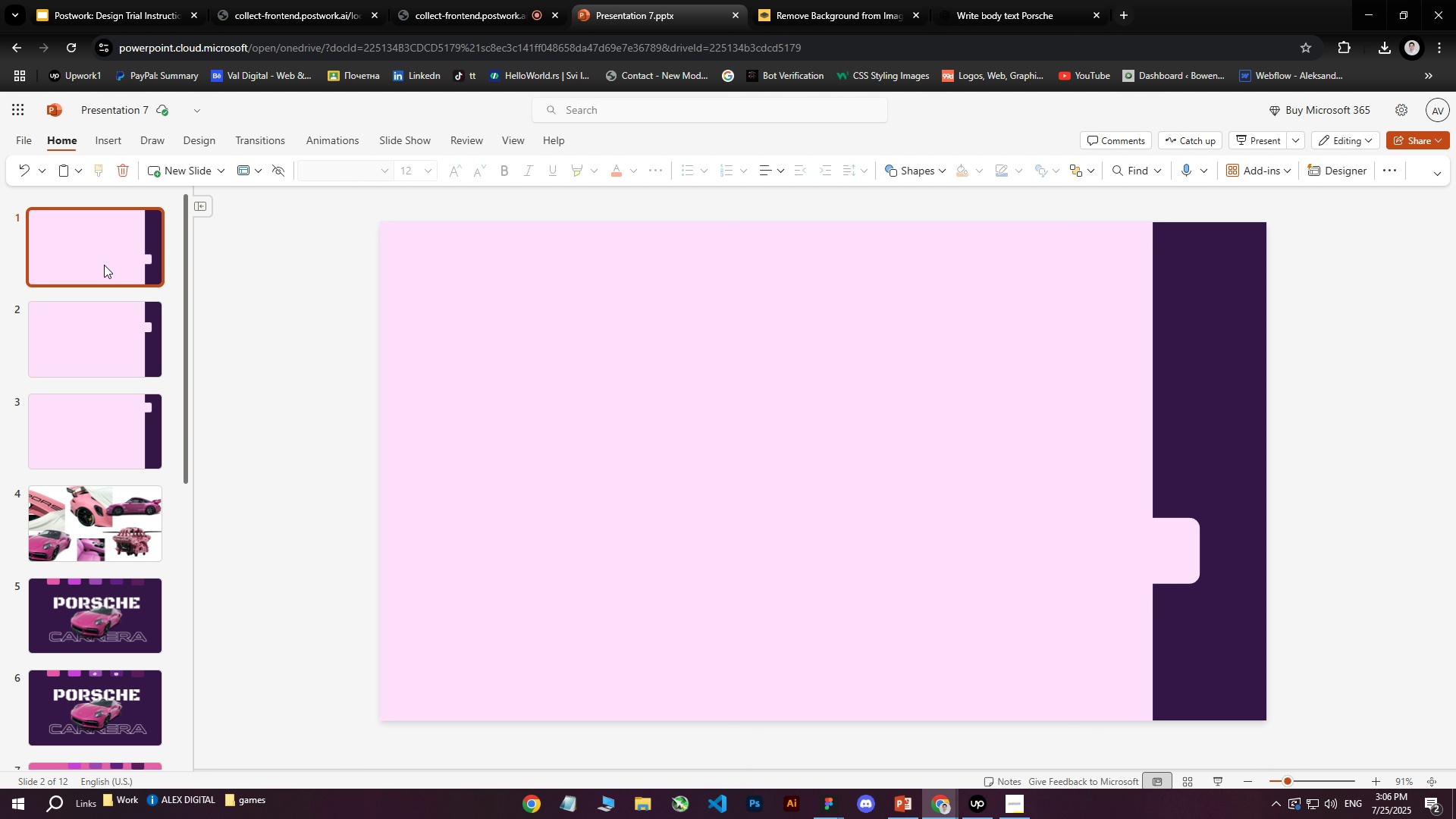 
key(Delete)
 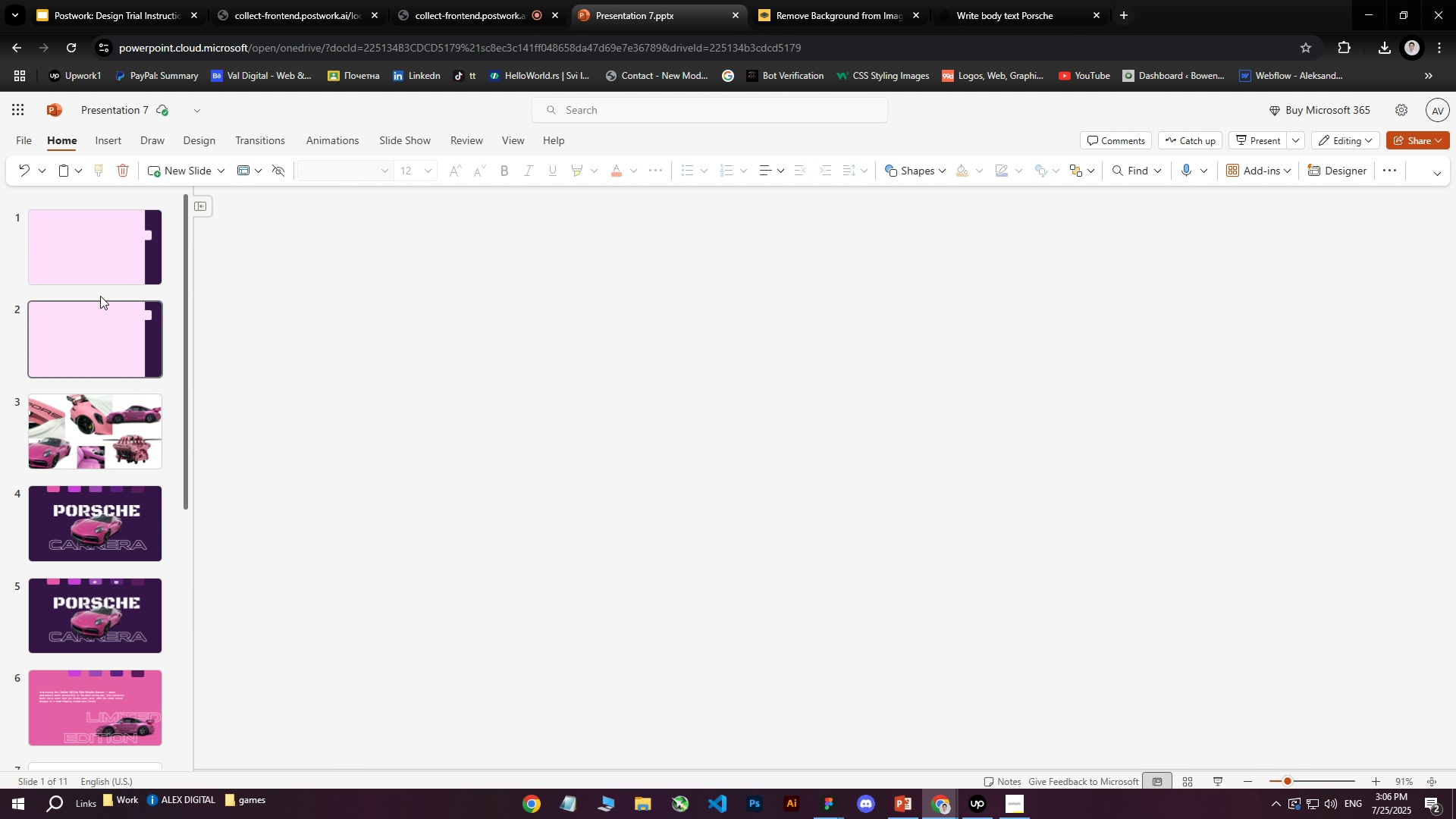 
left_click([100, 291])
 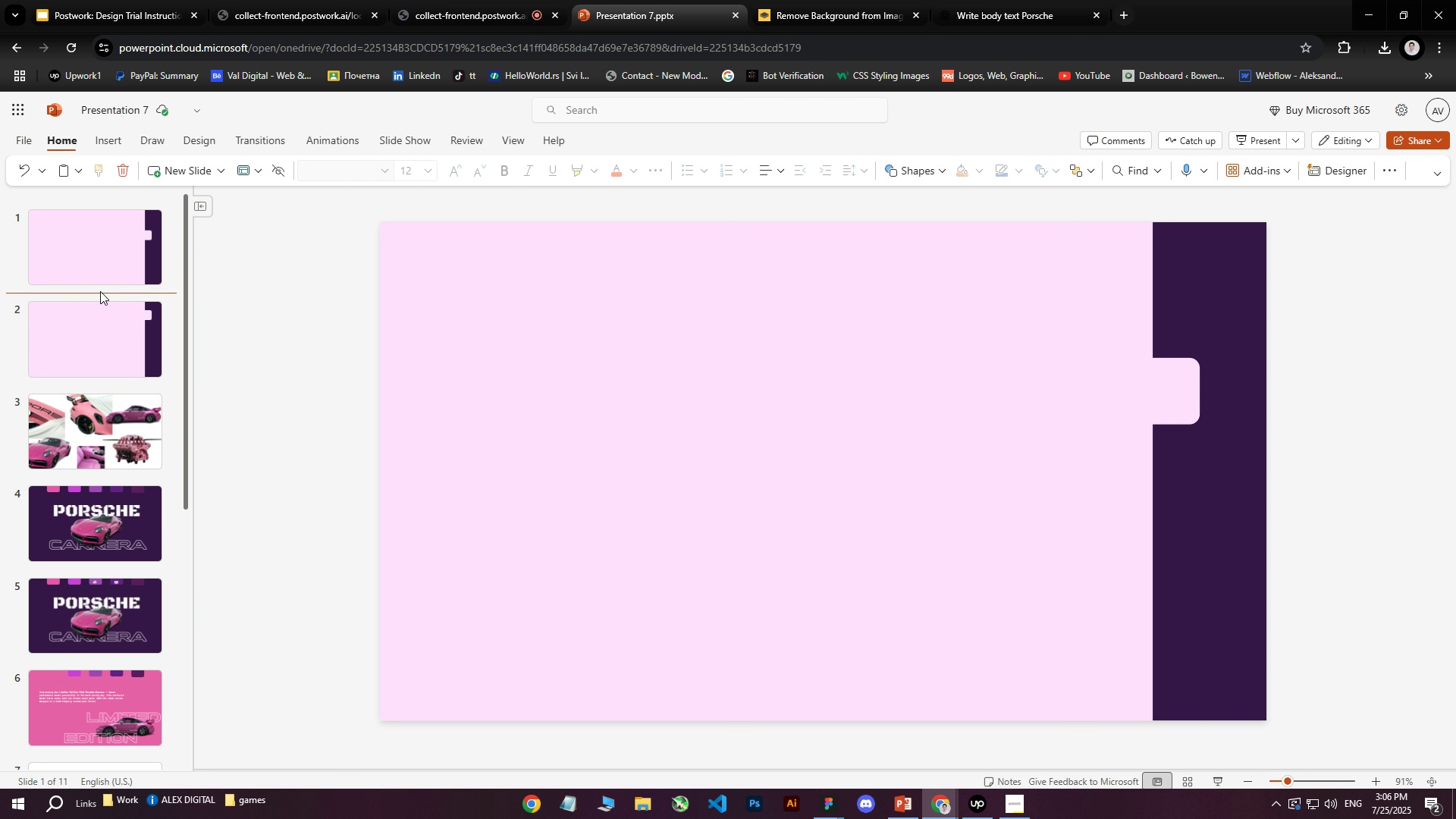 
key(Delete)
 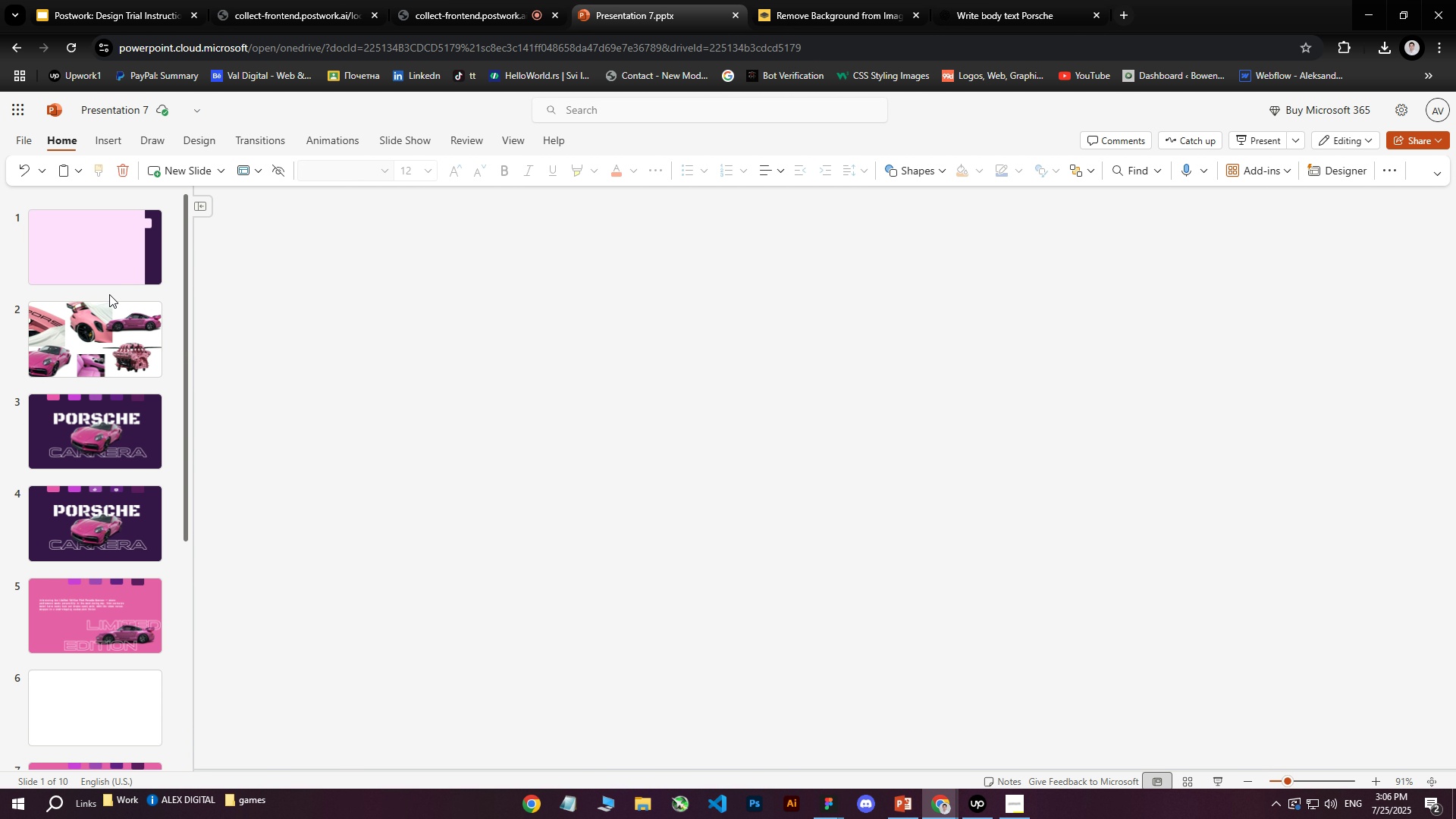 
mouse_move([133, 290])
 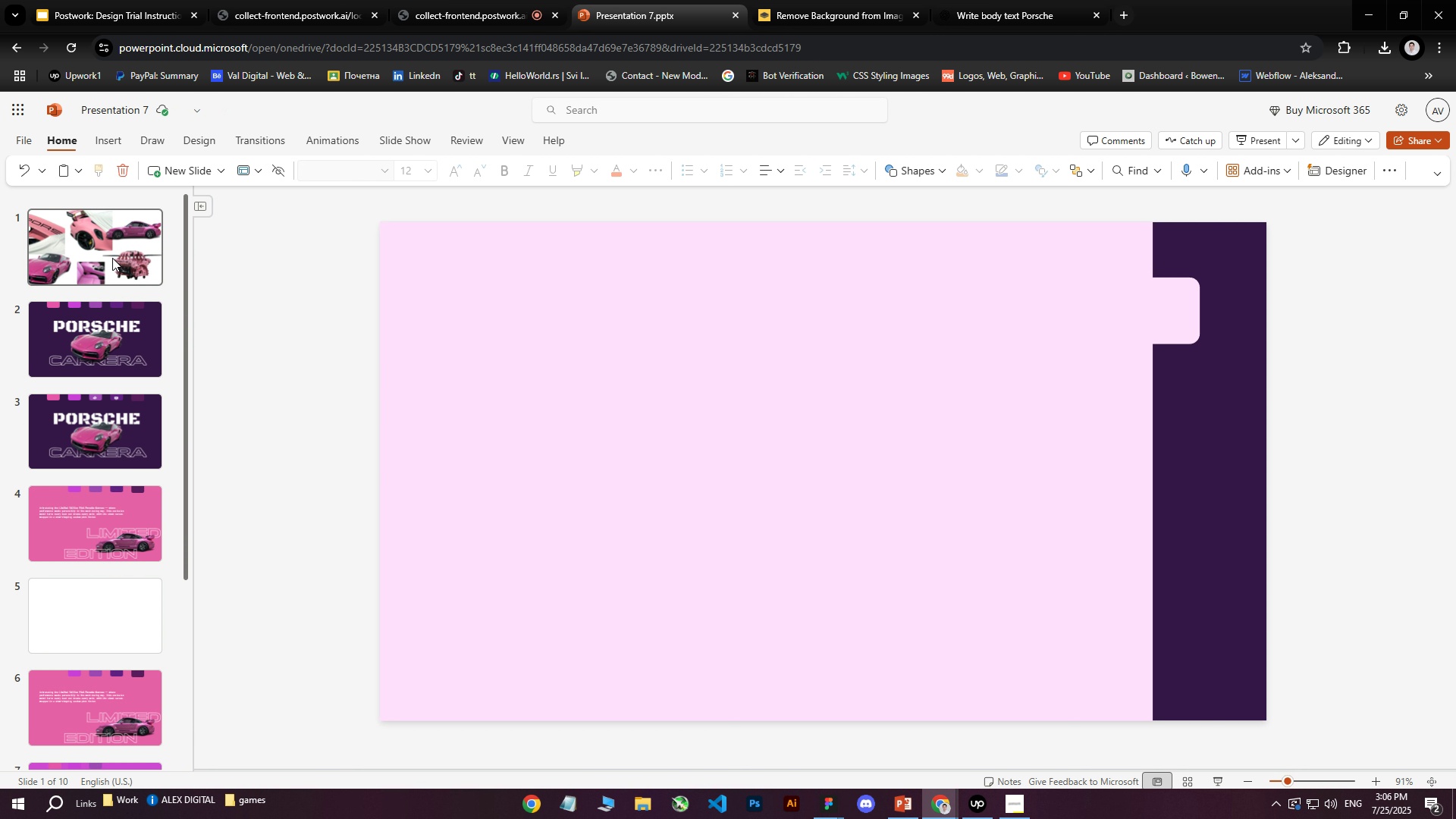 
left_click([112, 258])
 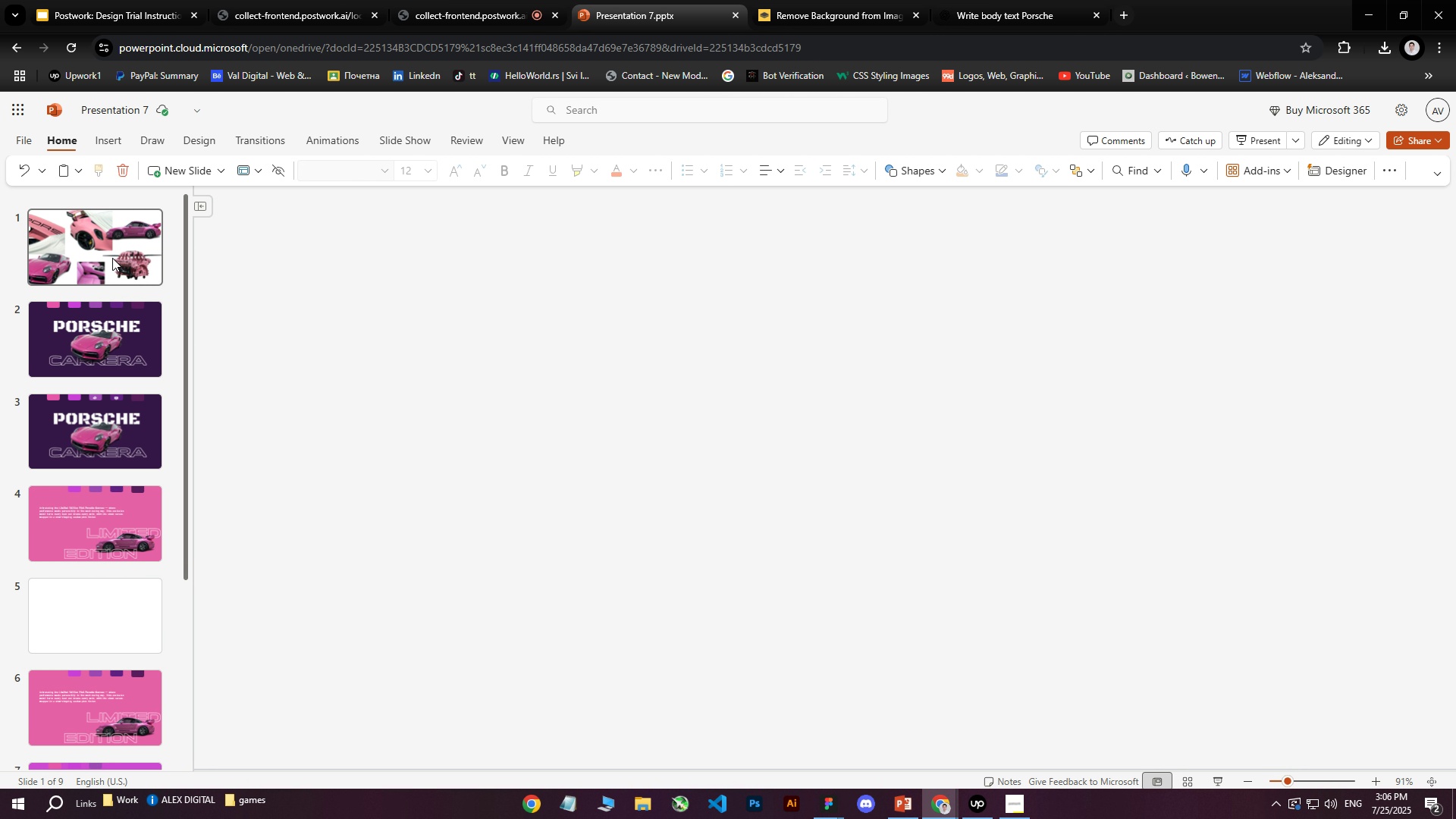 
key(Delete)
 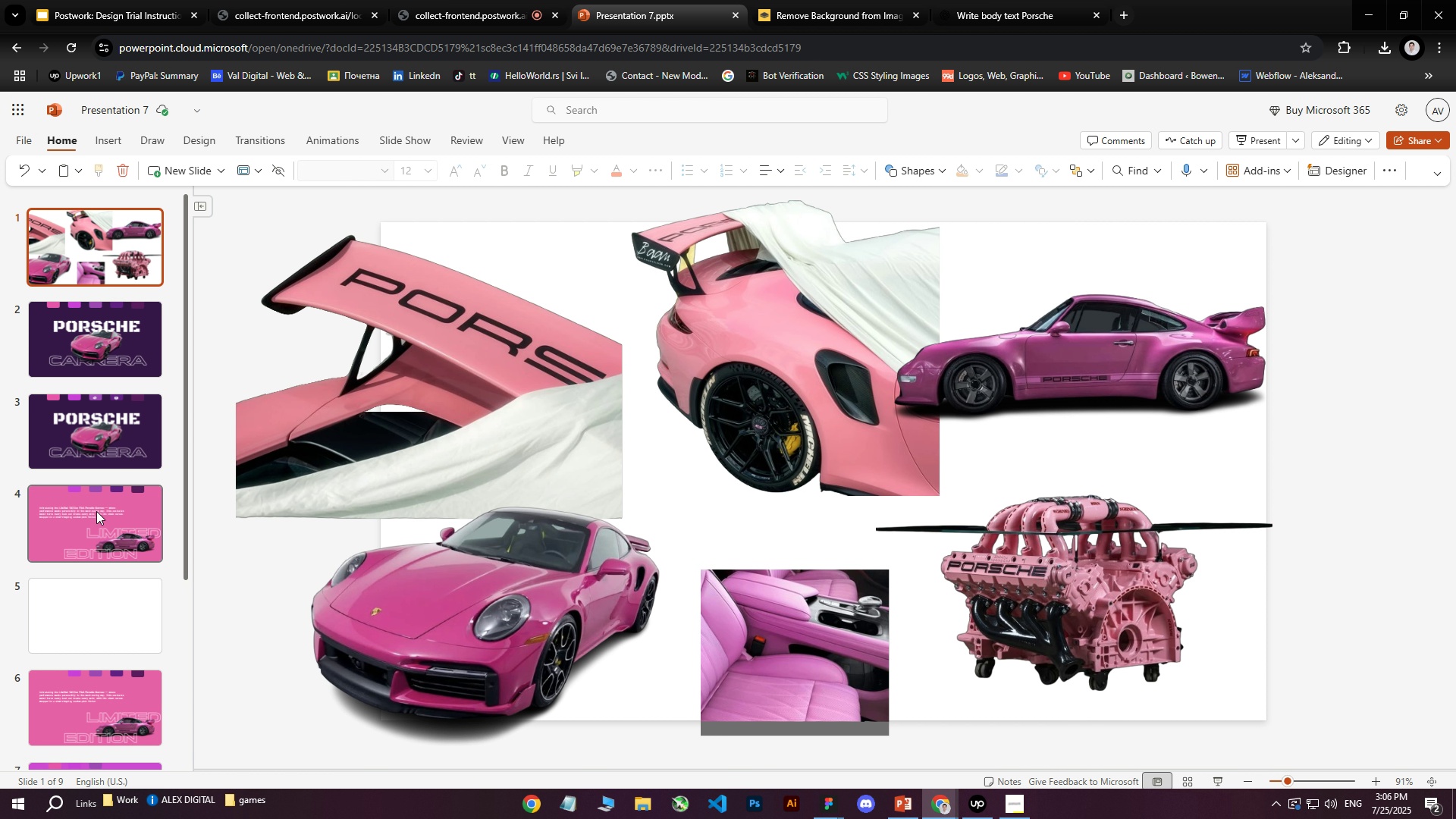 
left_click([96, 511])
 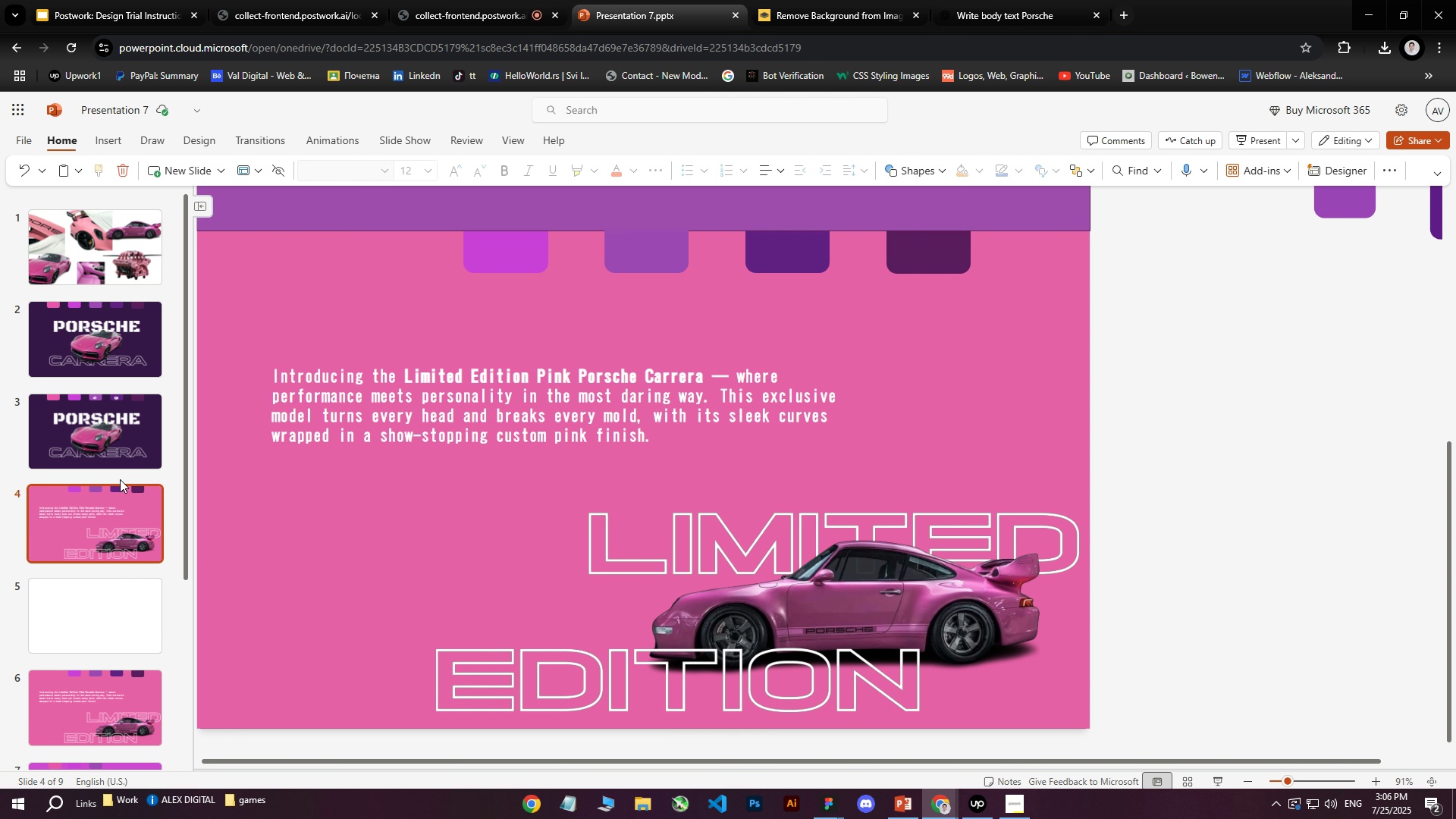 
left_click([97, 427])
 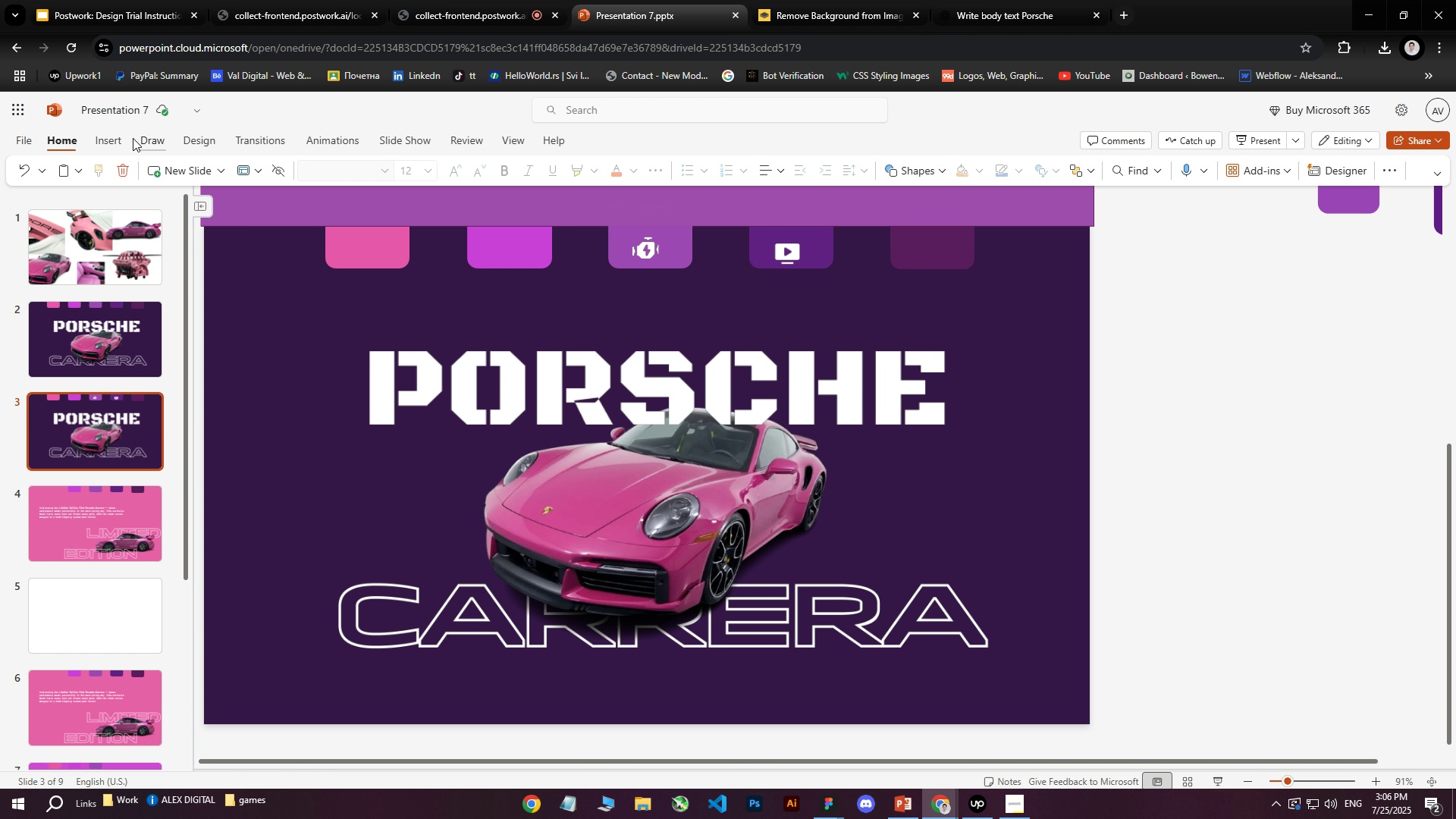 
left_click([114, 138])
 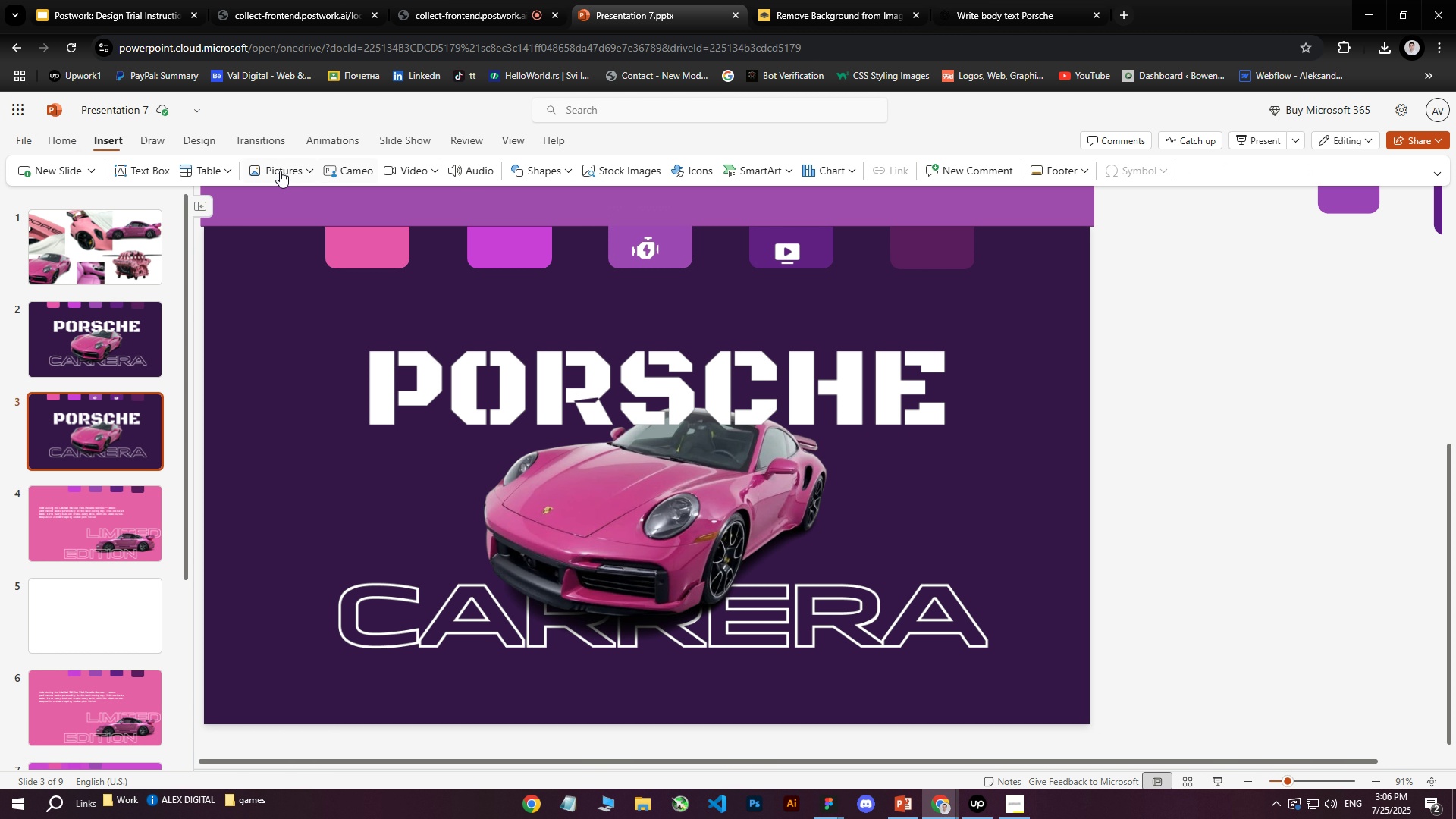 
left_click([258, 169])
 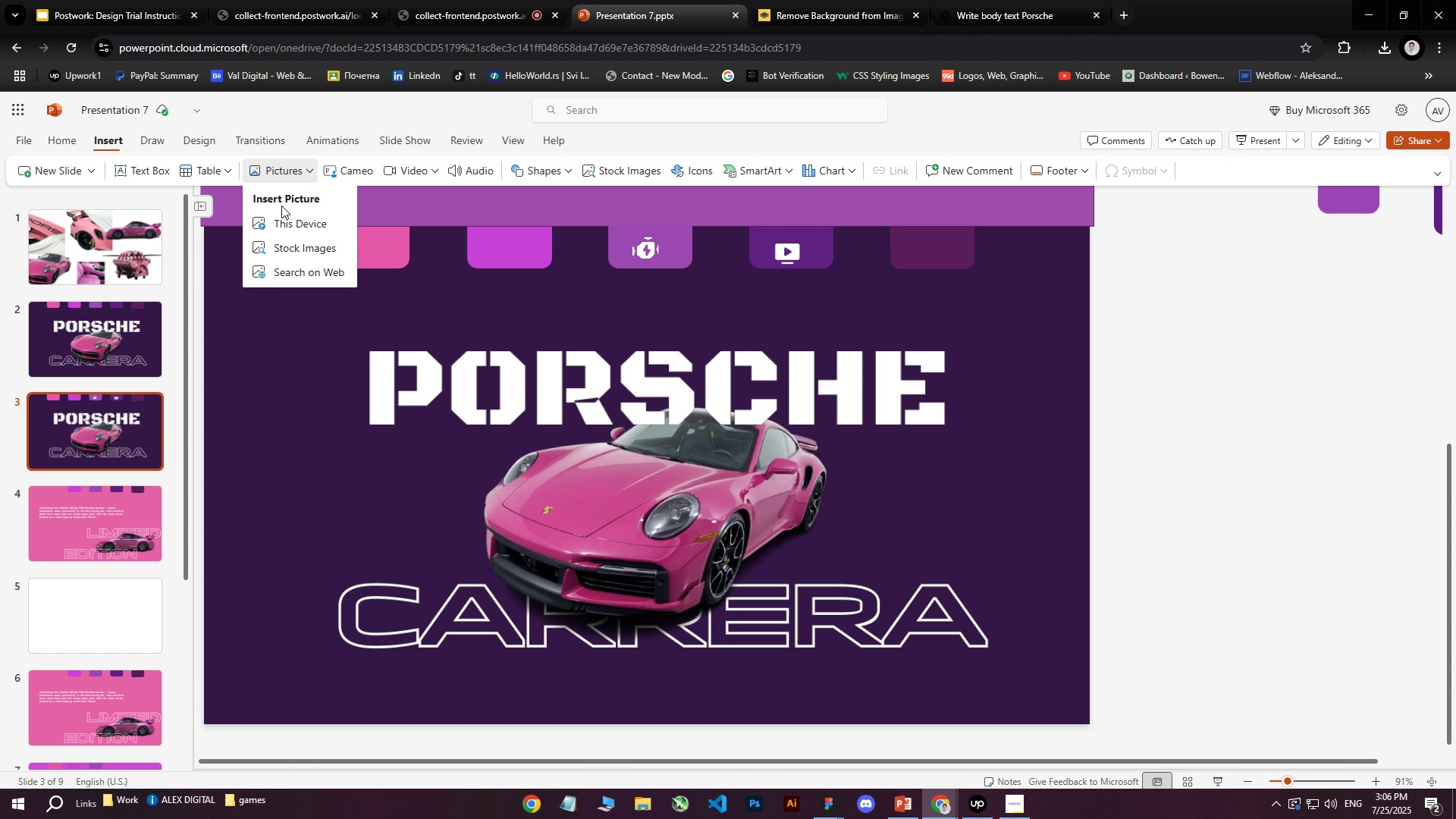 
left_click([284, 216])
 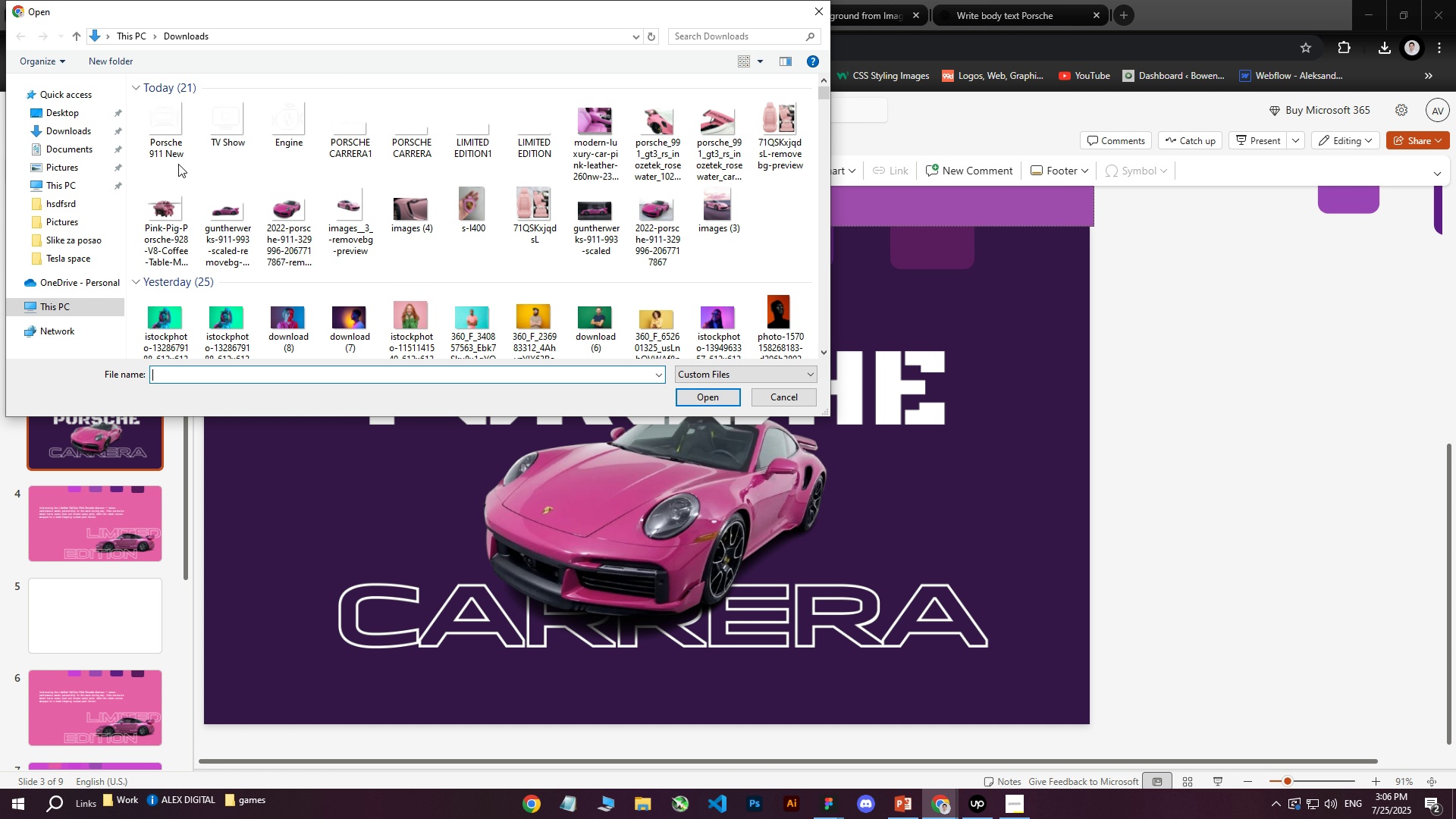 
left_click([168, 133])
 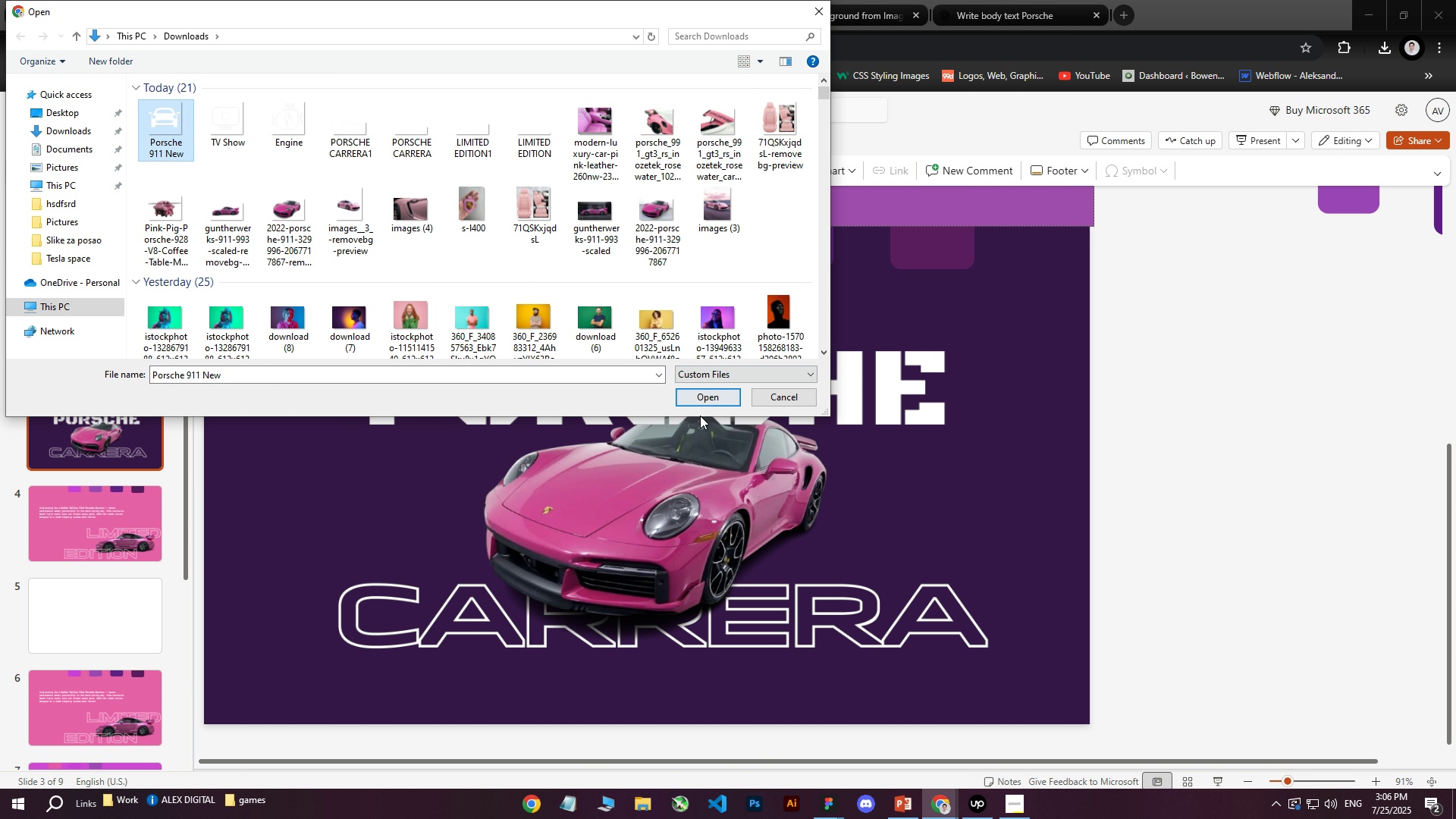 
left_click([700, 400])
 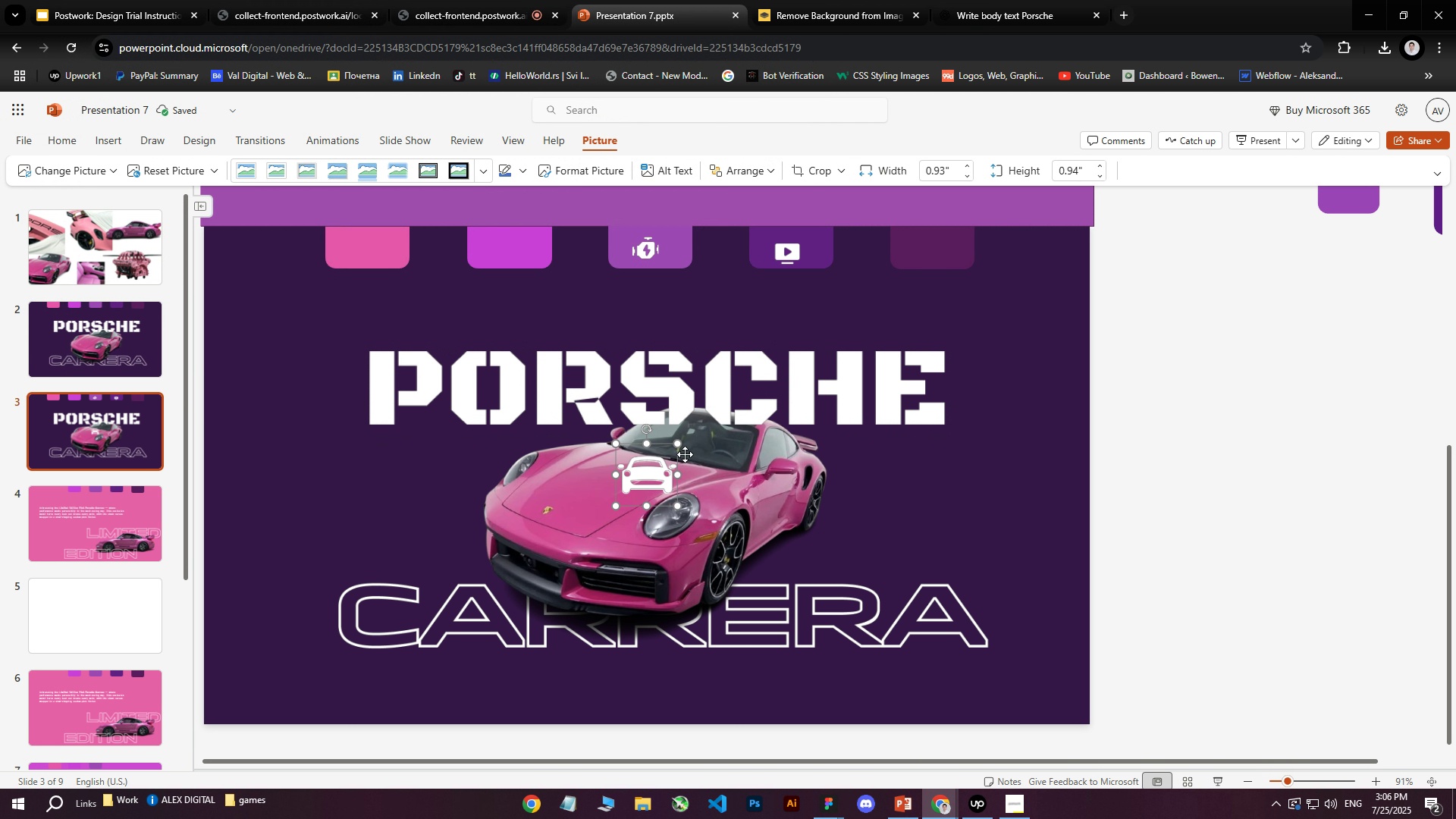 
left_click_drag(start_coordinate=[678, 447], to_coordinate=[641, 472])
 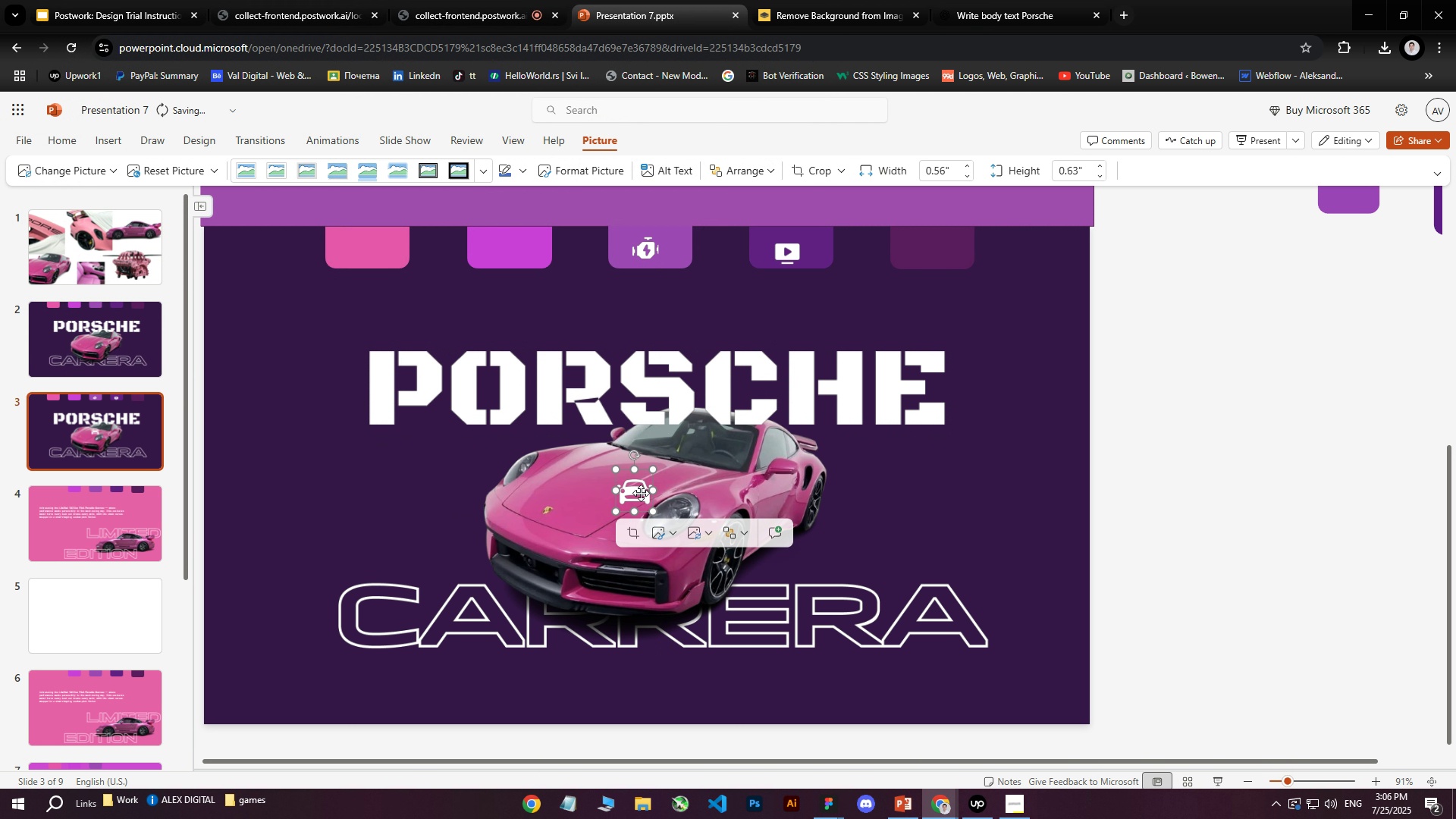 
left_click_drag(start_coordinate=[641, 494], to_coordinate=[371, 251])
 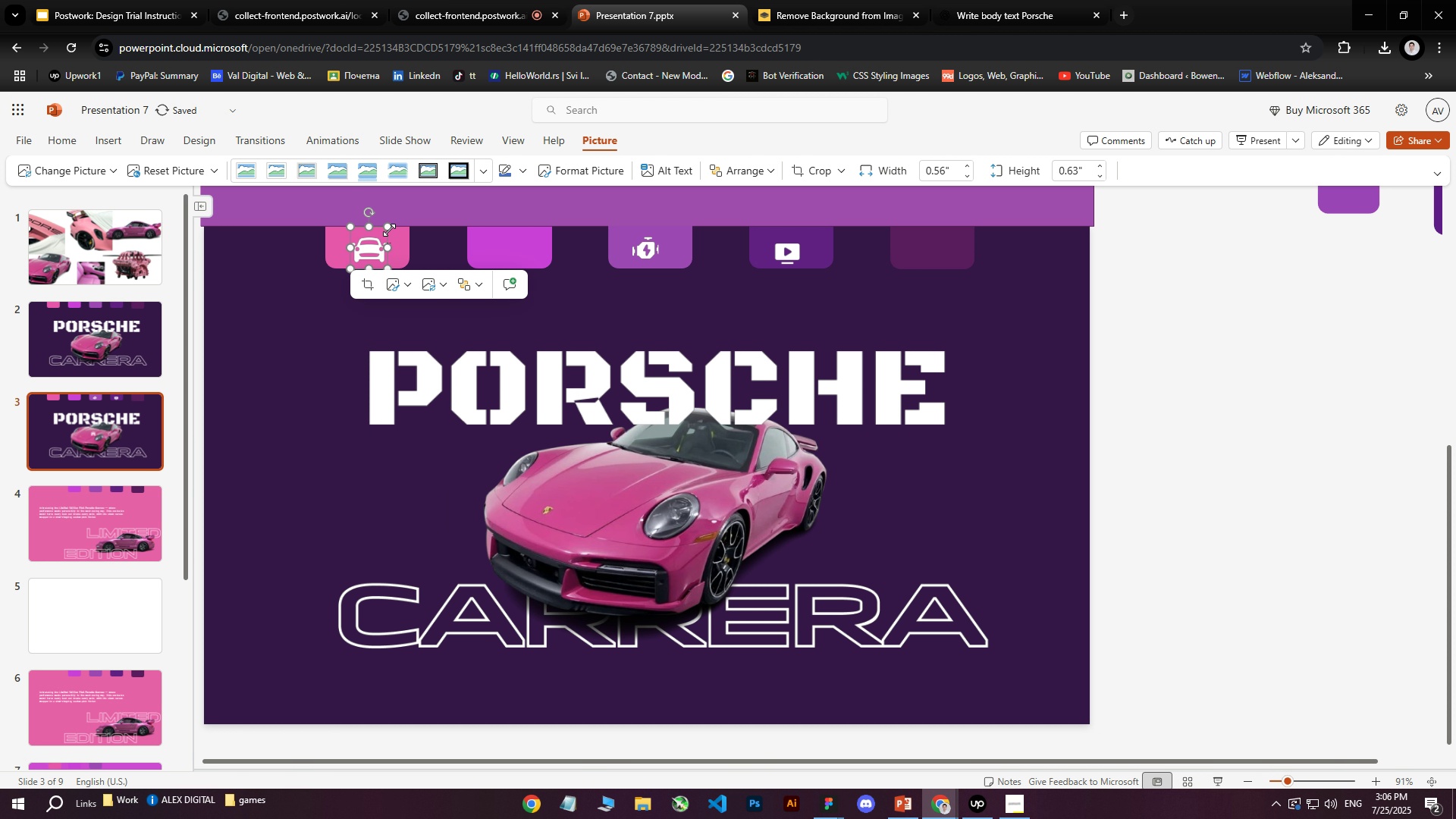 
left_click_drag(start_coordinate=[388, 229], to_coordinate=[370, 237])
 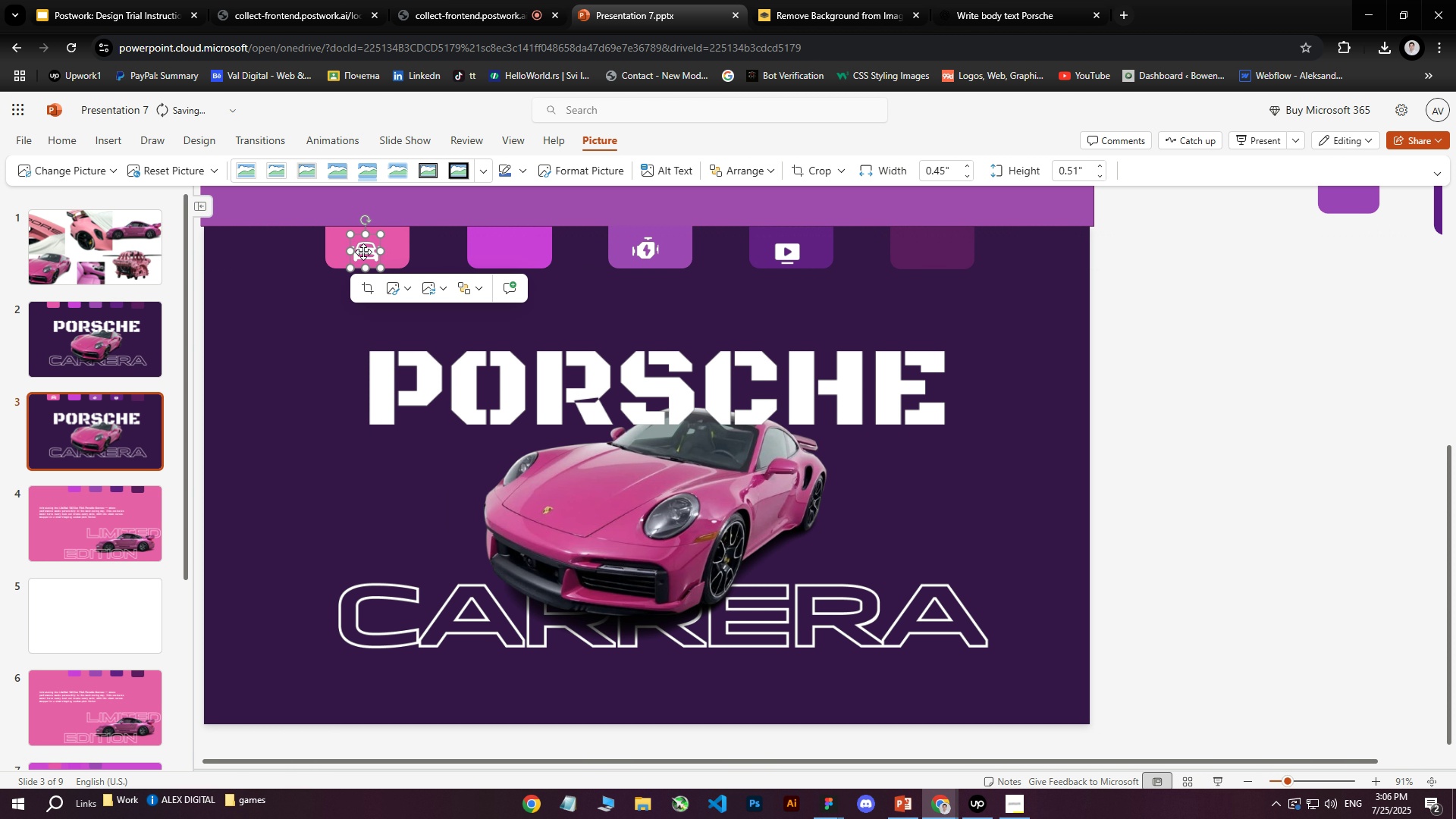 
left_click_drag(start_coordinate=[363, 253], to_coordinate=[363, 248])
 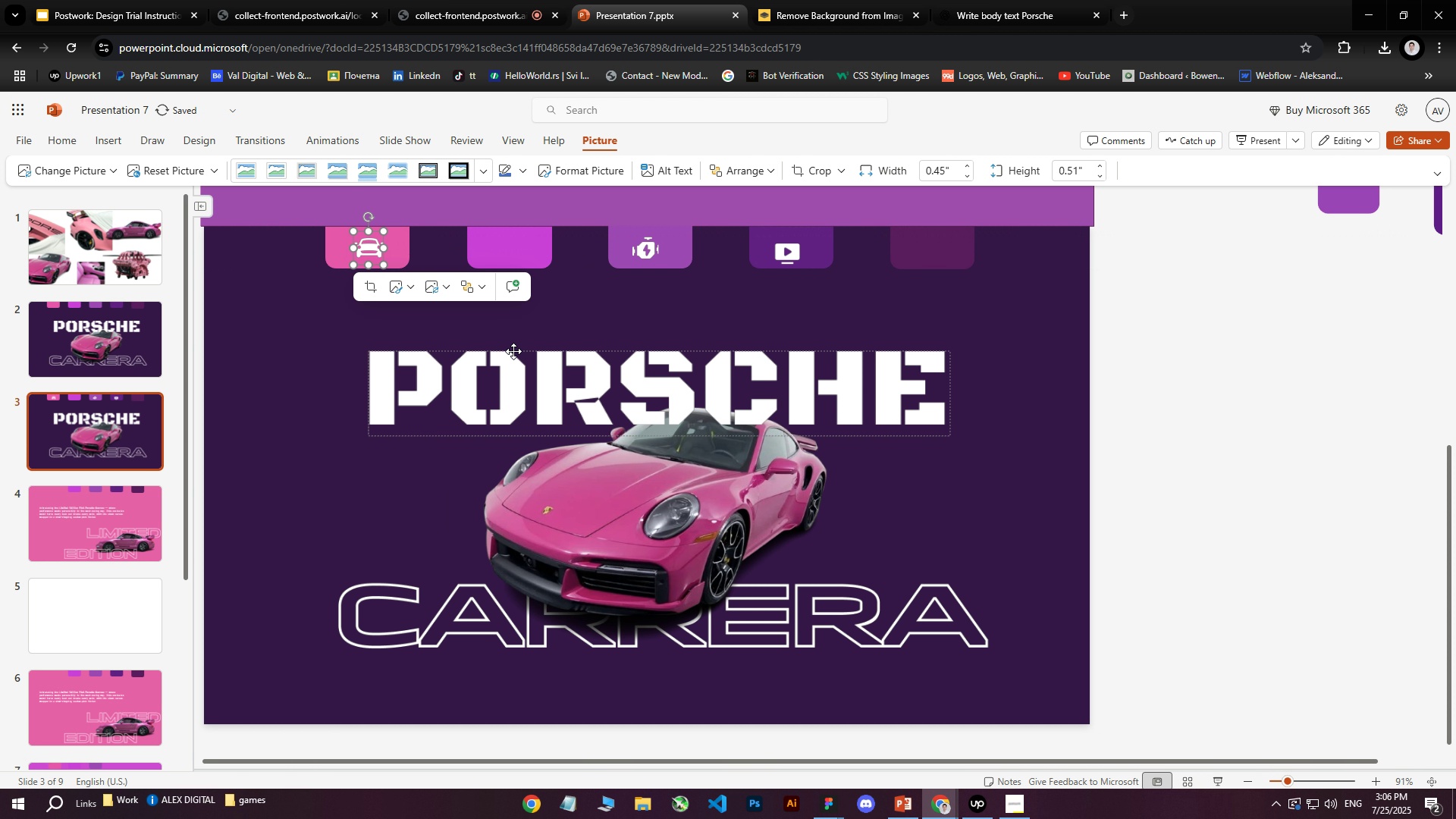 
key(ArrowLeft)
 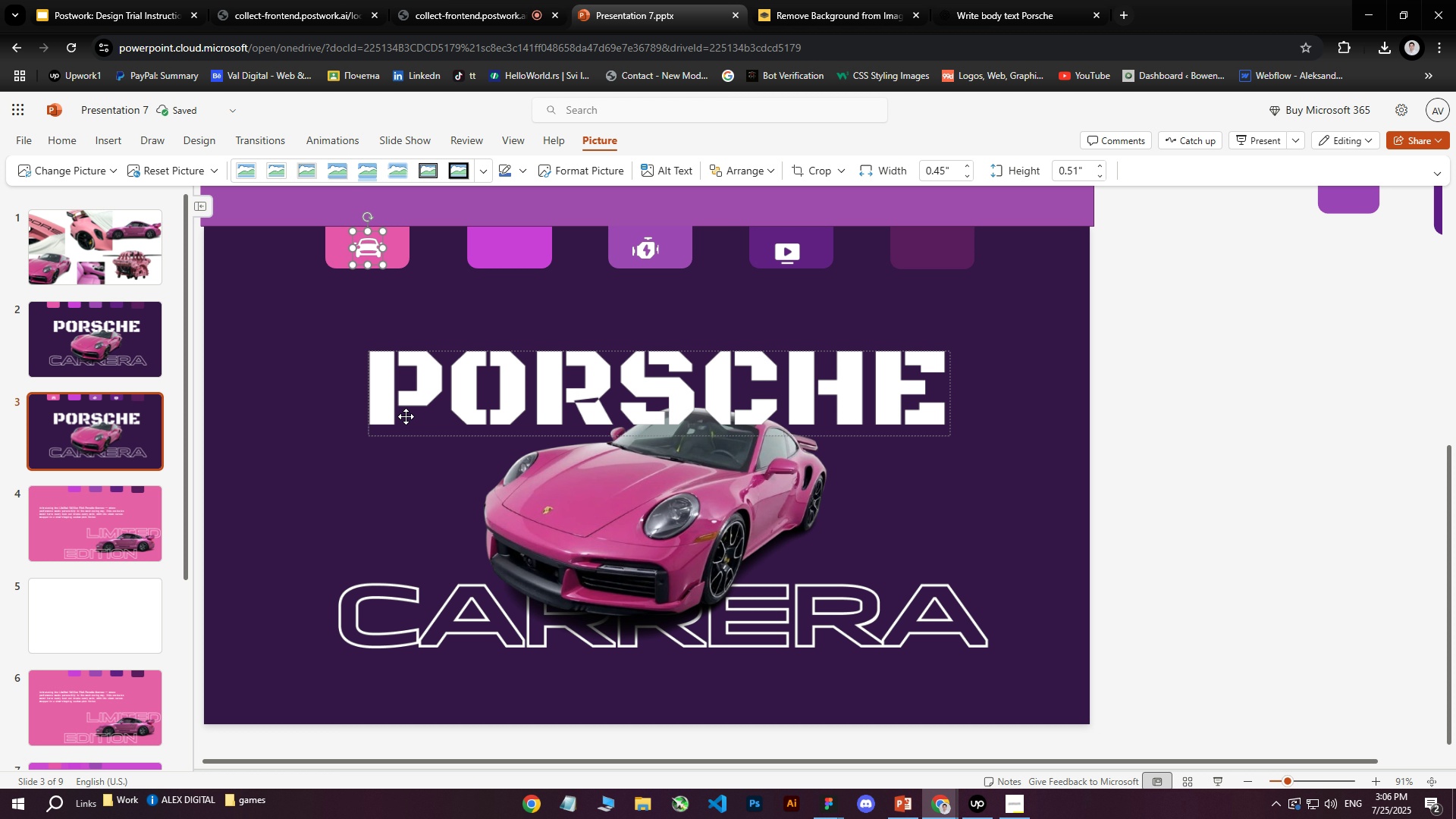 
key(ArrowLeft)
 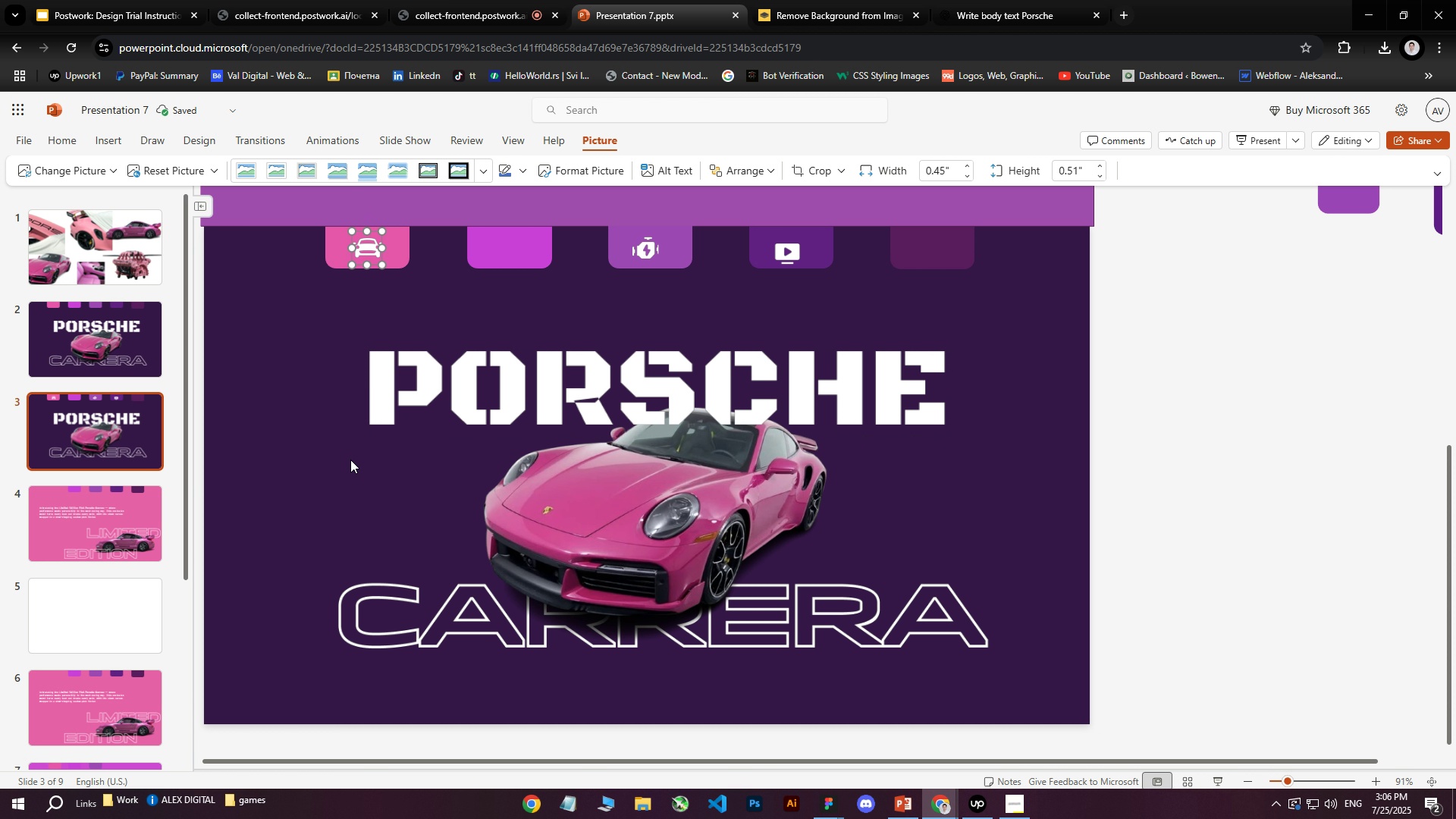 
key(ArrowLeft)
 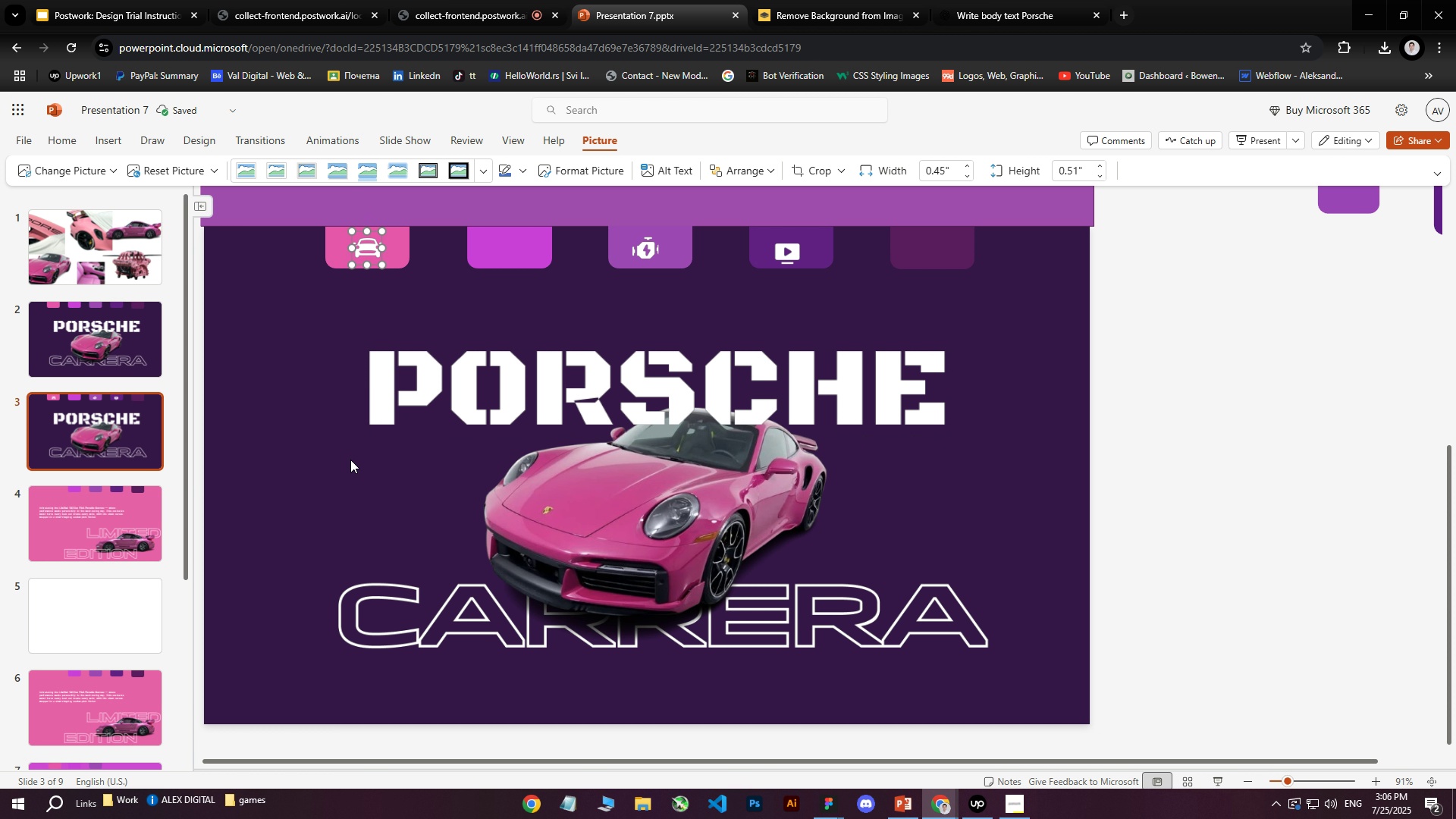 
left_click([350, 460])
 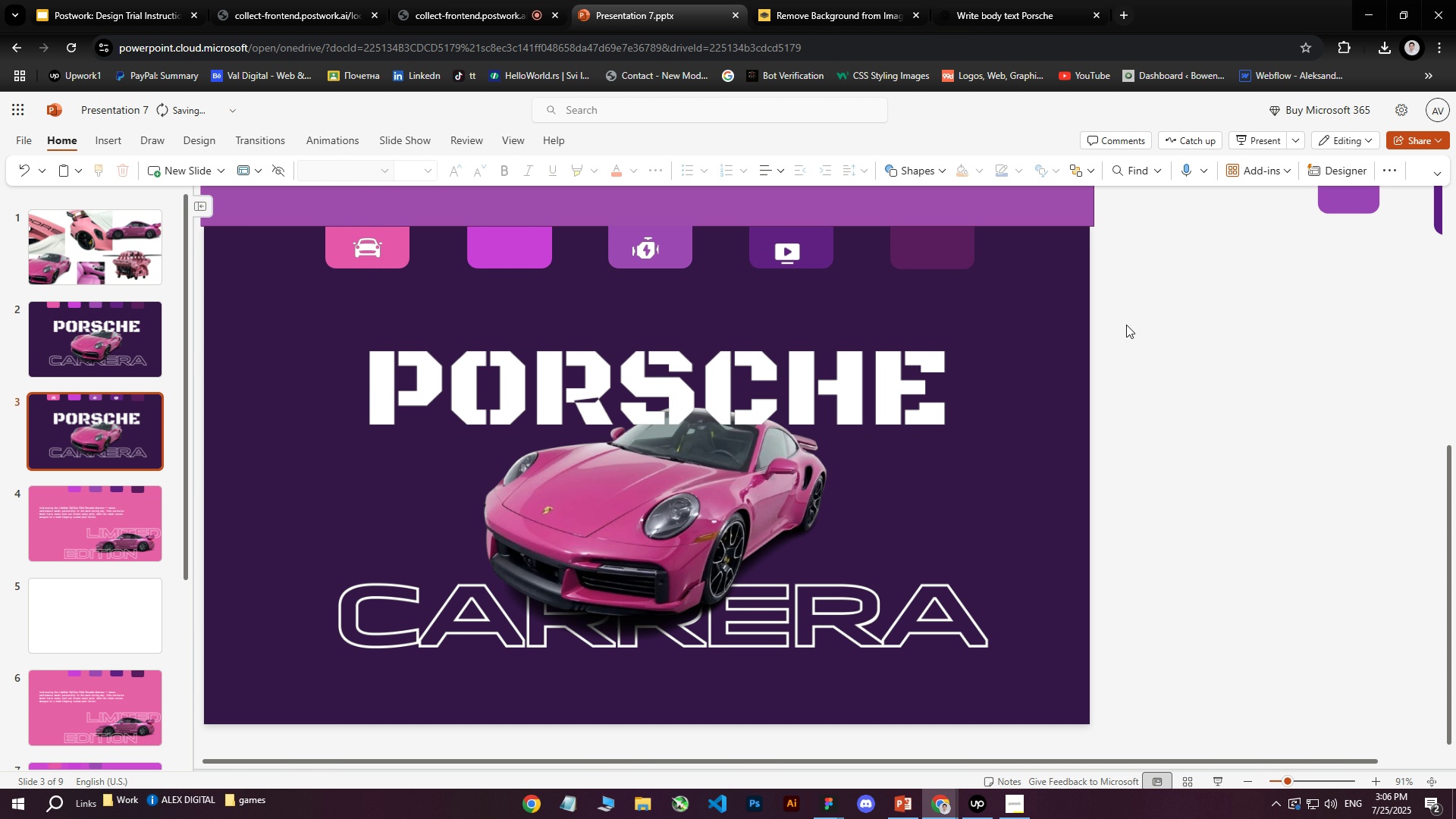 
left_click([1191, 337])
 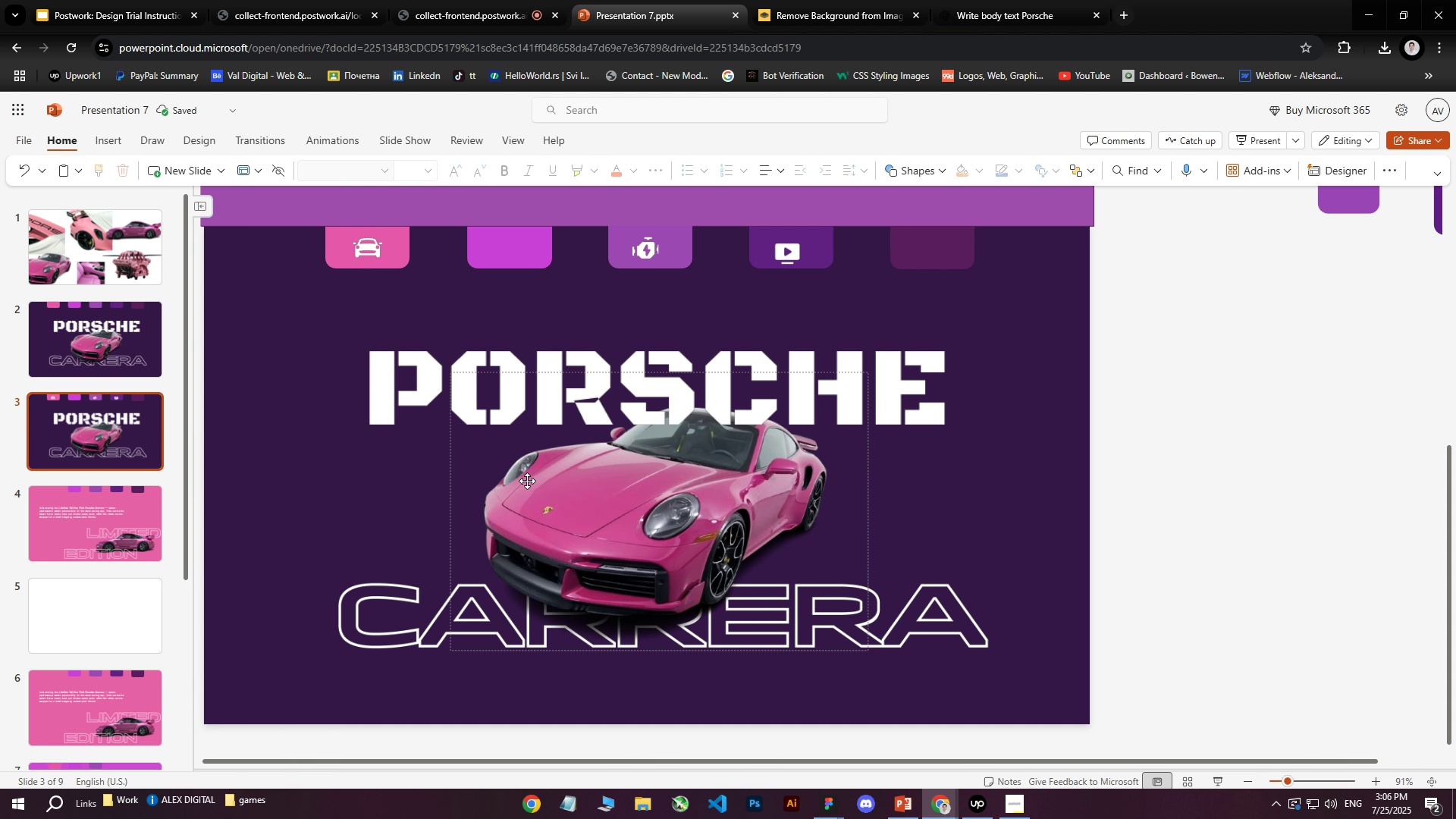 
scroll: coordinate [689, 467], scroll_direction: down, amount: 4.0
 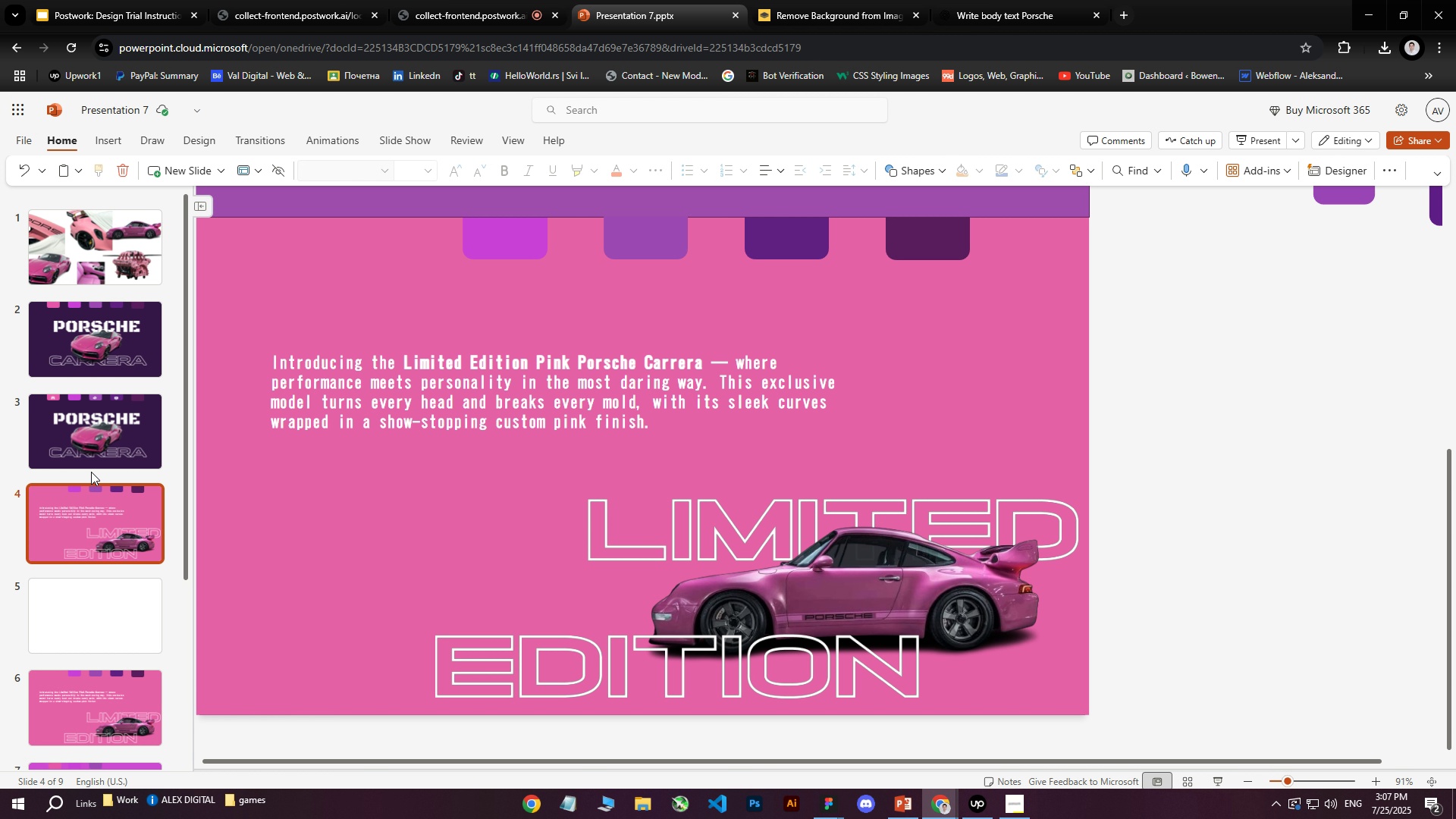 
wait(16.36)
 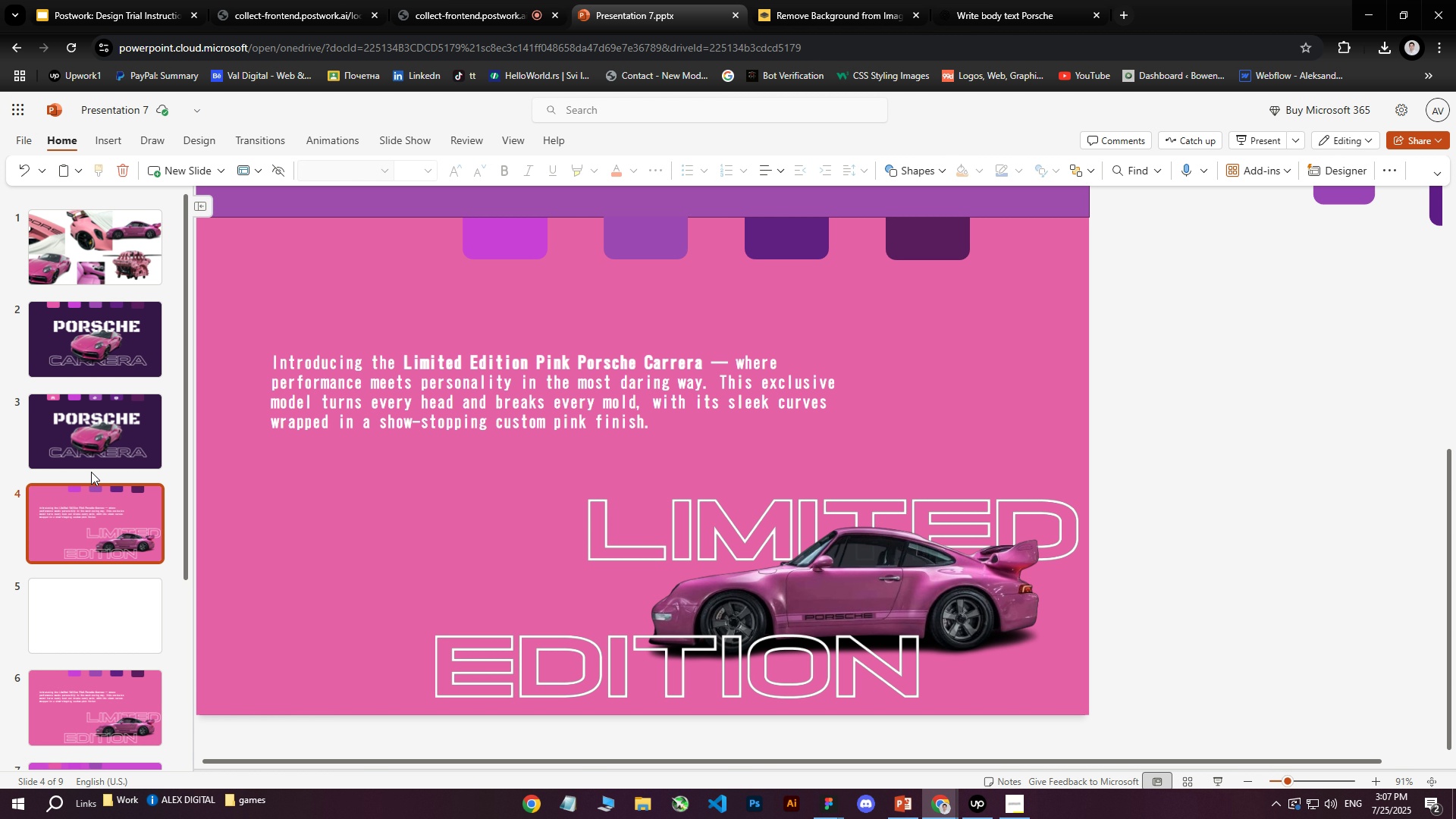 
double_click([86, 417])
 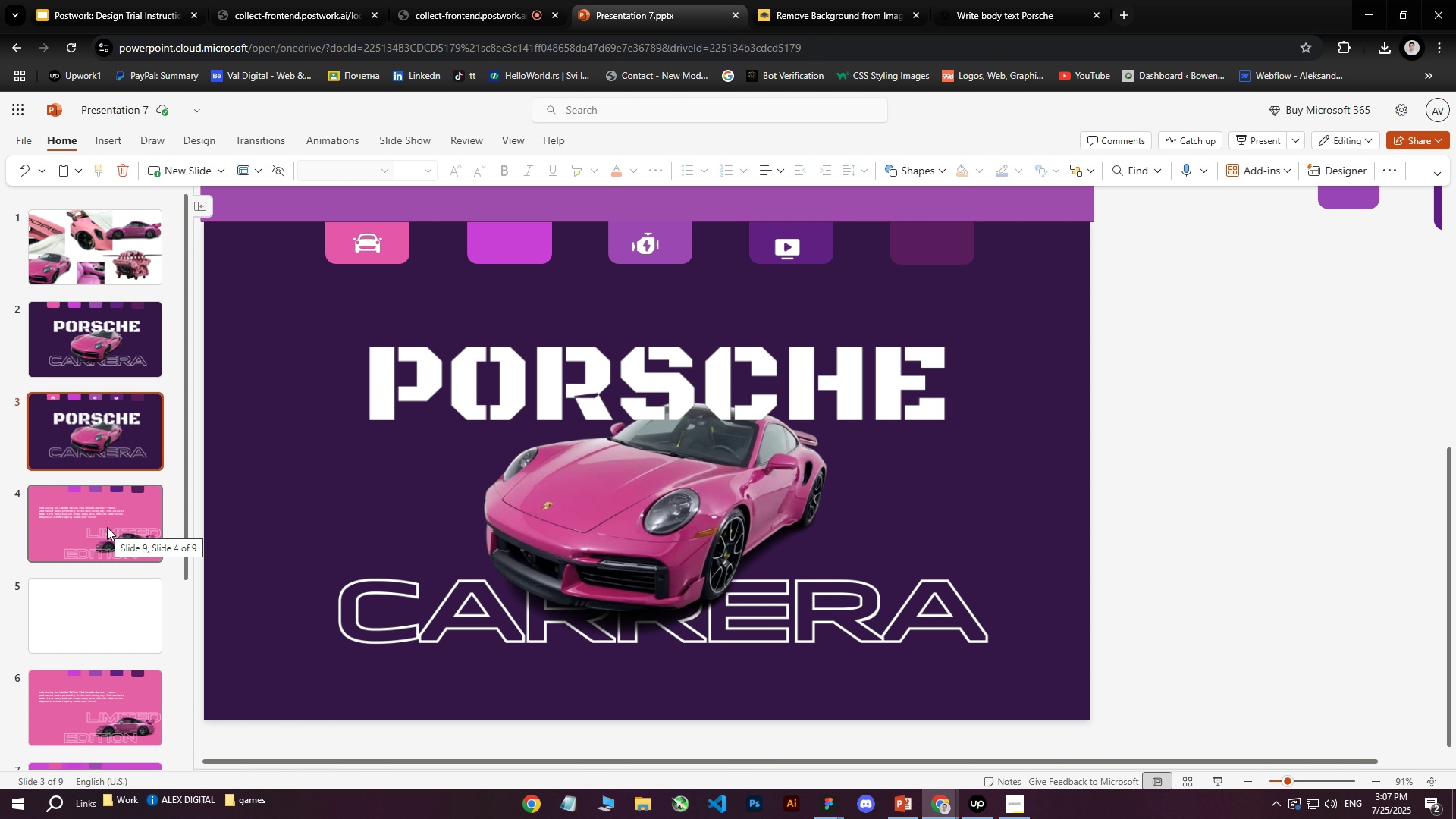 
left_click([107, 527])
 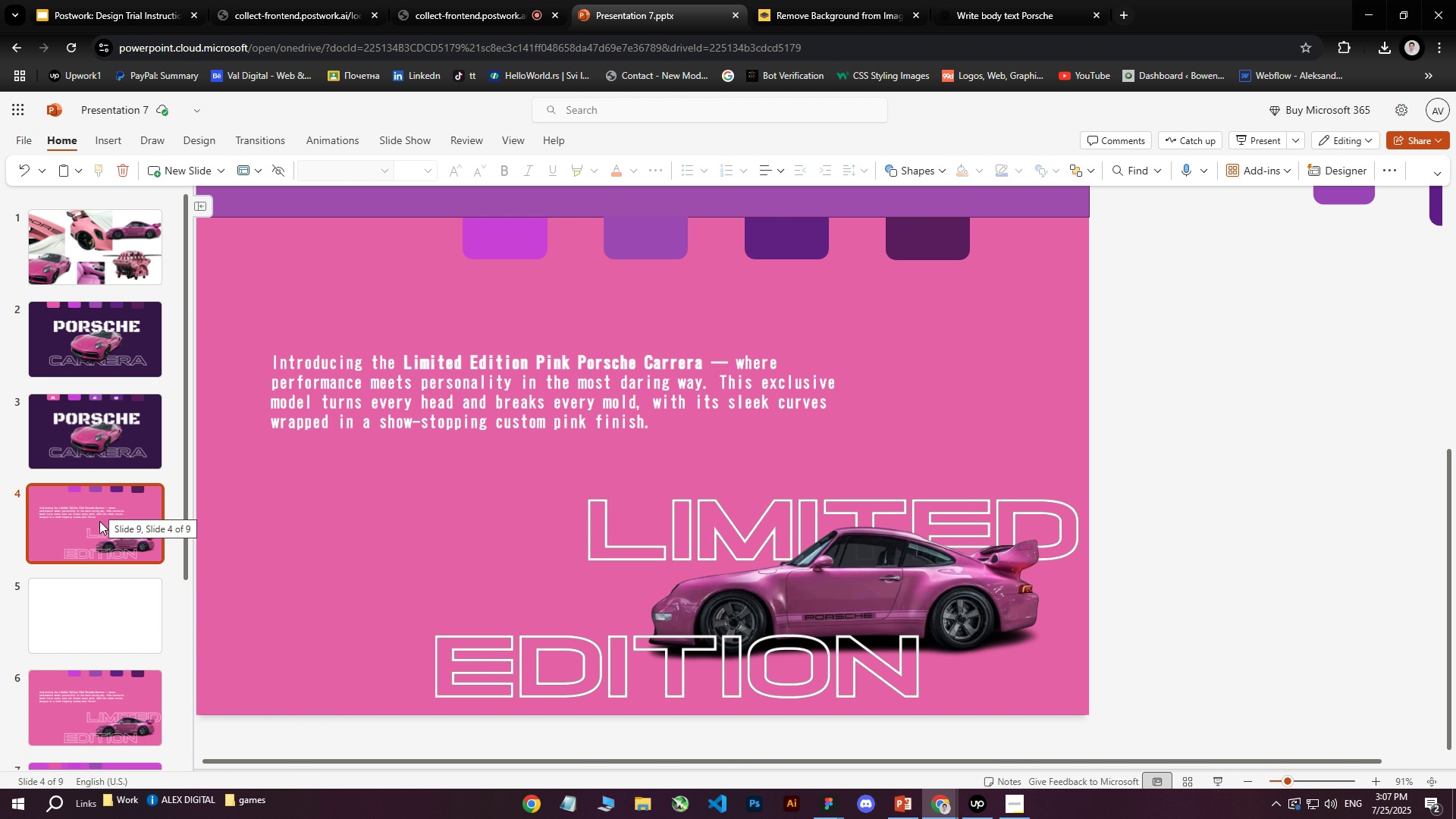 
left_click([93, 613])
 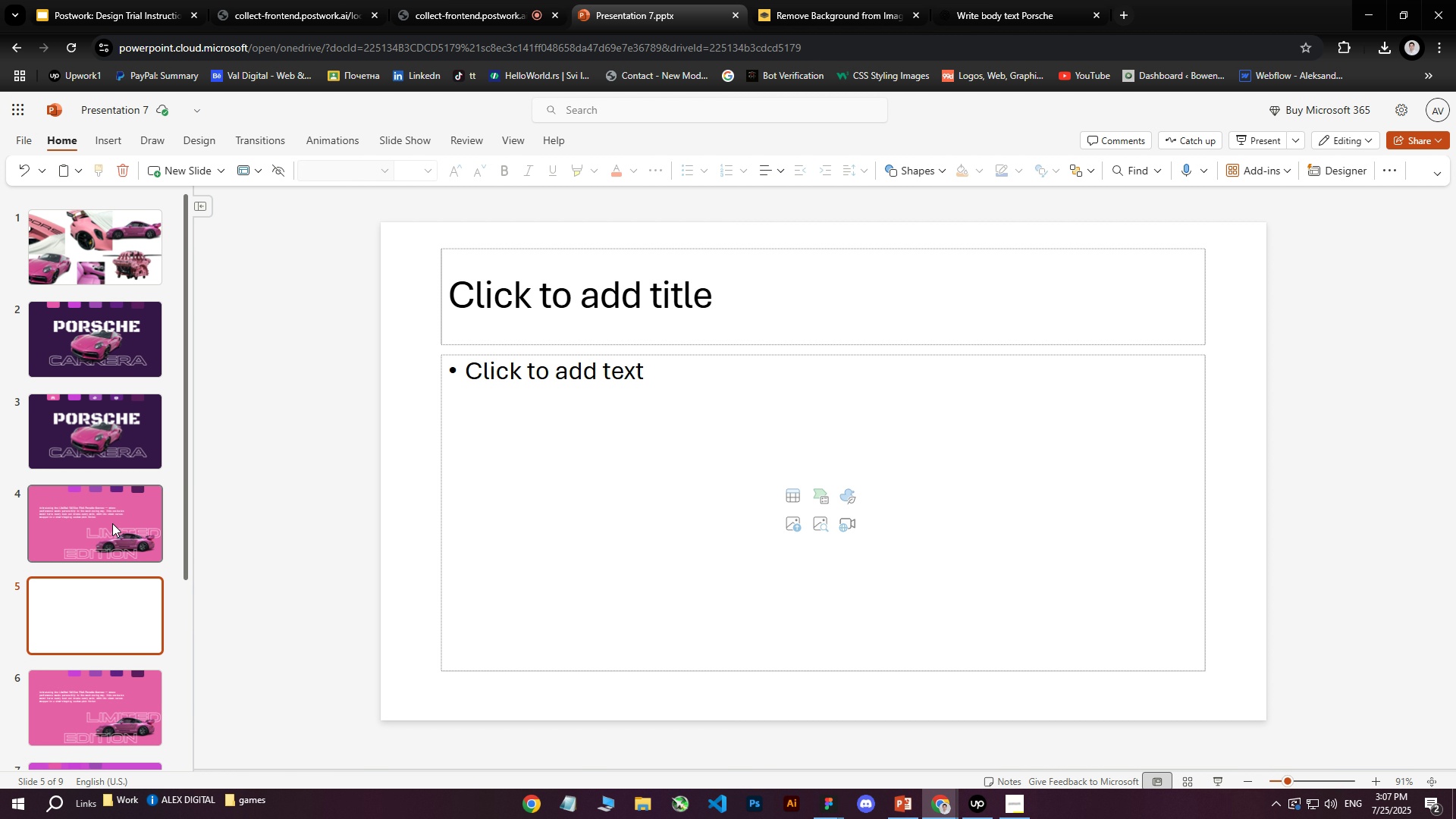 
left_click([112, 523])
 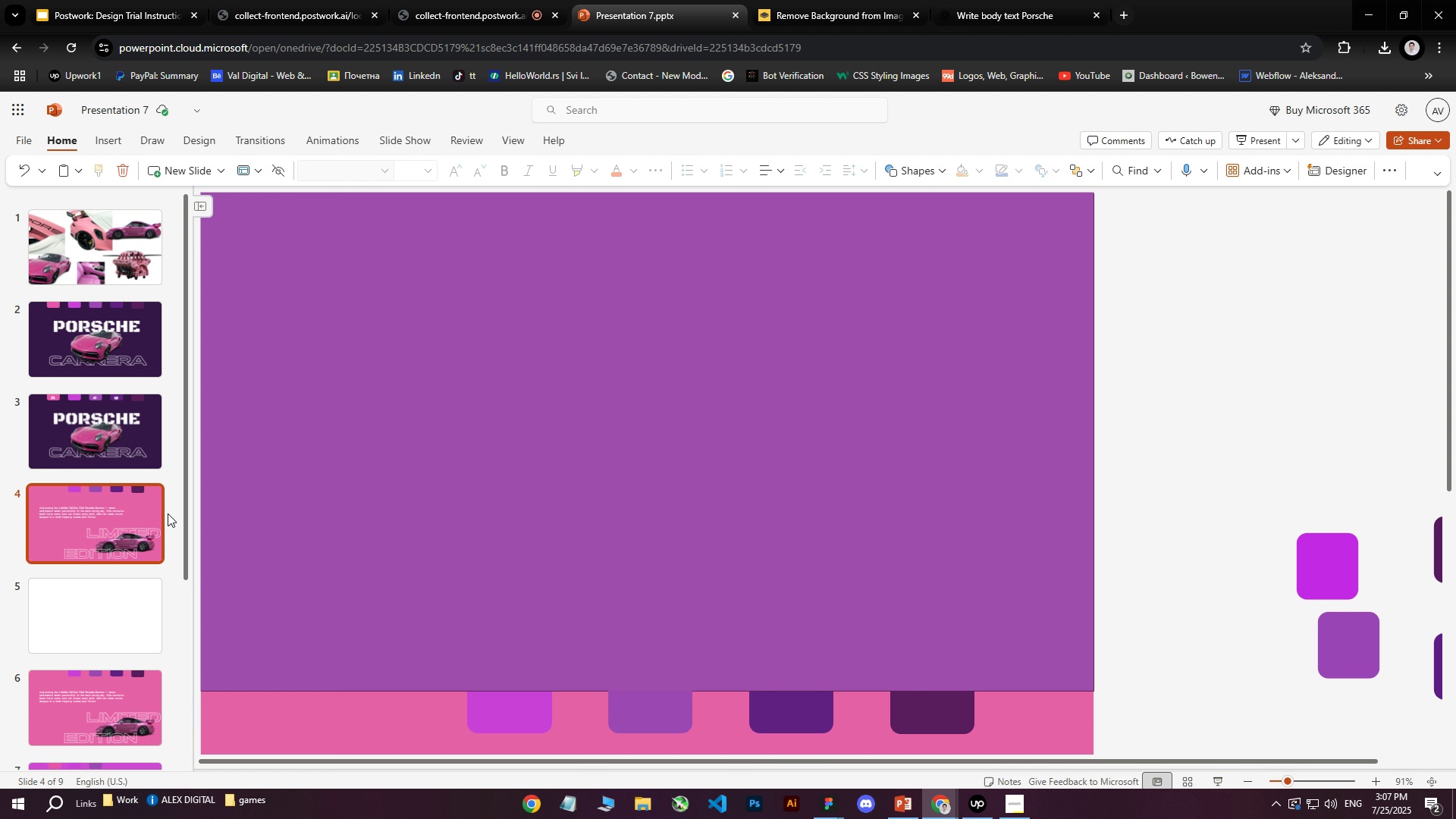 
scroll: coordinate [570, 546], scroll_direction: down, amount: 5.0
 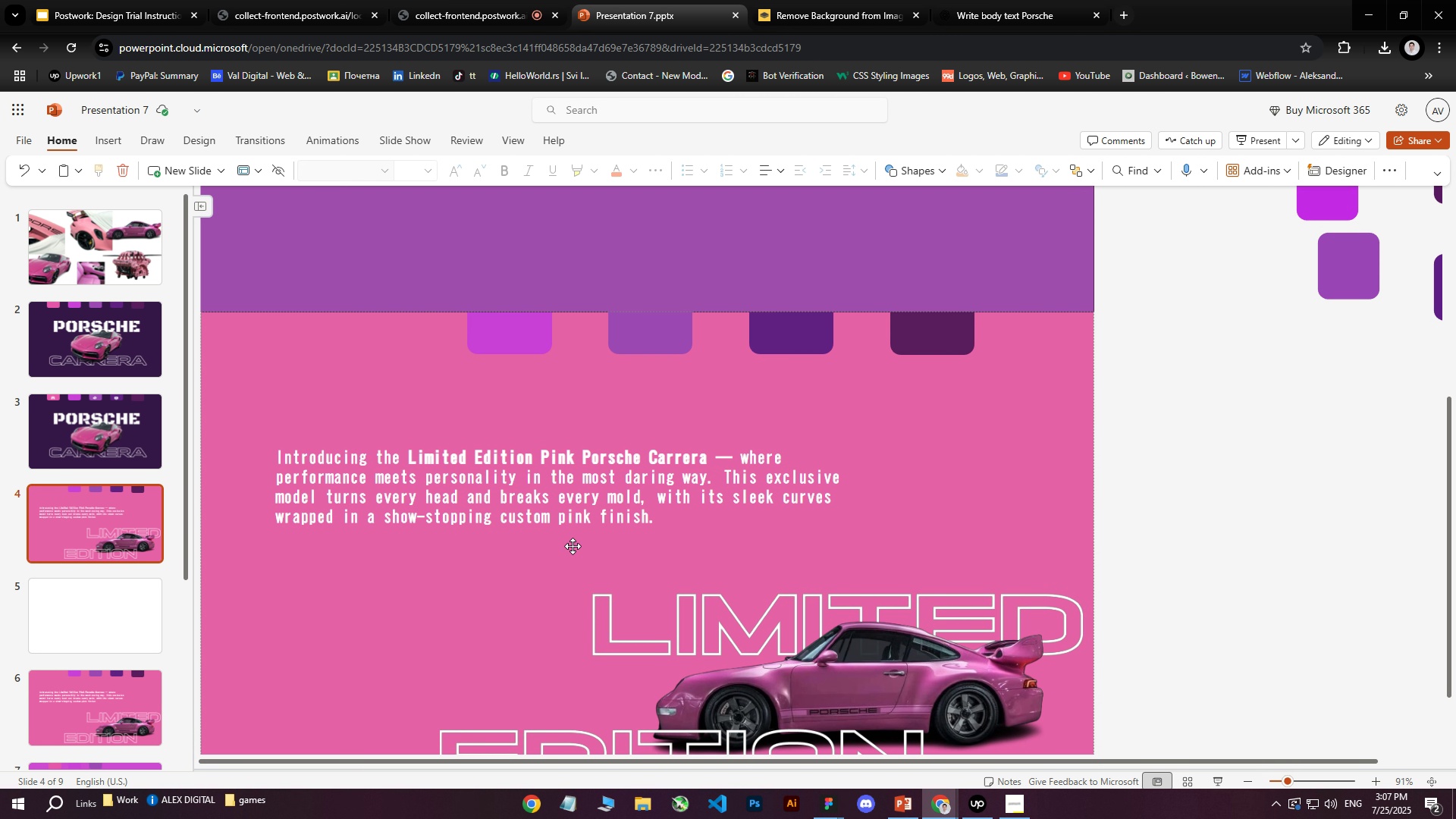 
hold_key(key=ControlLeft, duration=0.9)
scroll: coordinate [573, 546], scroll_direction: down, amount: 17.0
 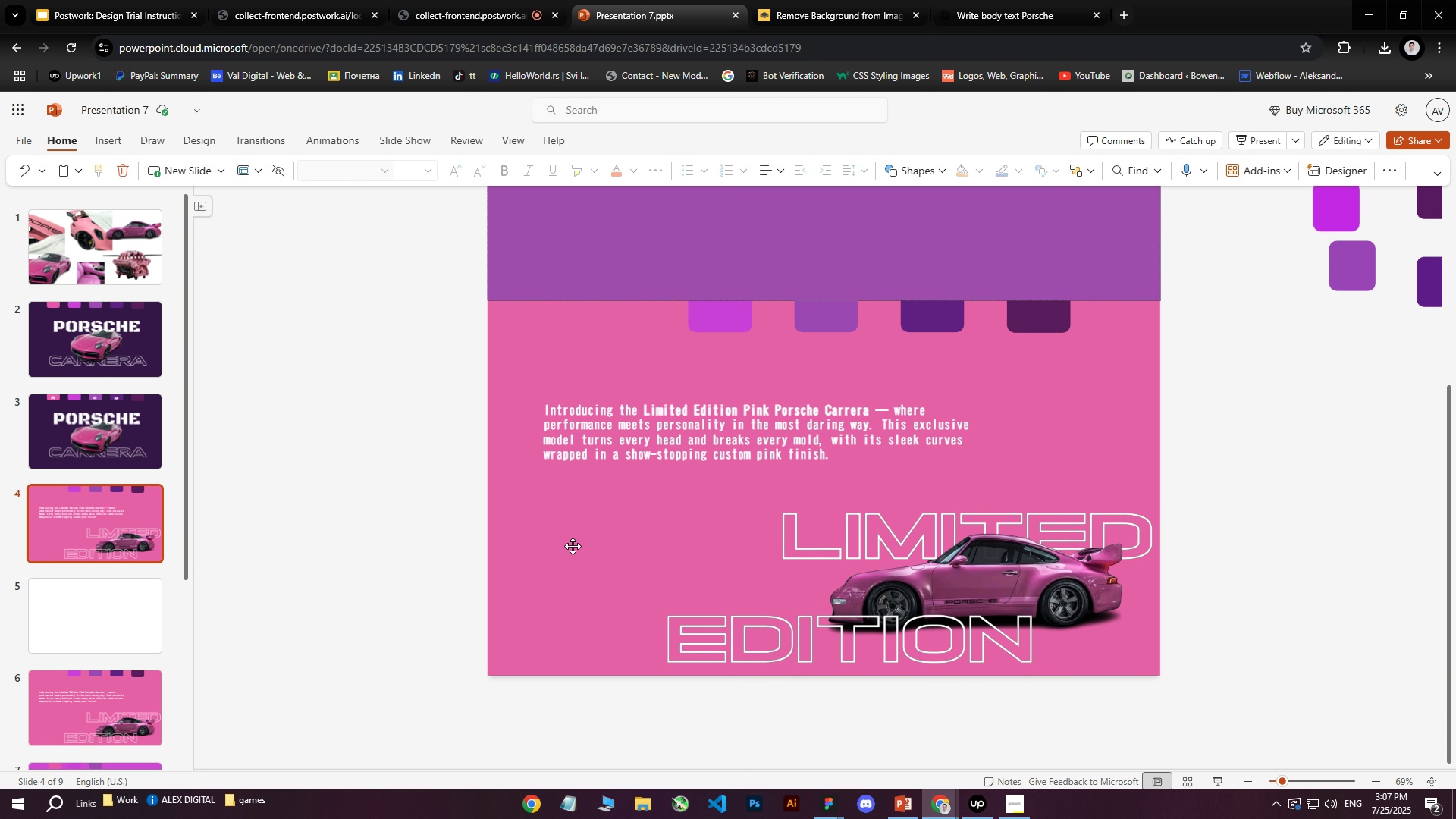 
hold_key(key=ControlLeft, duration=0.5)
 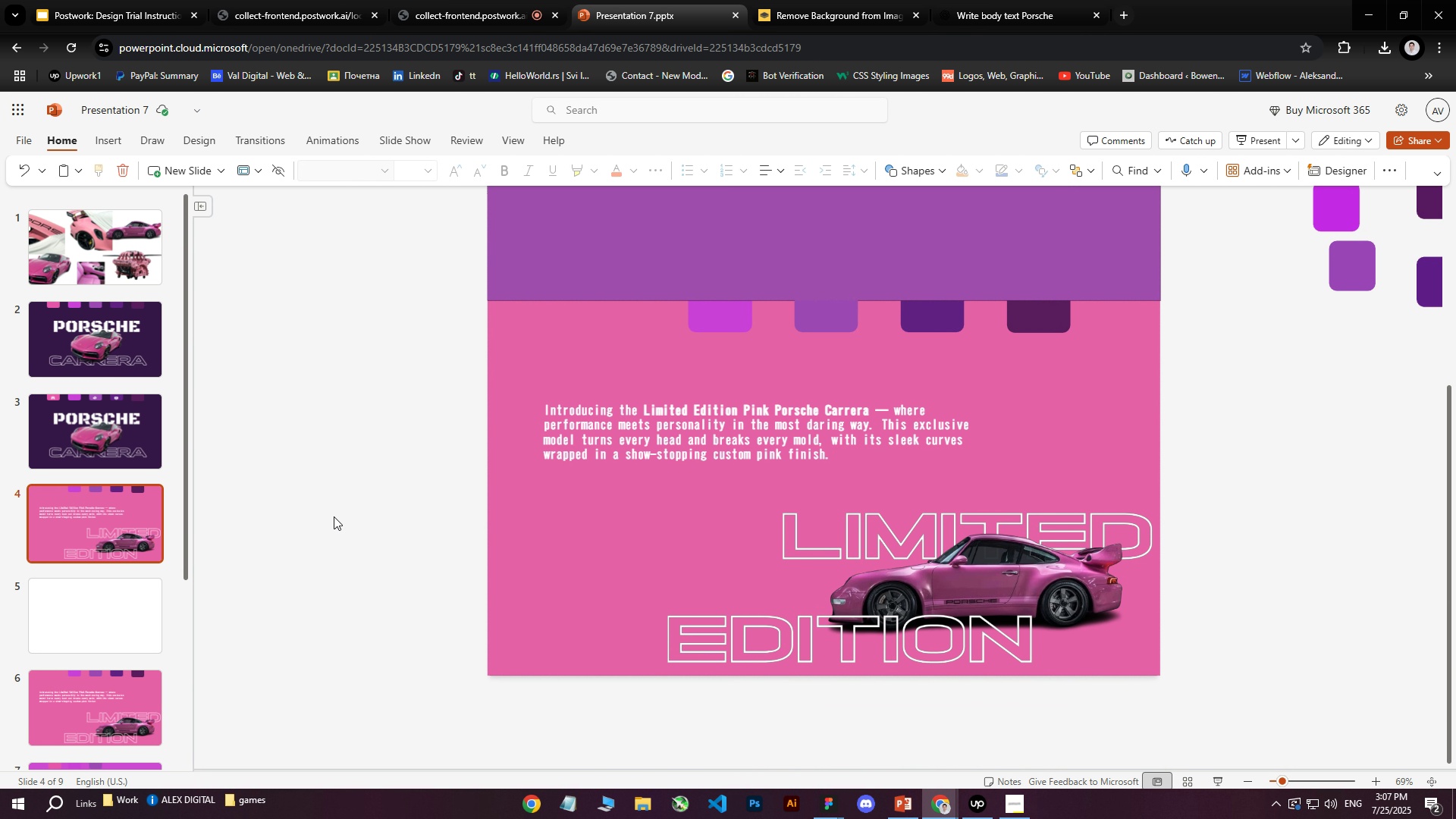 
wait(9.94)
 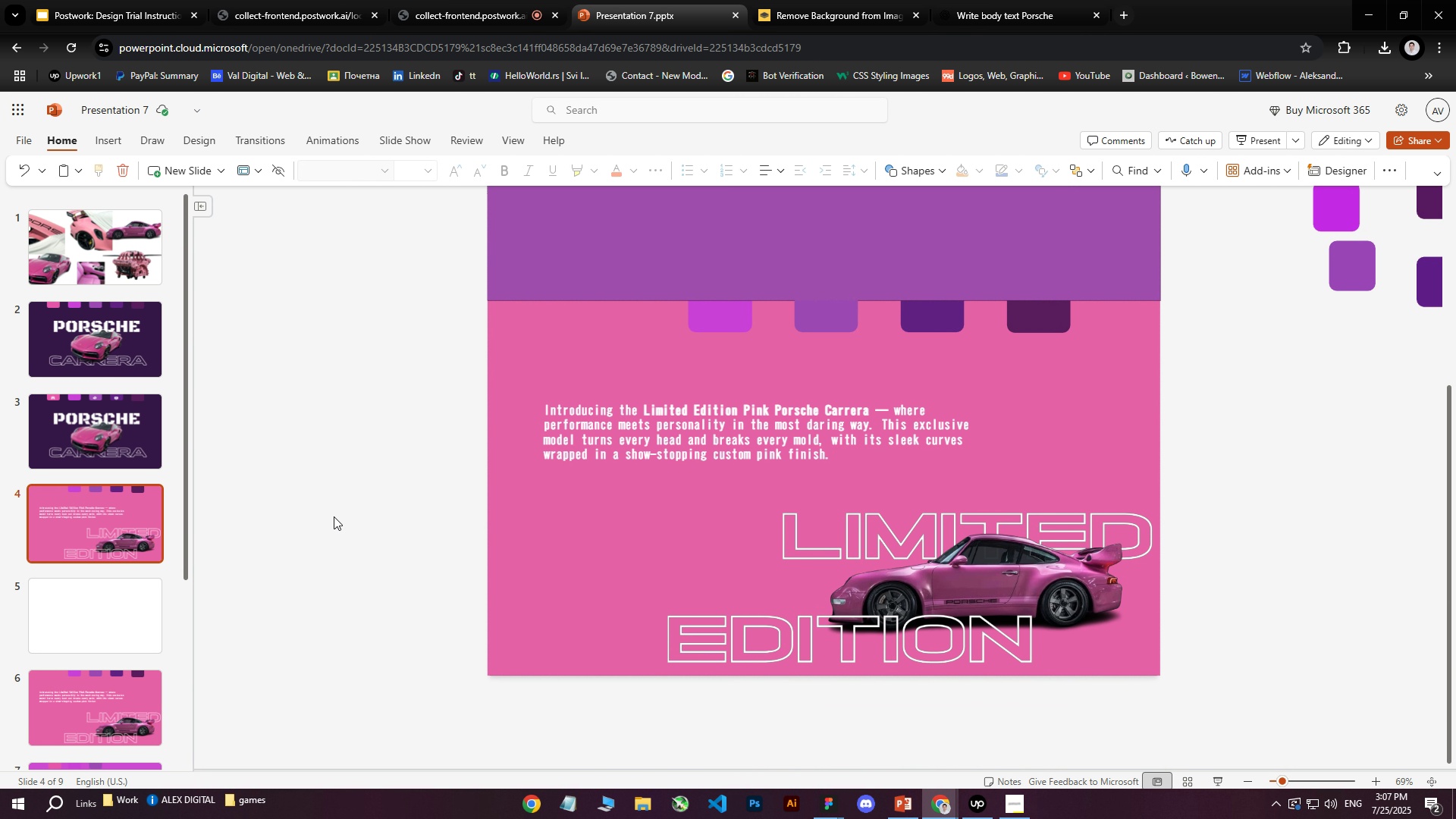 
right_click([104, 528])
 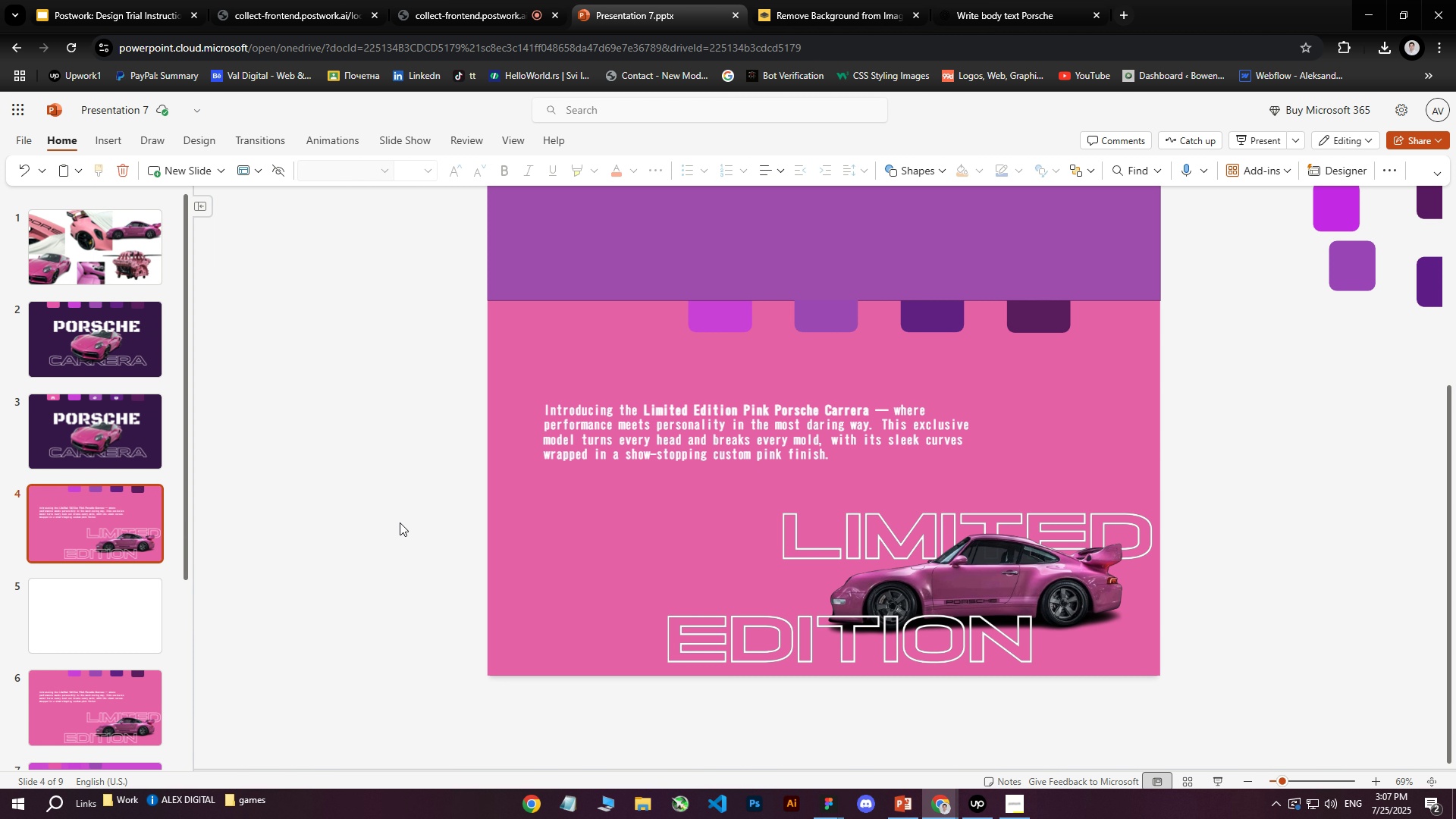 
left_click([400, 522])
 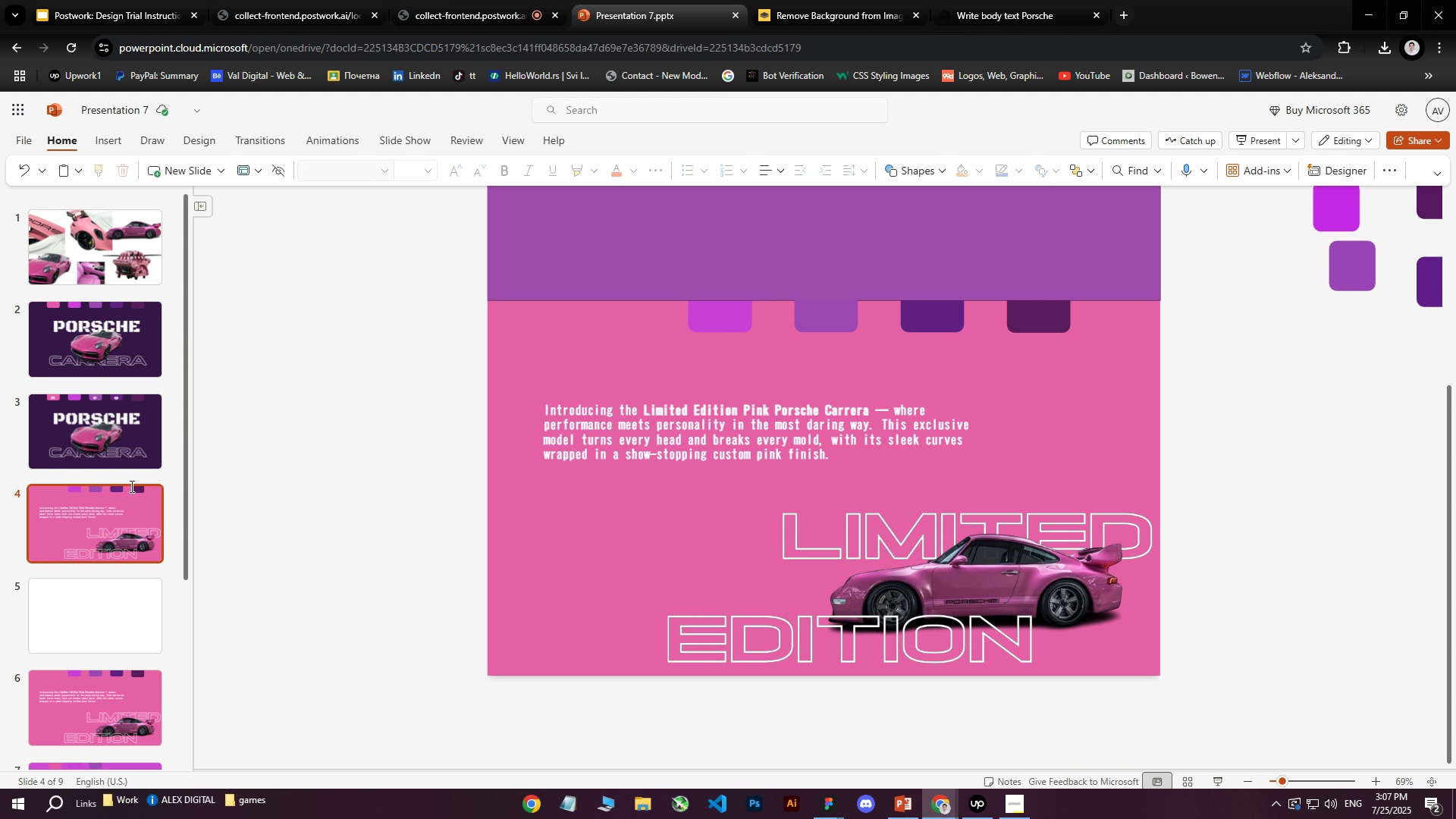 
wait(7.28)
 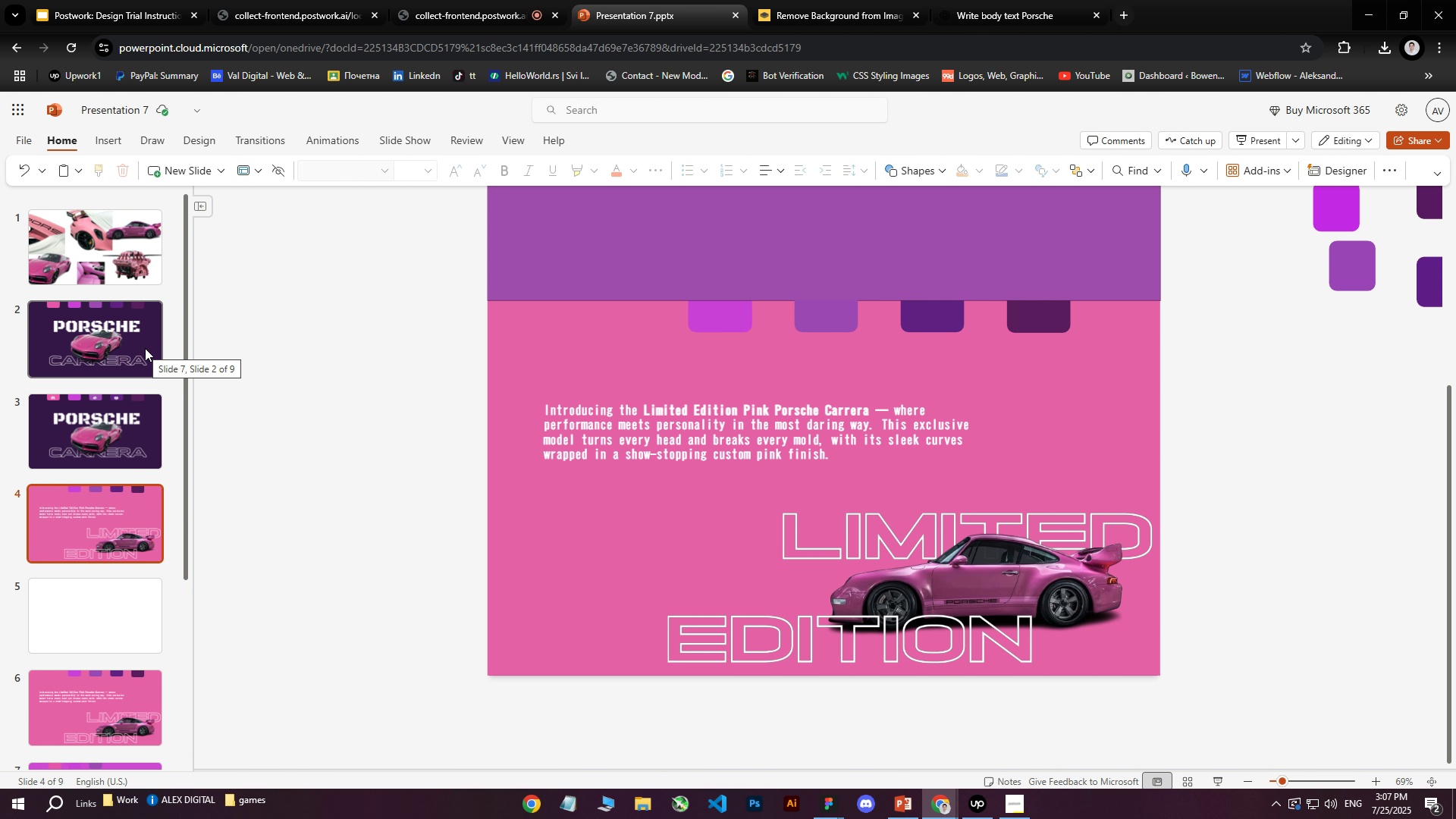 
right_click([105, 522])
 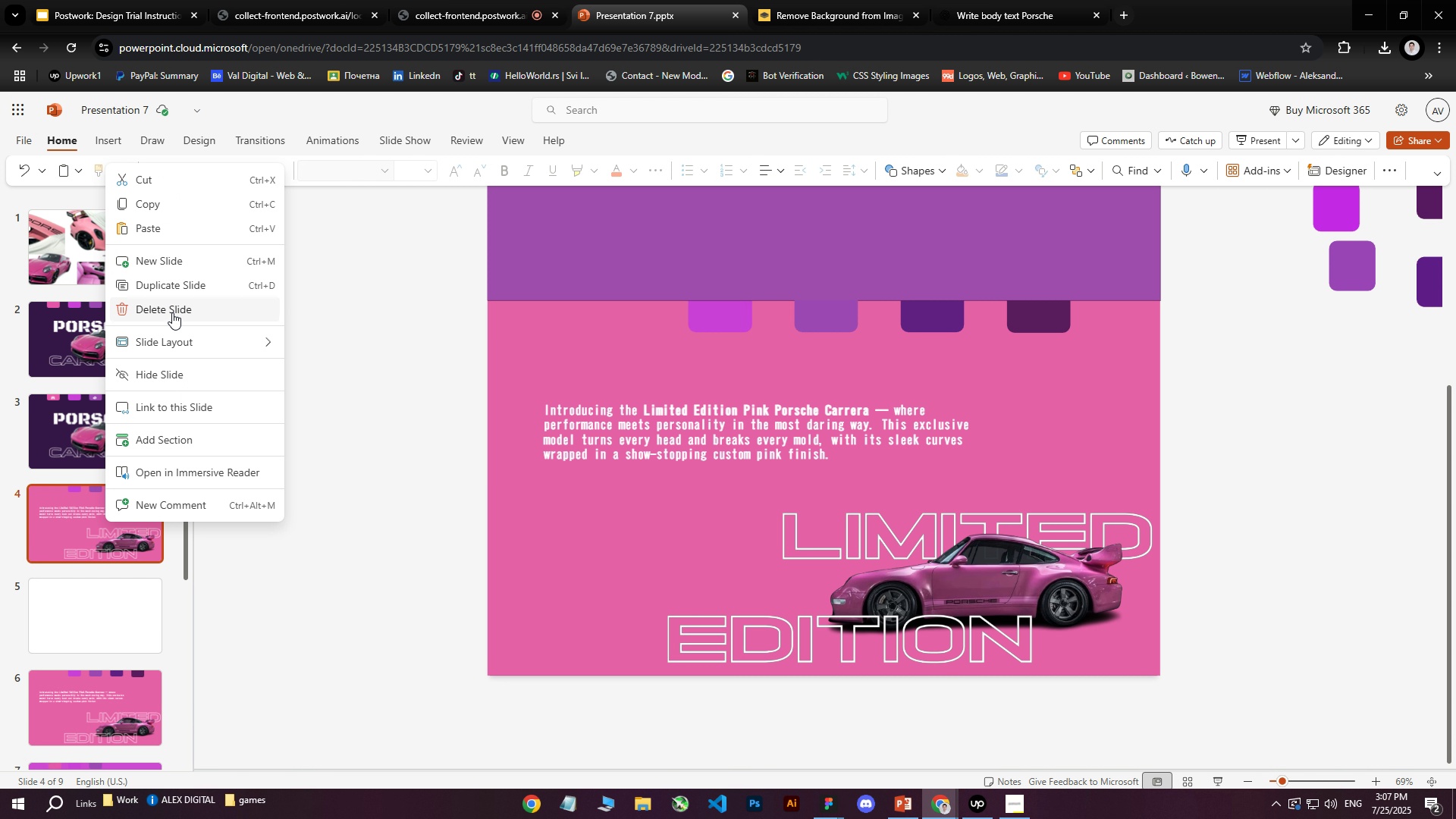 
left_click([172, 283])
 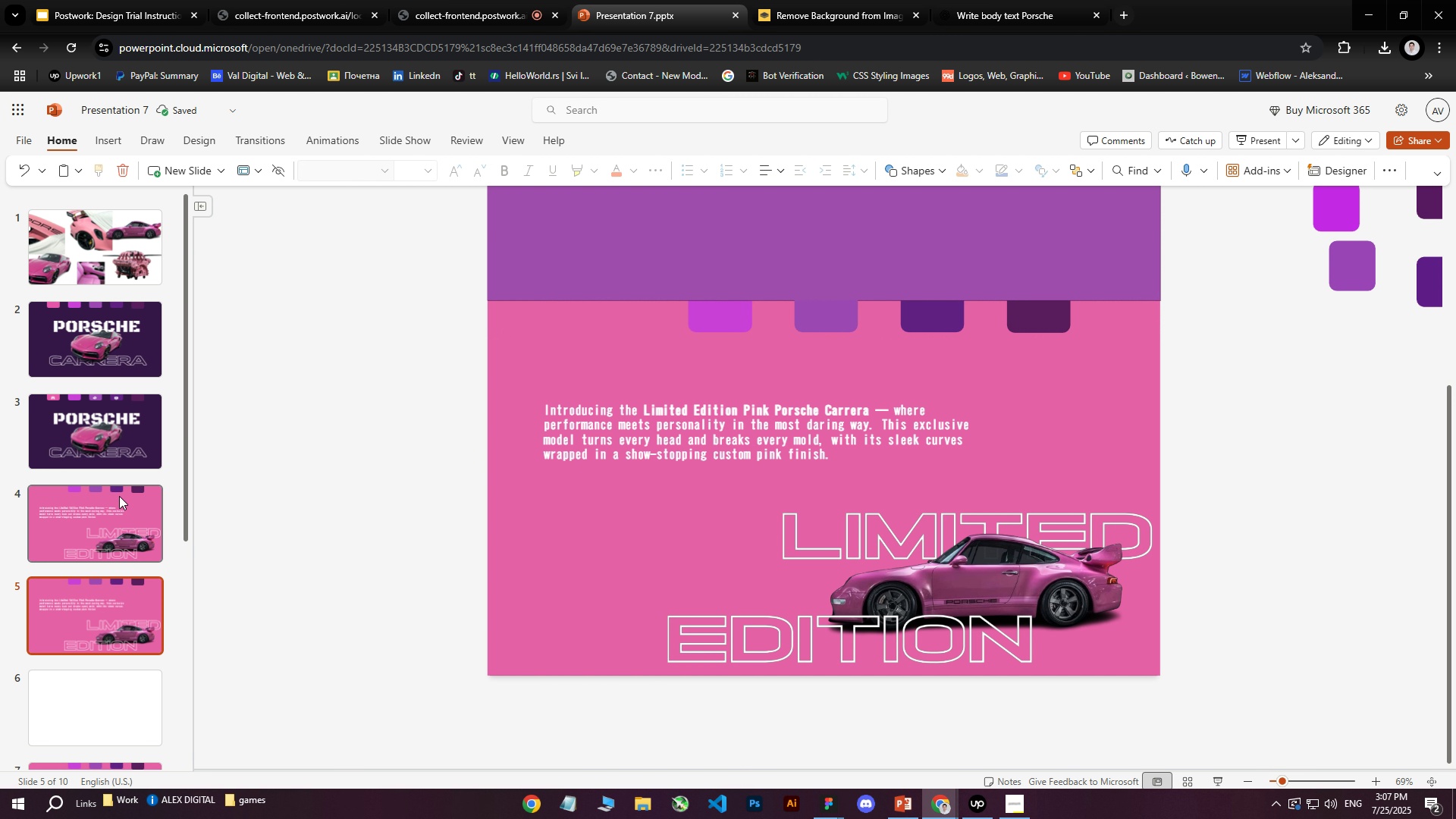 
double_click([108, 602])
 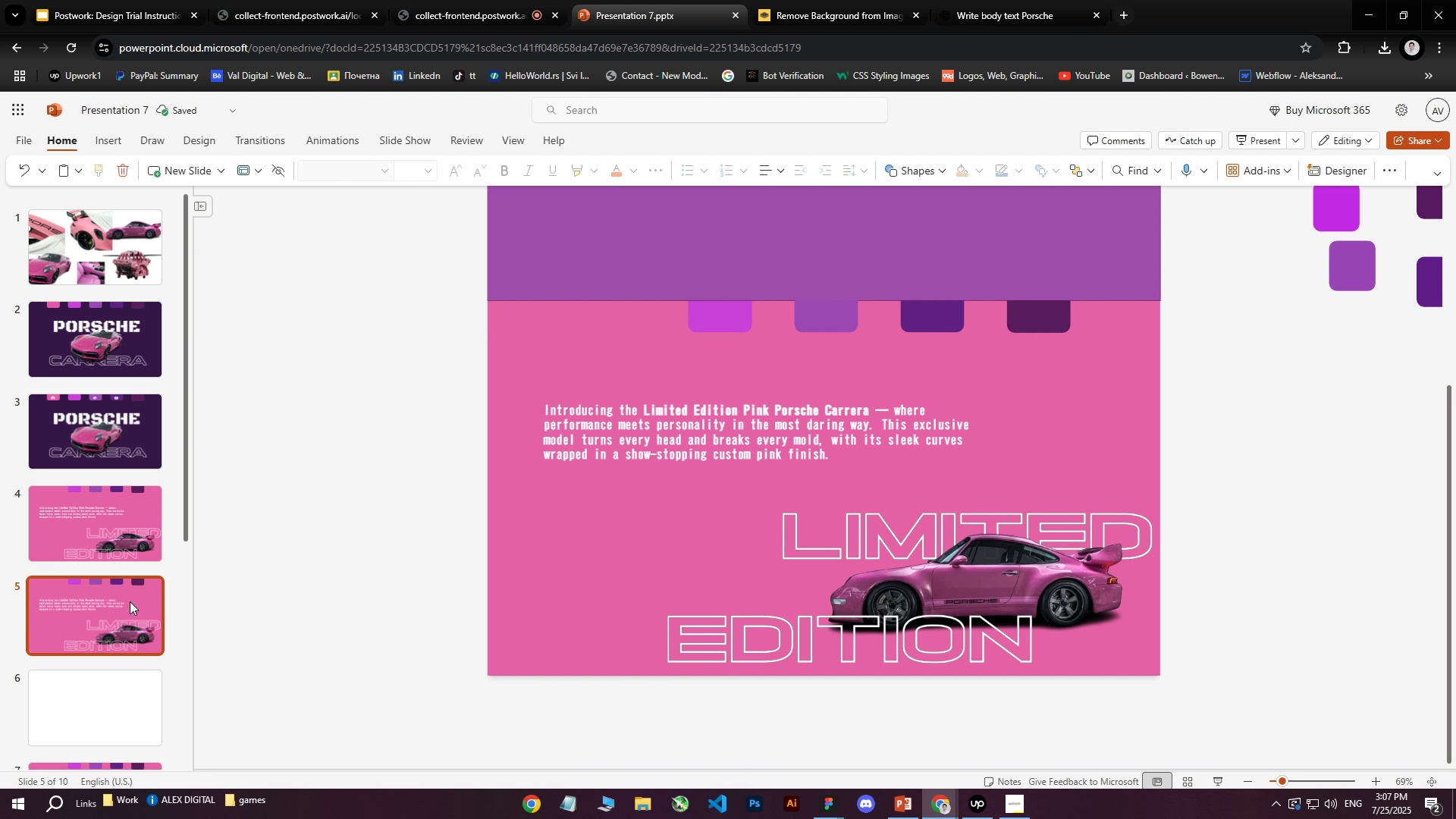 
left_click([104, 513])
 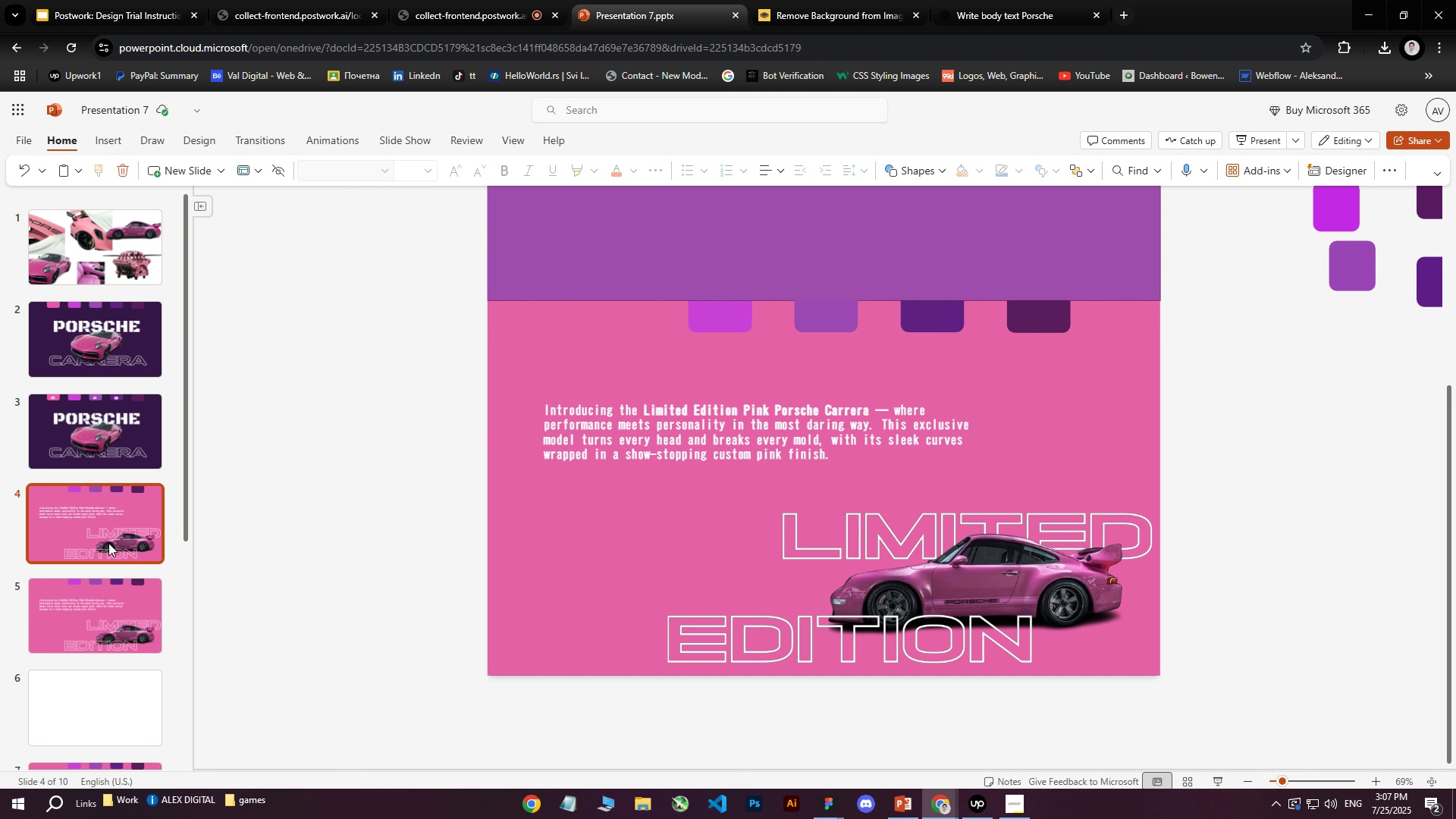 
left_click([120, 612])
 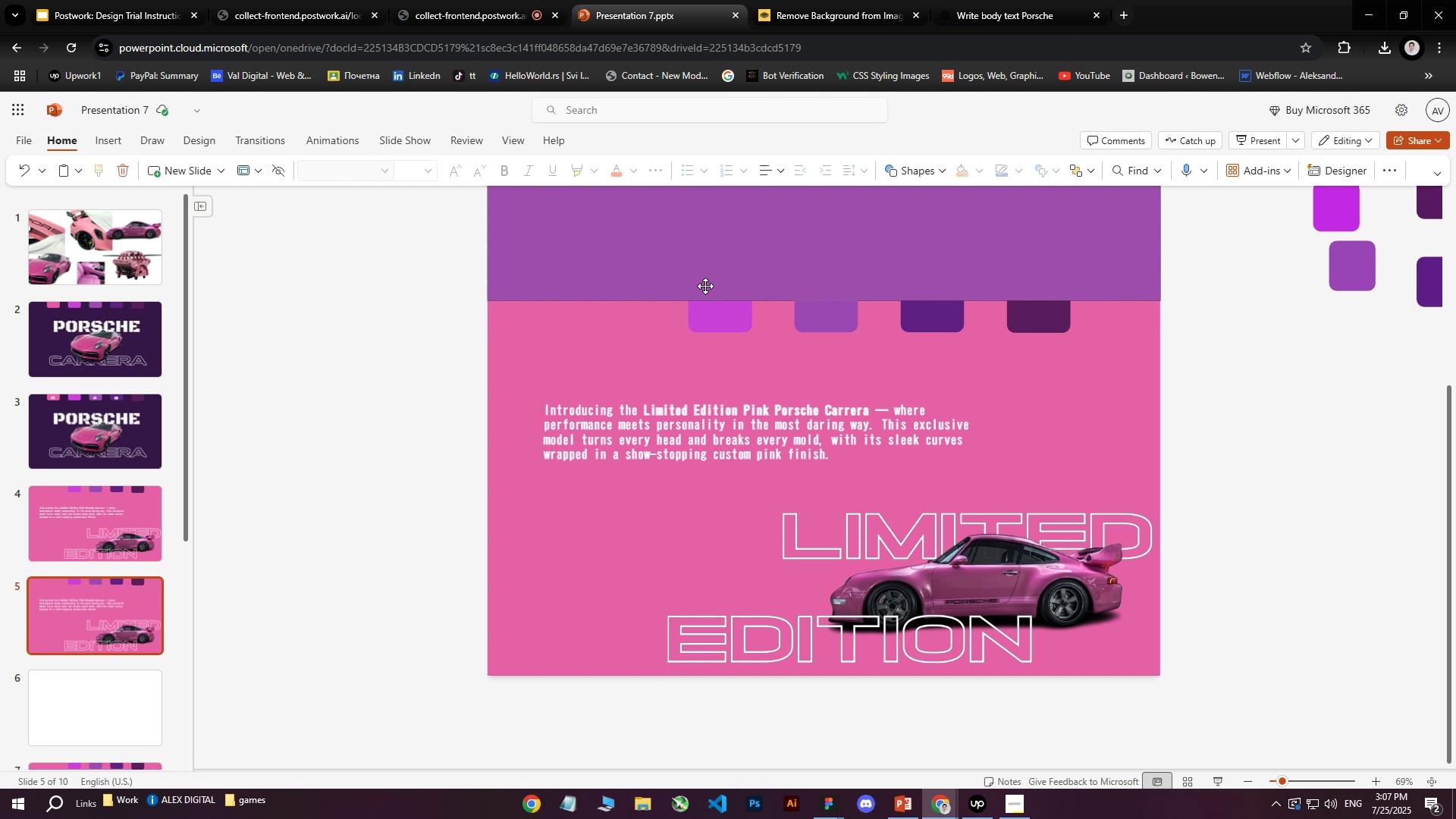 
left_click([714, 302])
 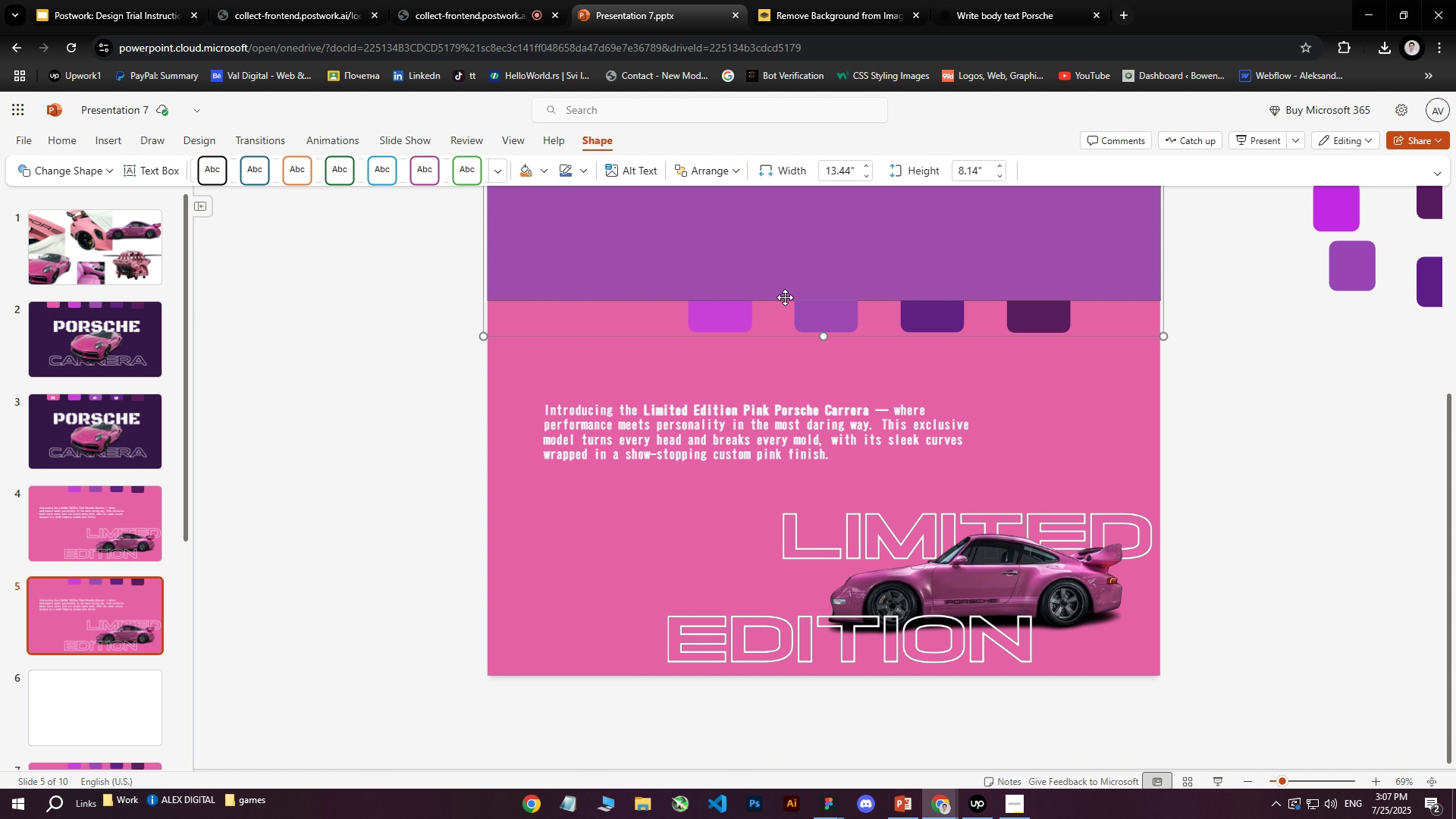 
right_click([765, 381])
 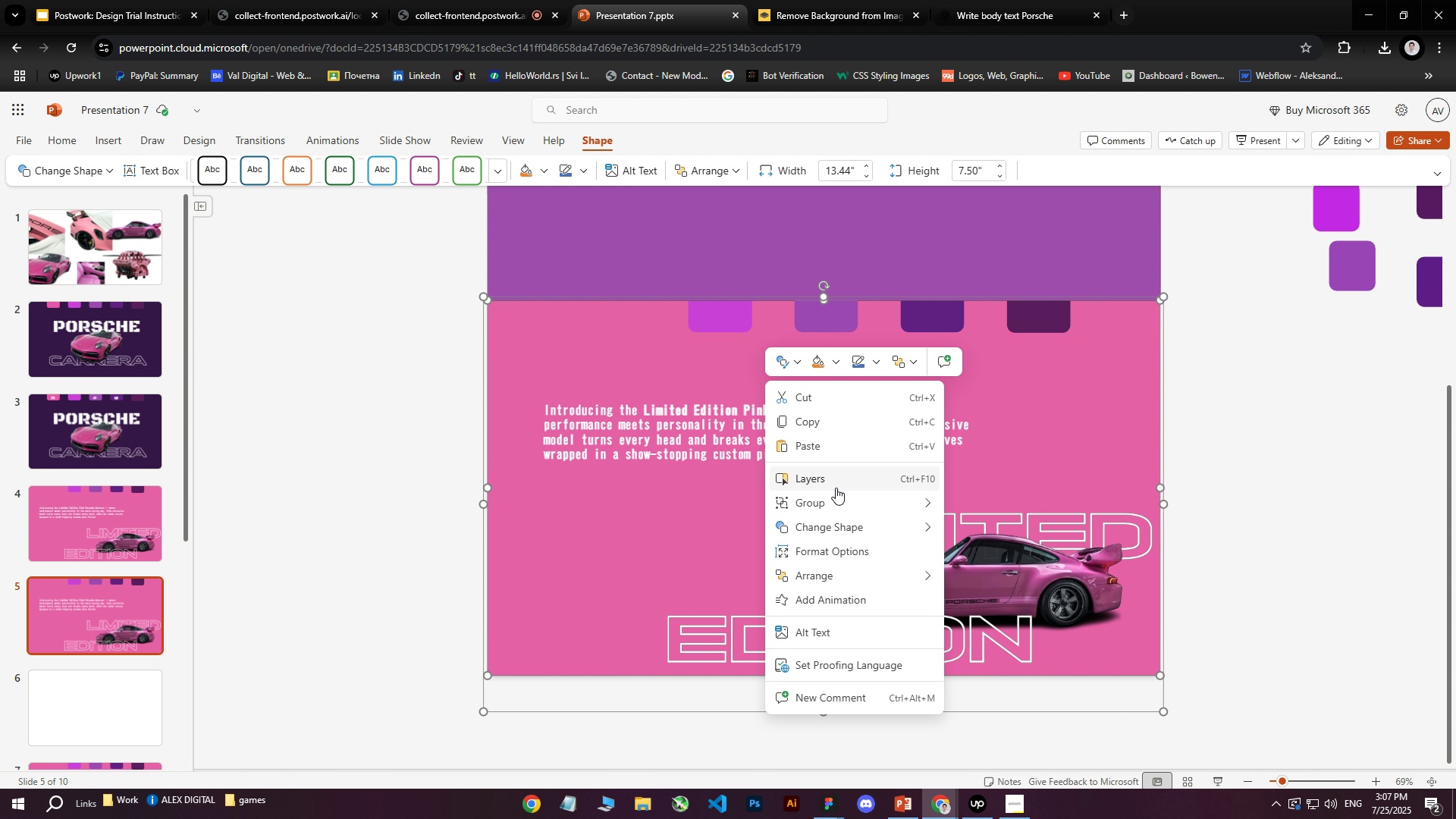 
left_click([831, 478])
 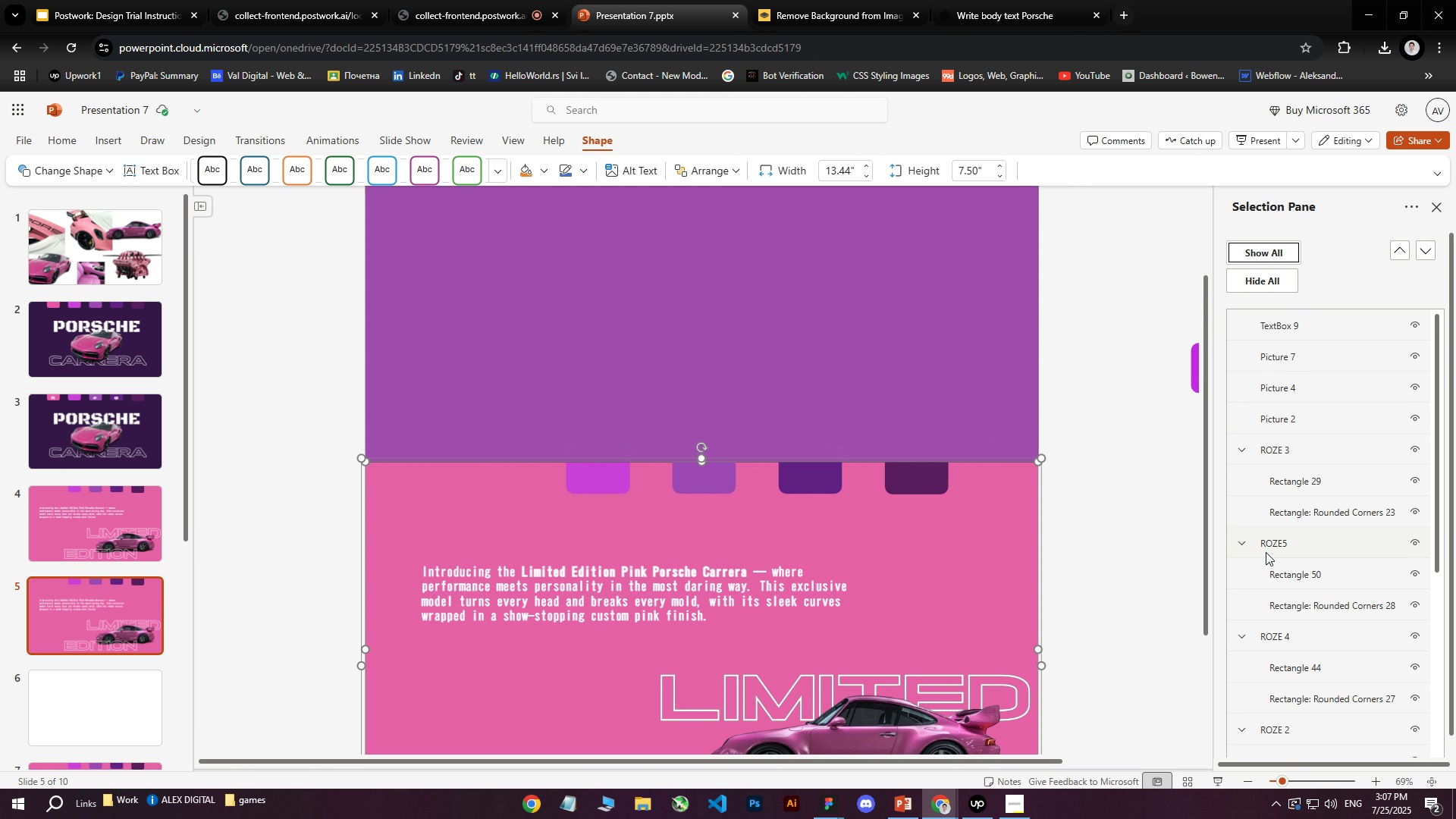 
scroll: coordinate [1303, 655], scroll_direction: down, amount: 1.0
 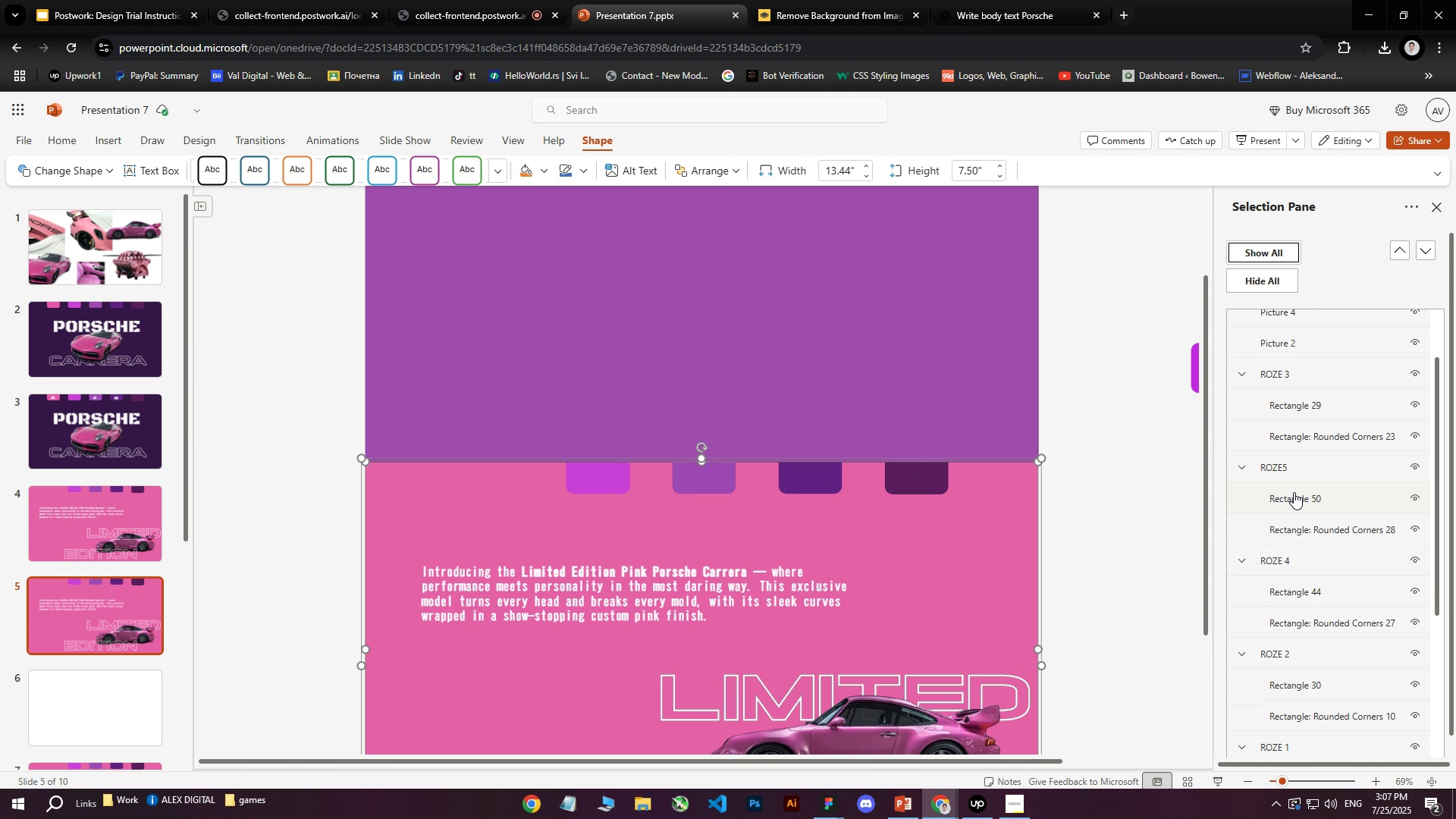 
left_click([1307, 366])
 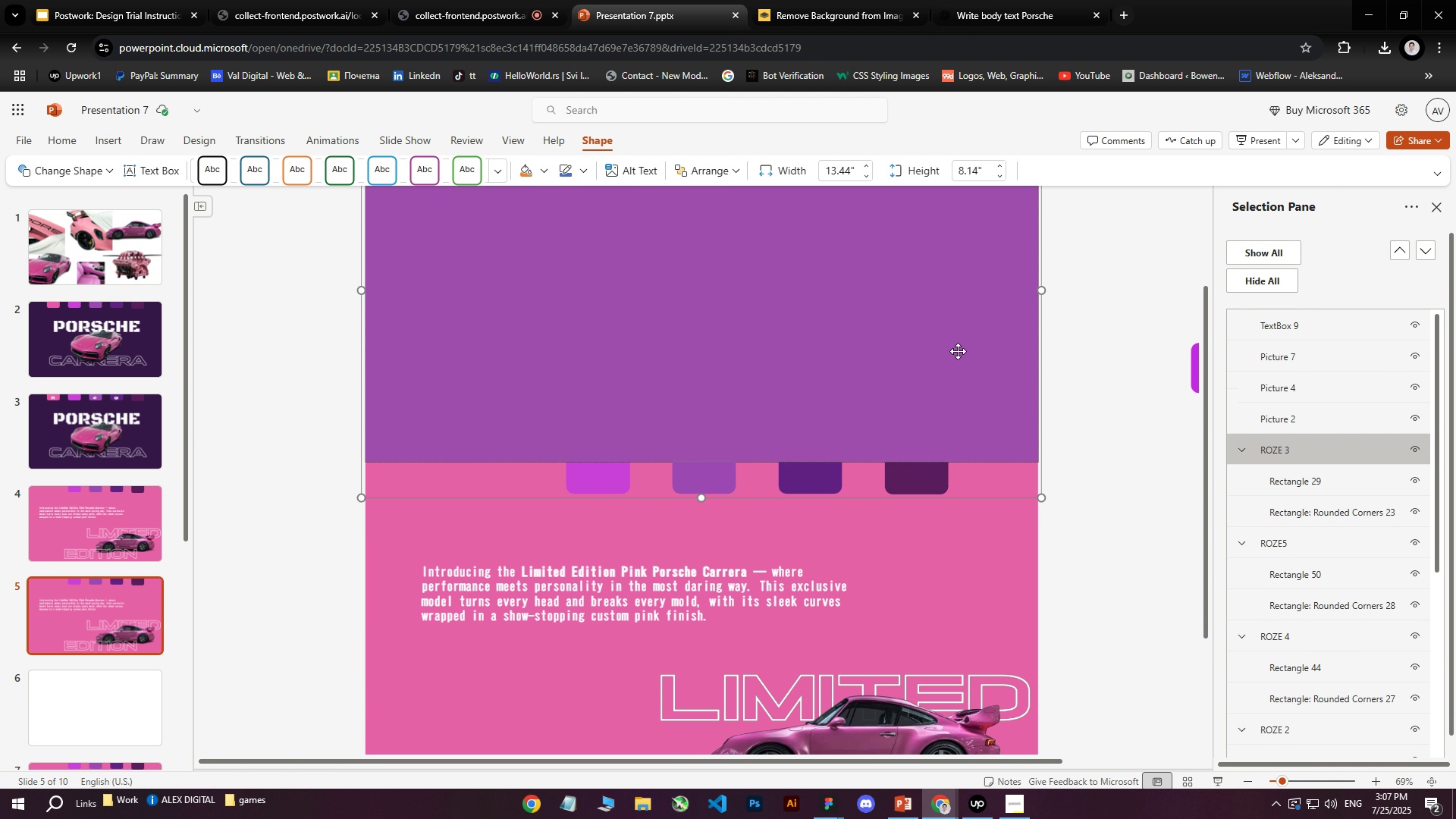 
hold_key(key=ArrowDown, duration=1.14)
 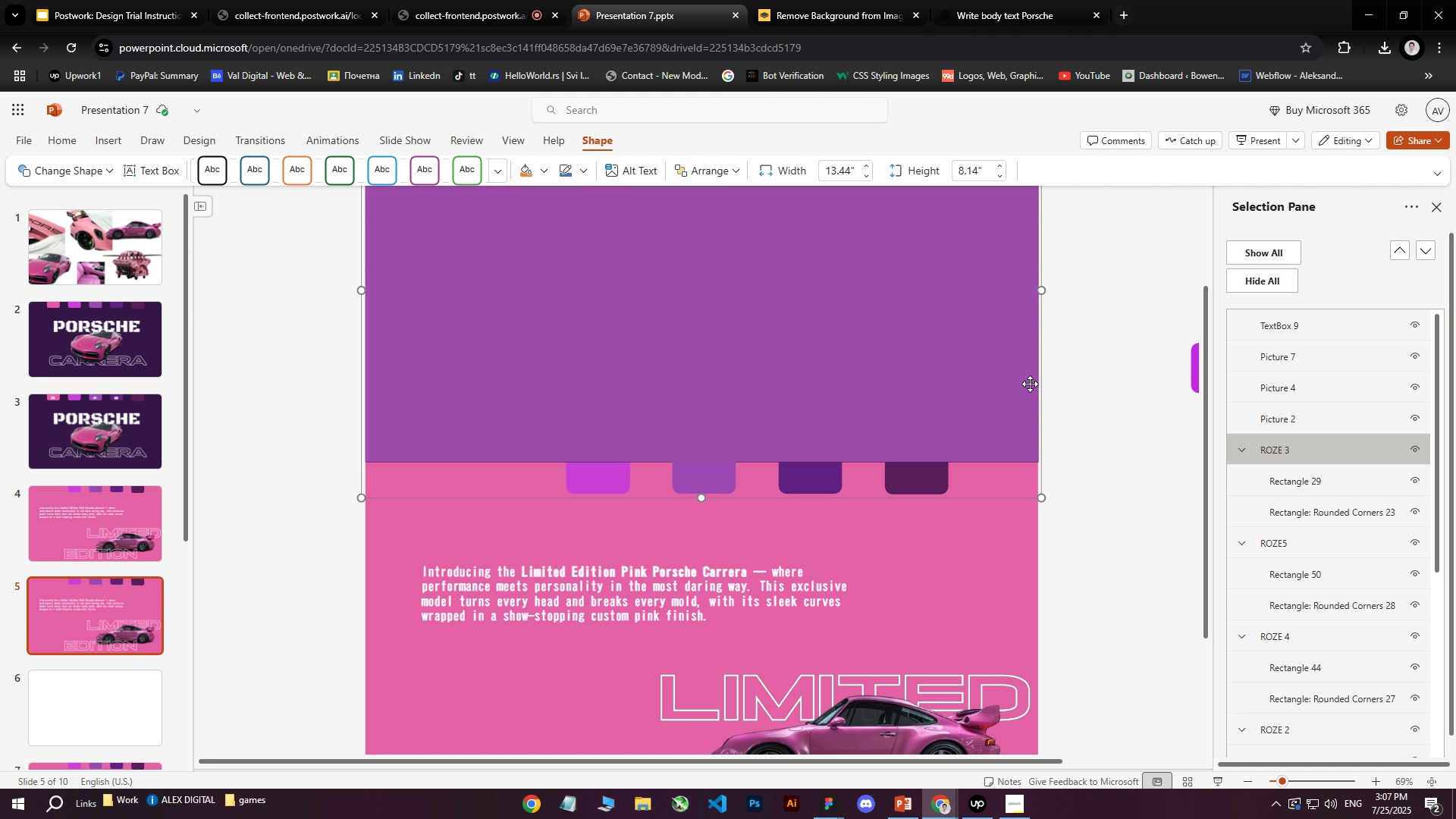 
scroll: coordinate [827, 381], scroll_direction: up, amount: 5.0
 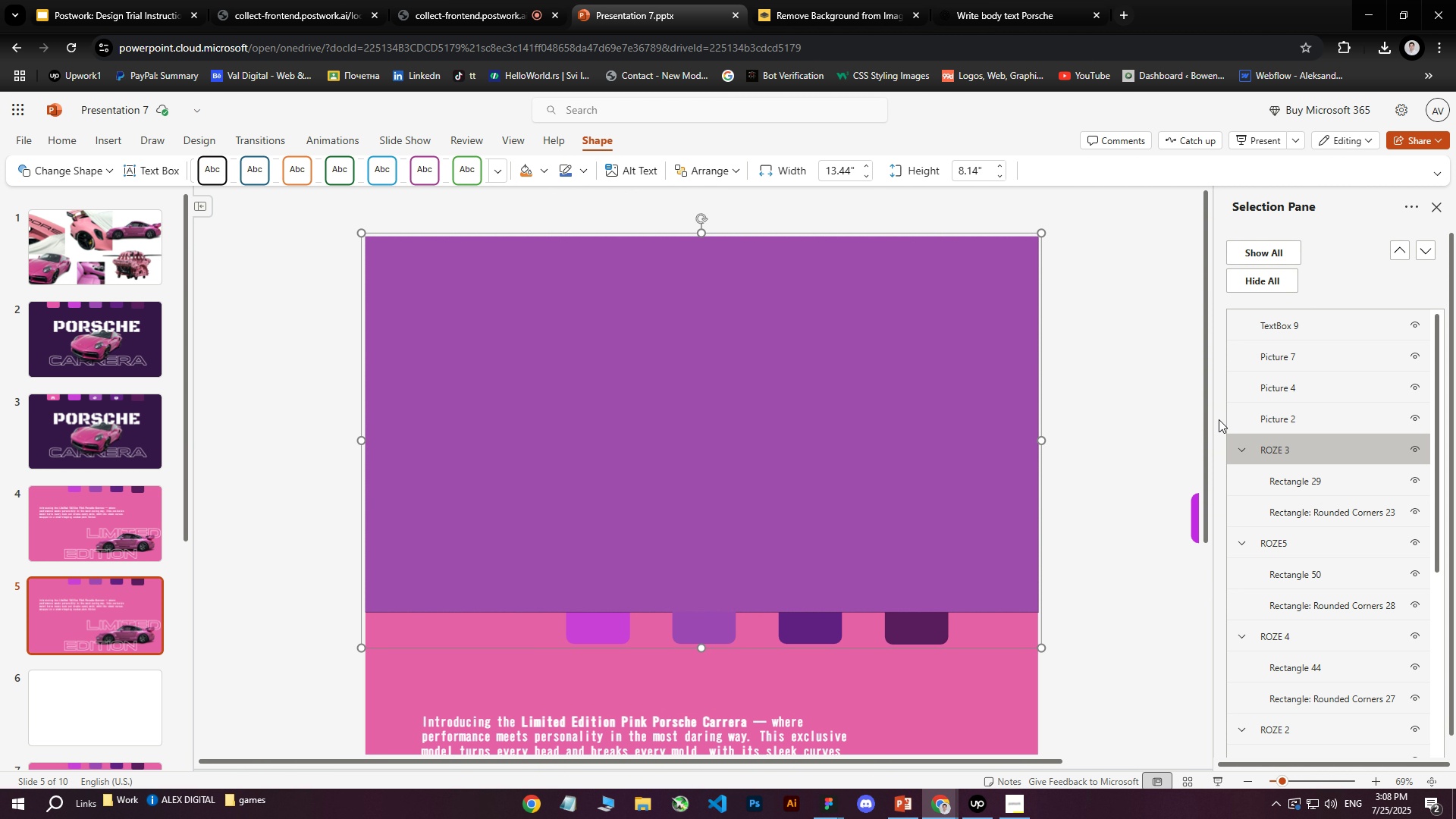 
left_click_drag(start_coordinate=[1260, 441], to_coordinate=[1266, 309])
 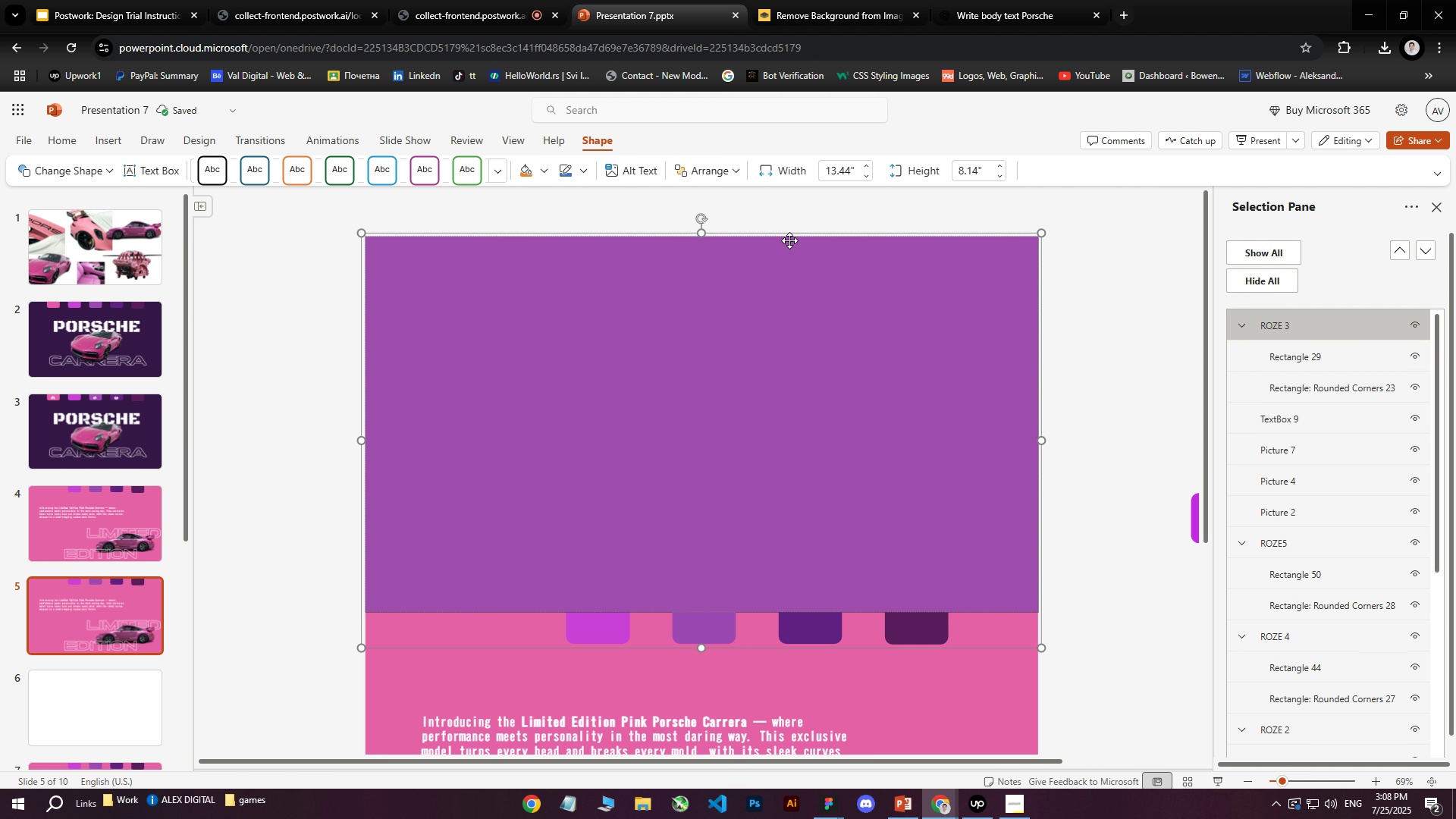 
hold_key(key=ArrowDown, duration=1.54)
 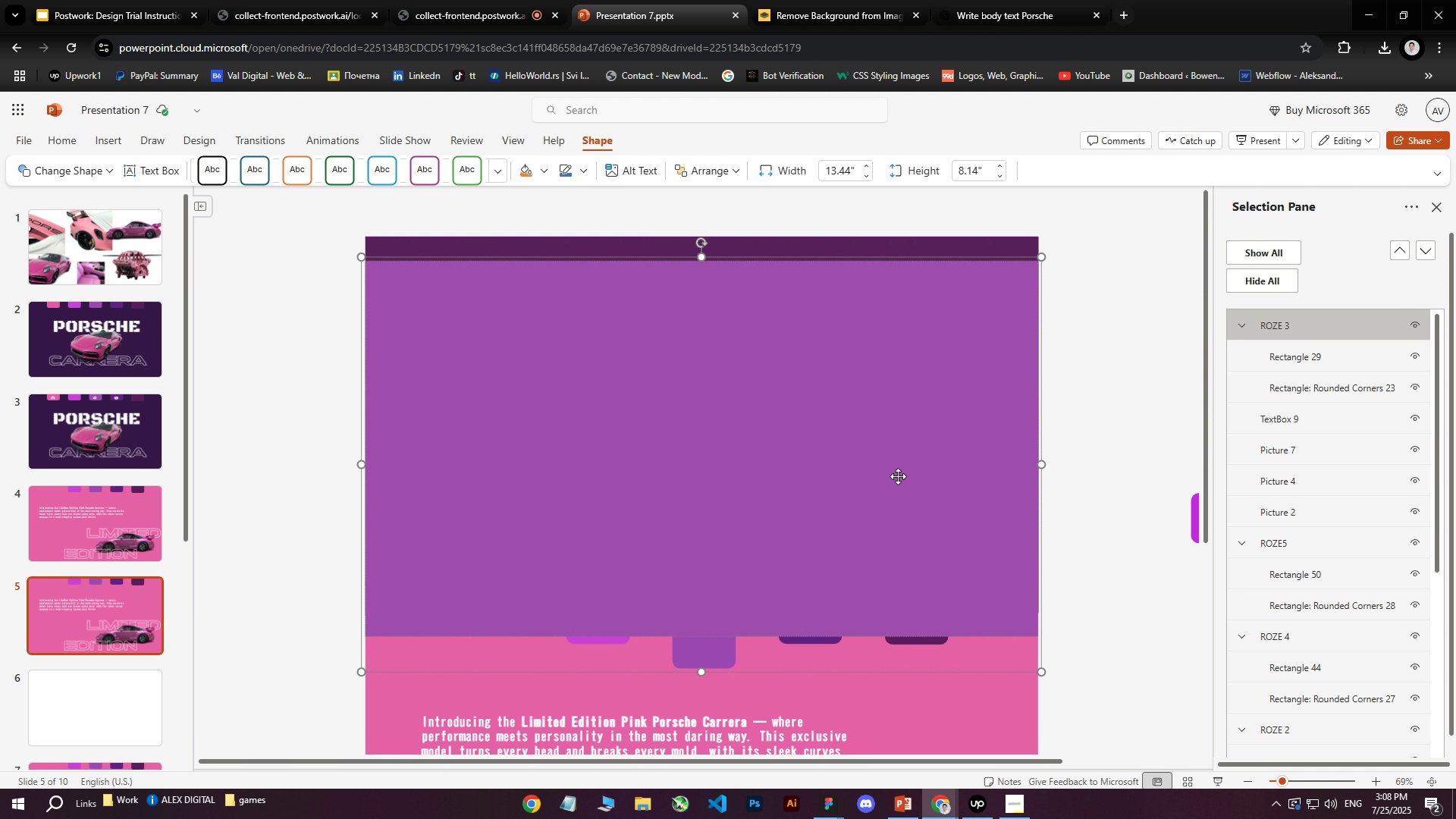 
hold_key(key=ArrowDown, duration=1.51)
 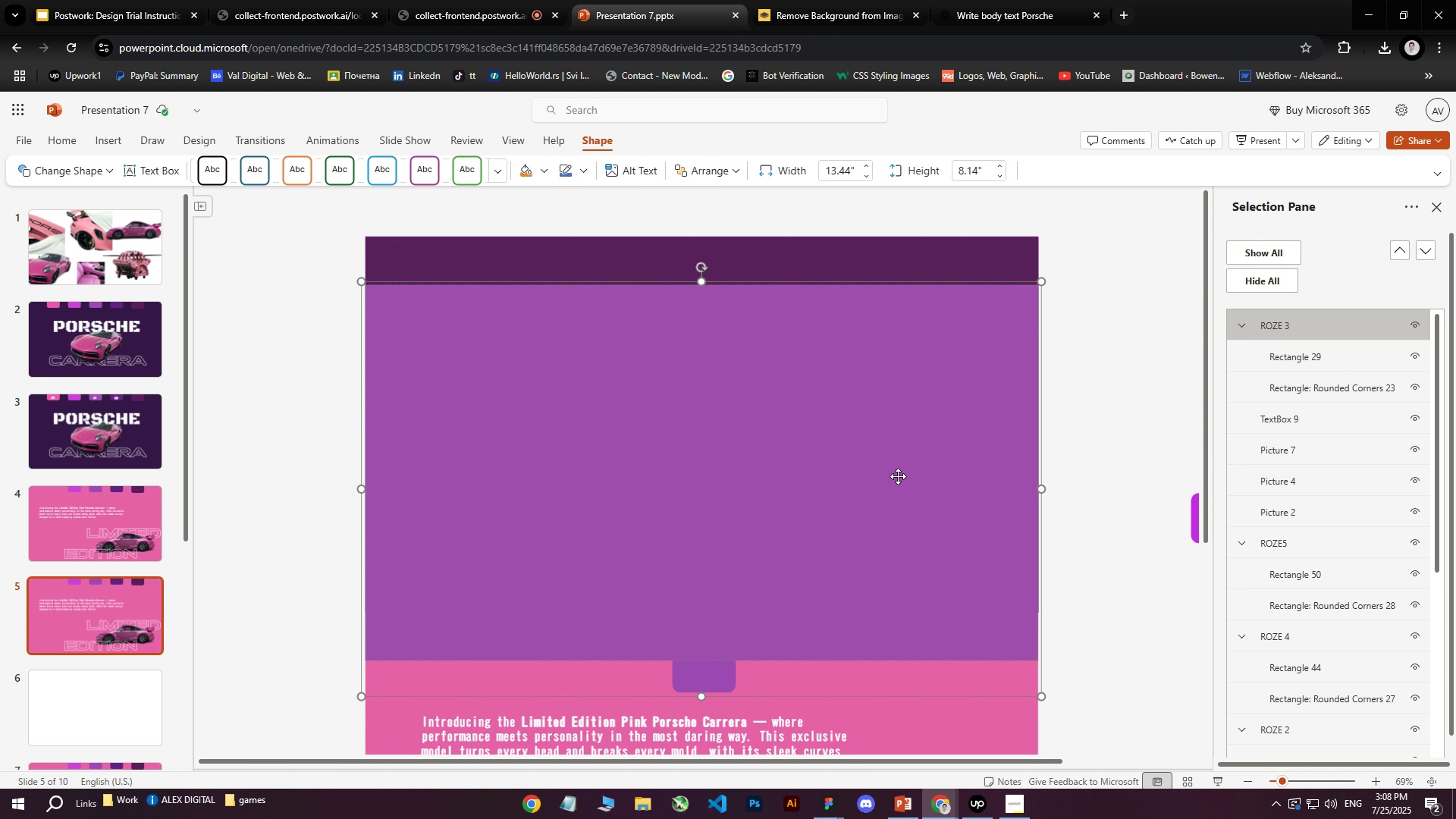 
hold_key(key=ArrowDown, duration=1.52)
 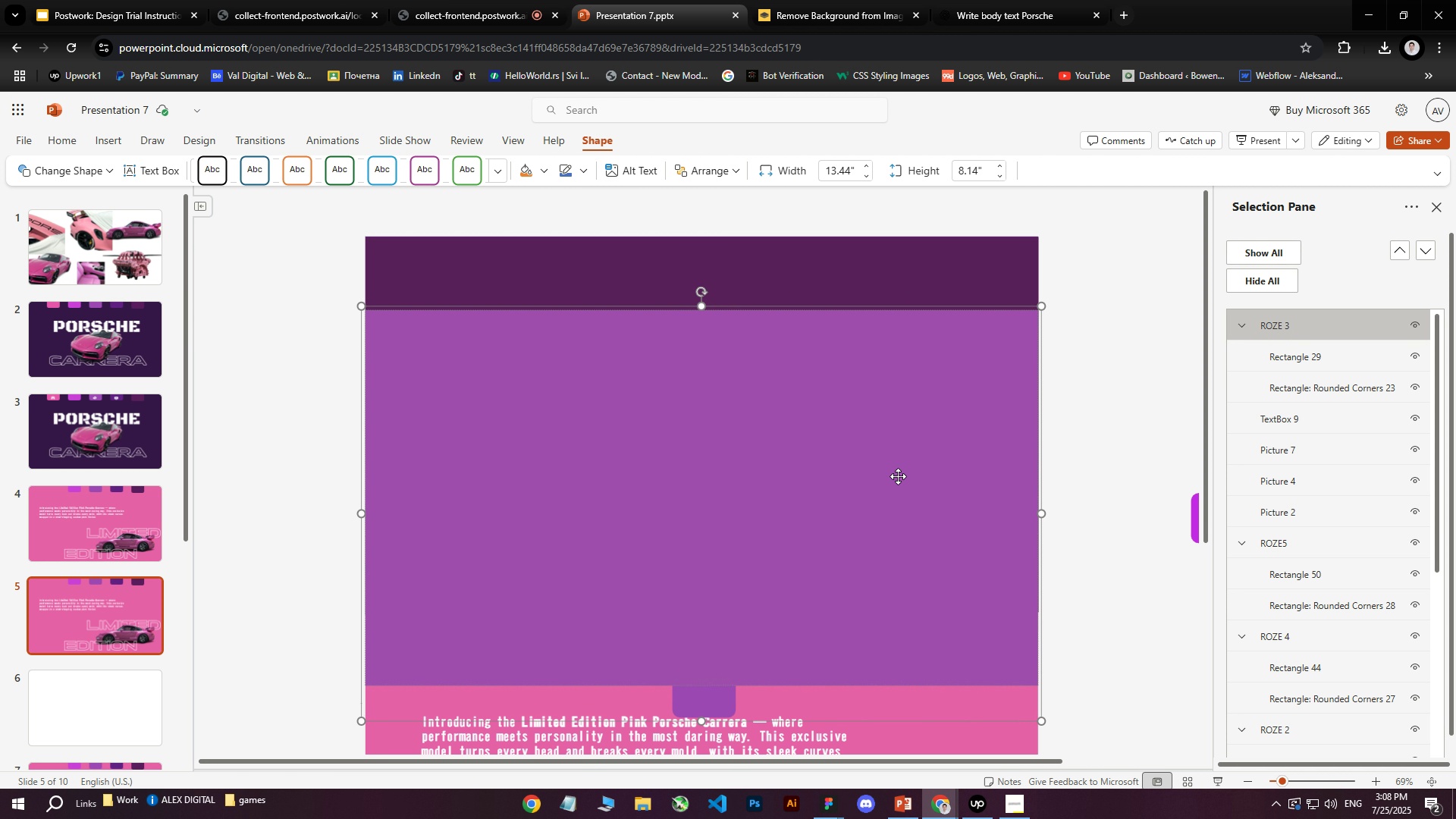 
hold_key(key=ArrowDown, duration=1.52)
 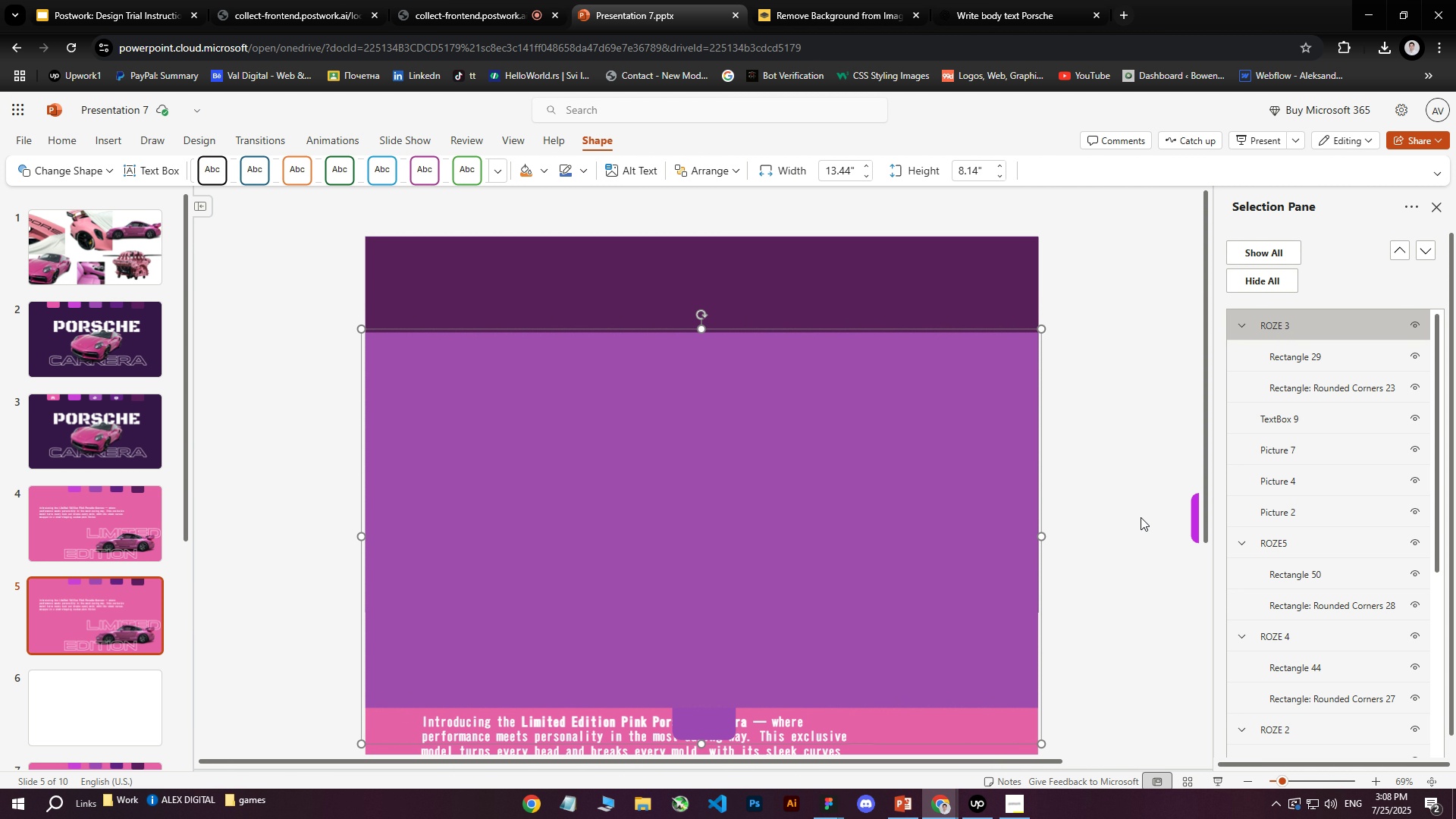 
hold_key(key=ArrowDown, duration=0.39)
 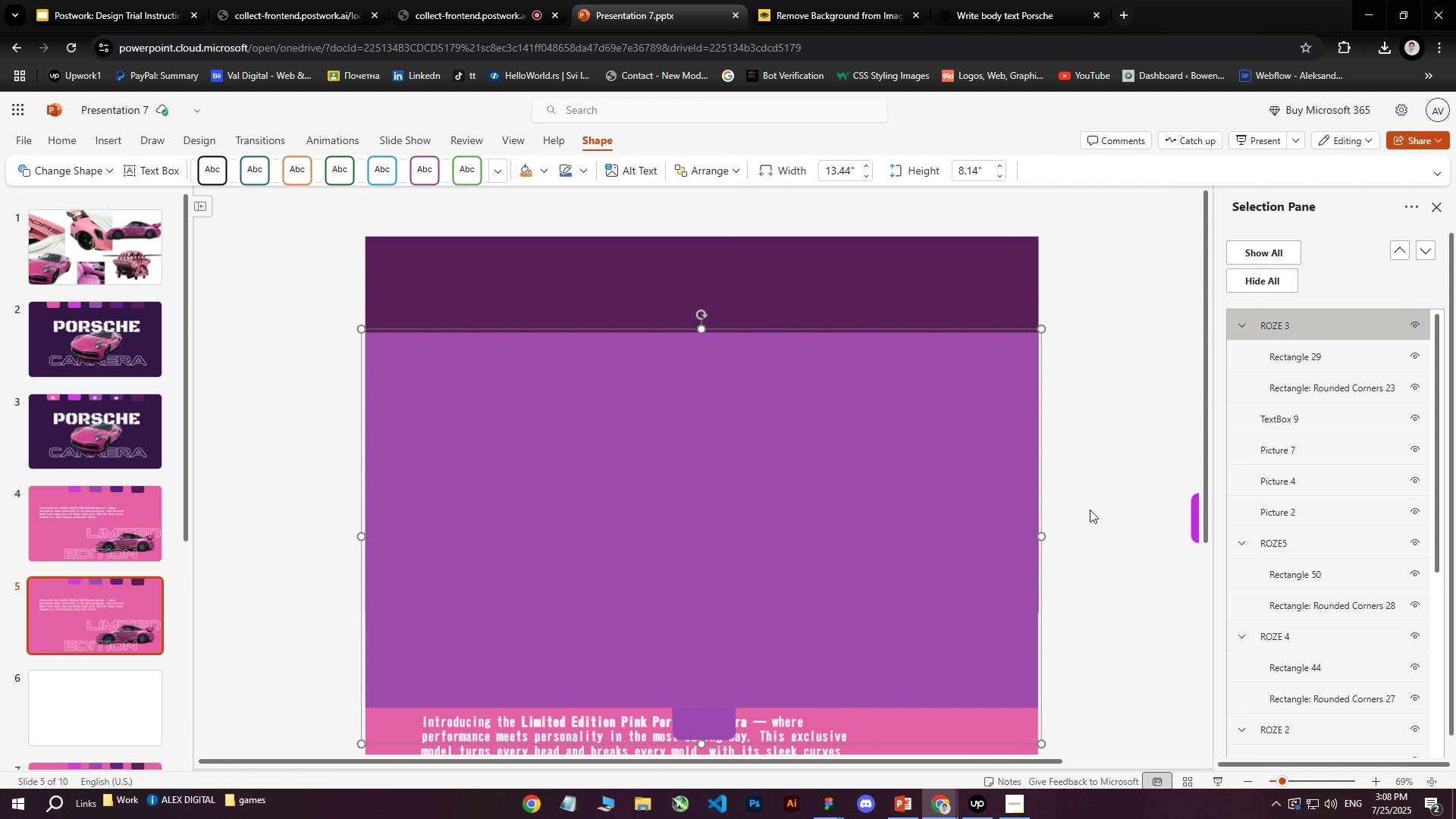 
scroll: coordinate [1056, 505], scroll_direction: down, amount: 7.0
 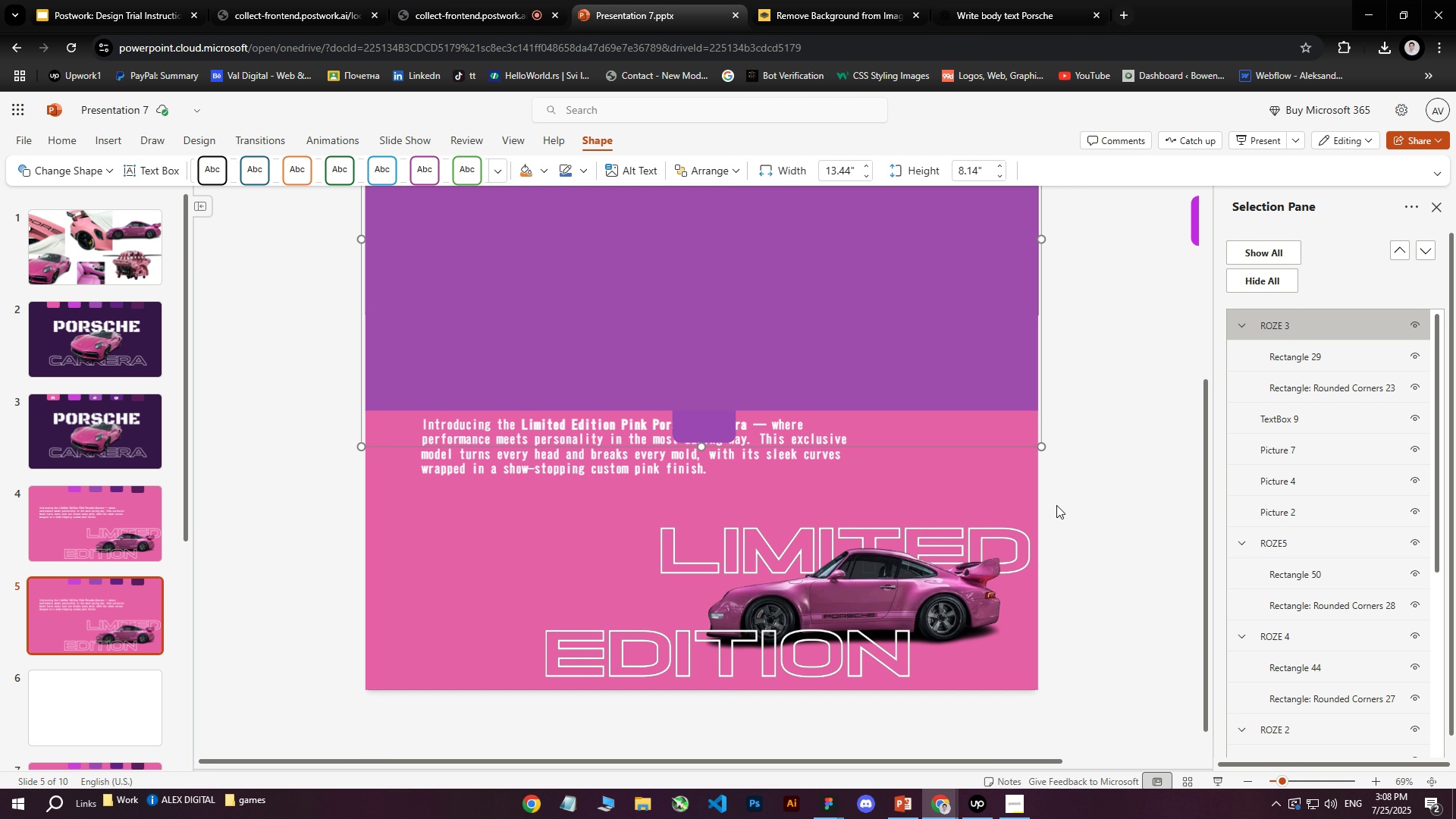 
hold_key(key=ArrowDown, duration=1.53)
 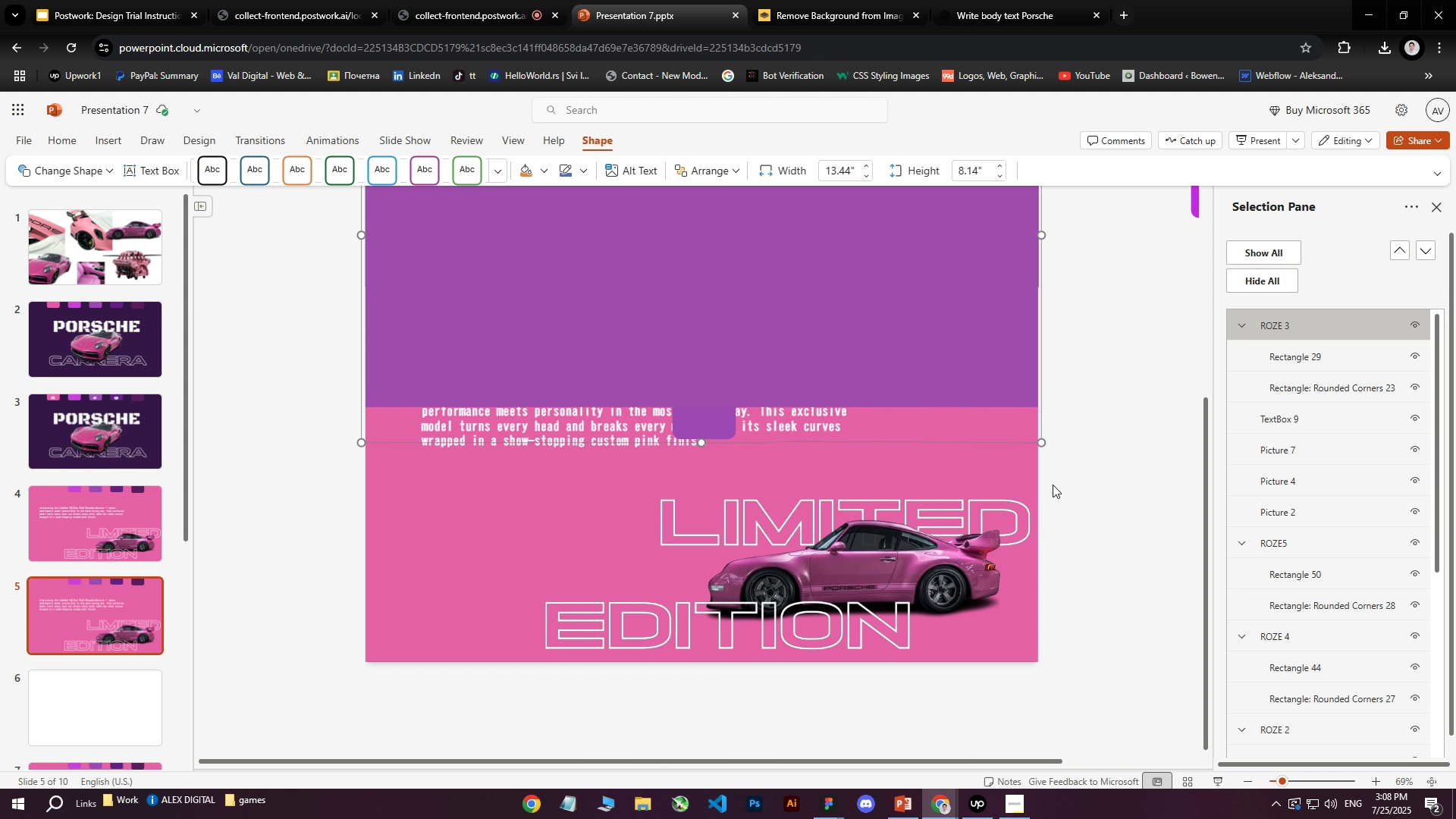 
hold_key(key=ArrowDown, duration=1.51)
 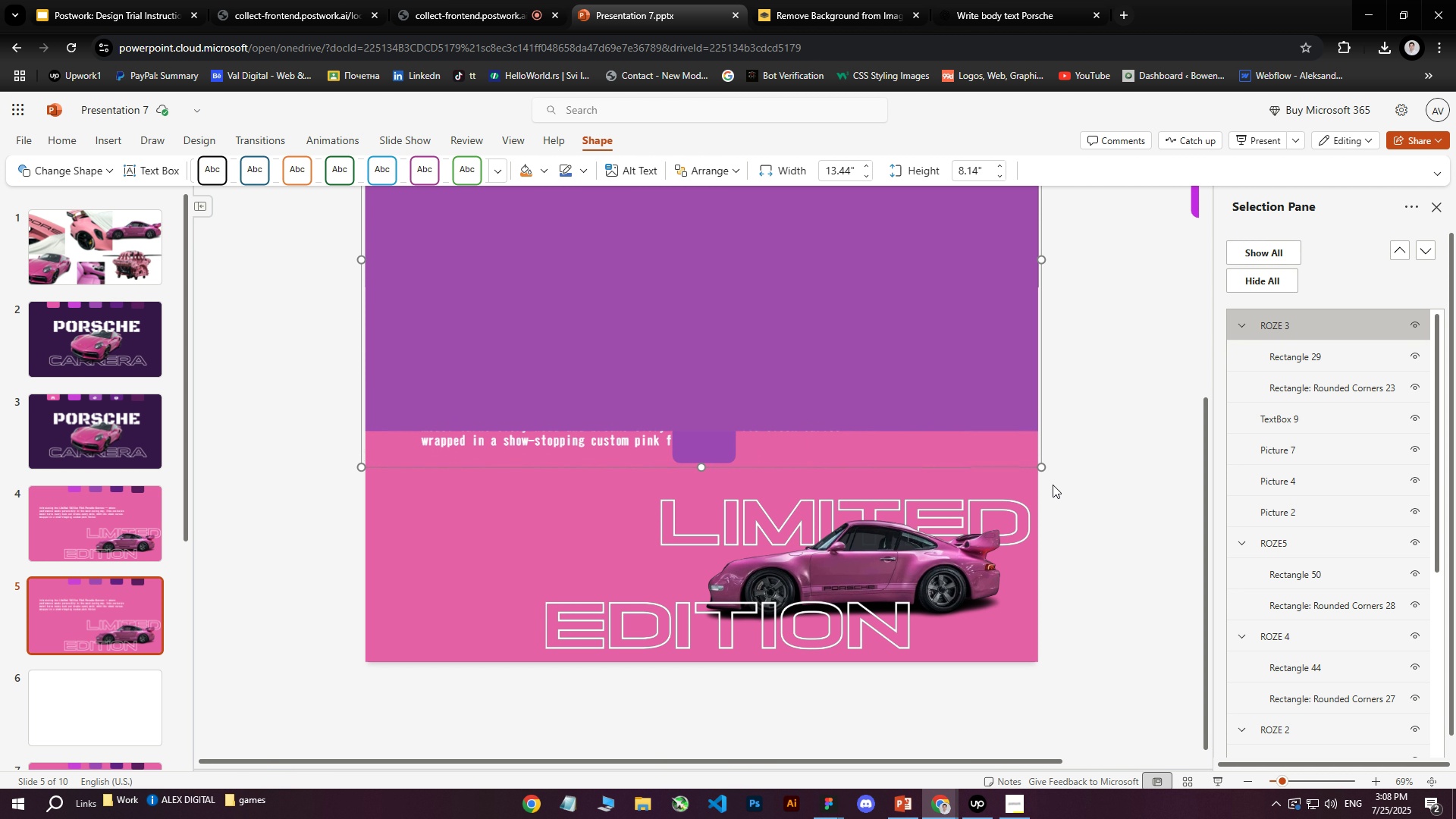 
hold_key(key=ArrowDown, duration=1.53)
 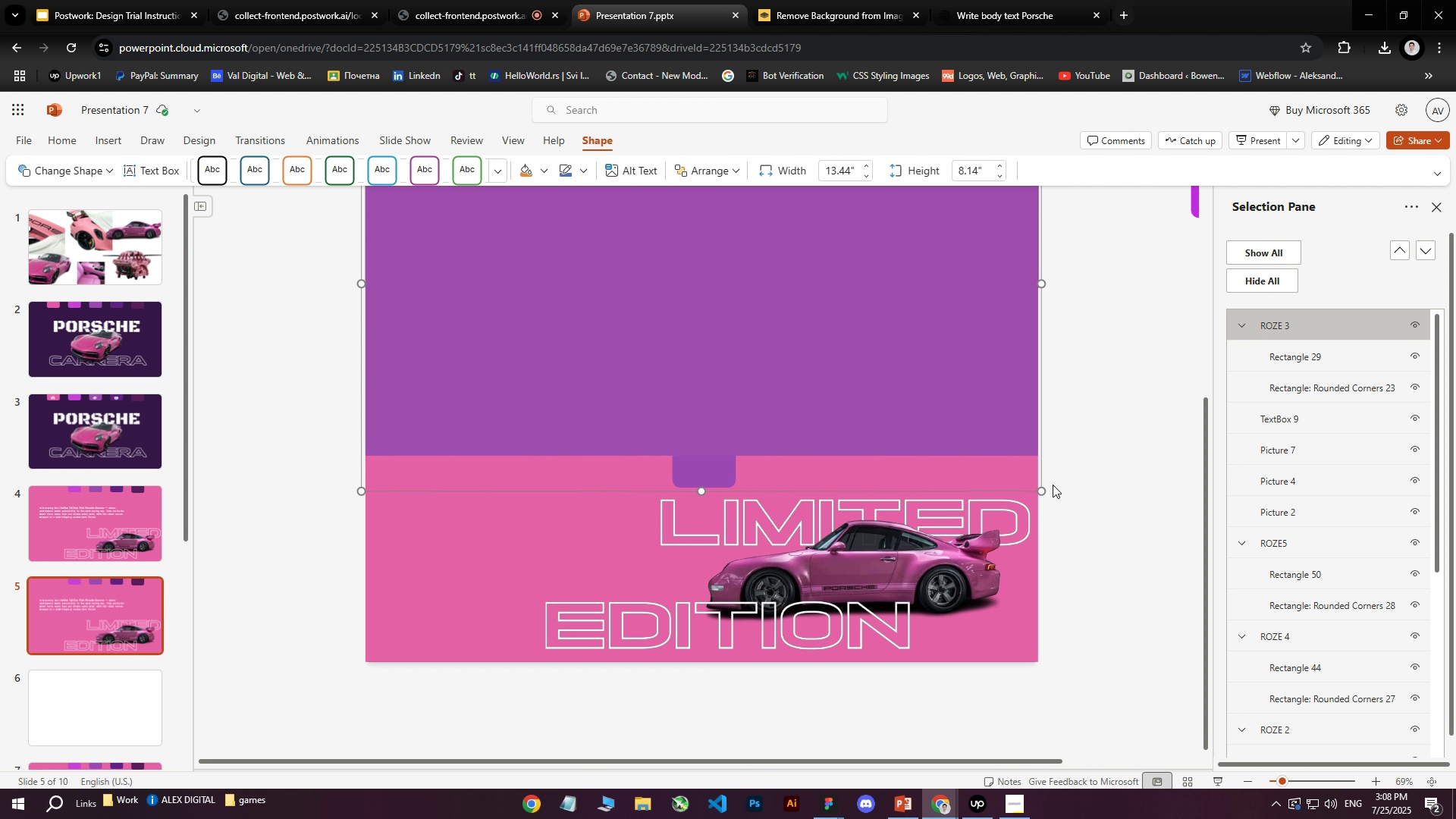 
hold_key(key=ArrowDown, duration=1.5)
 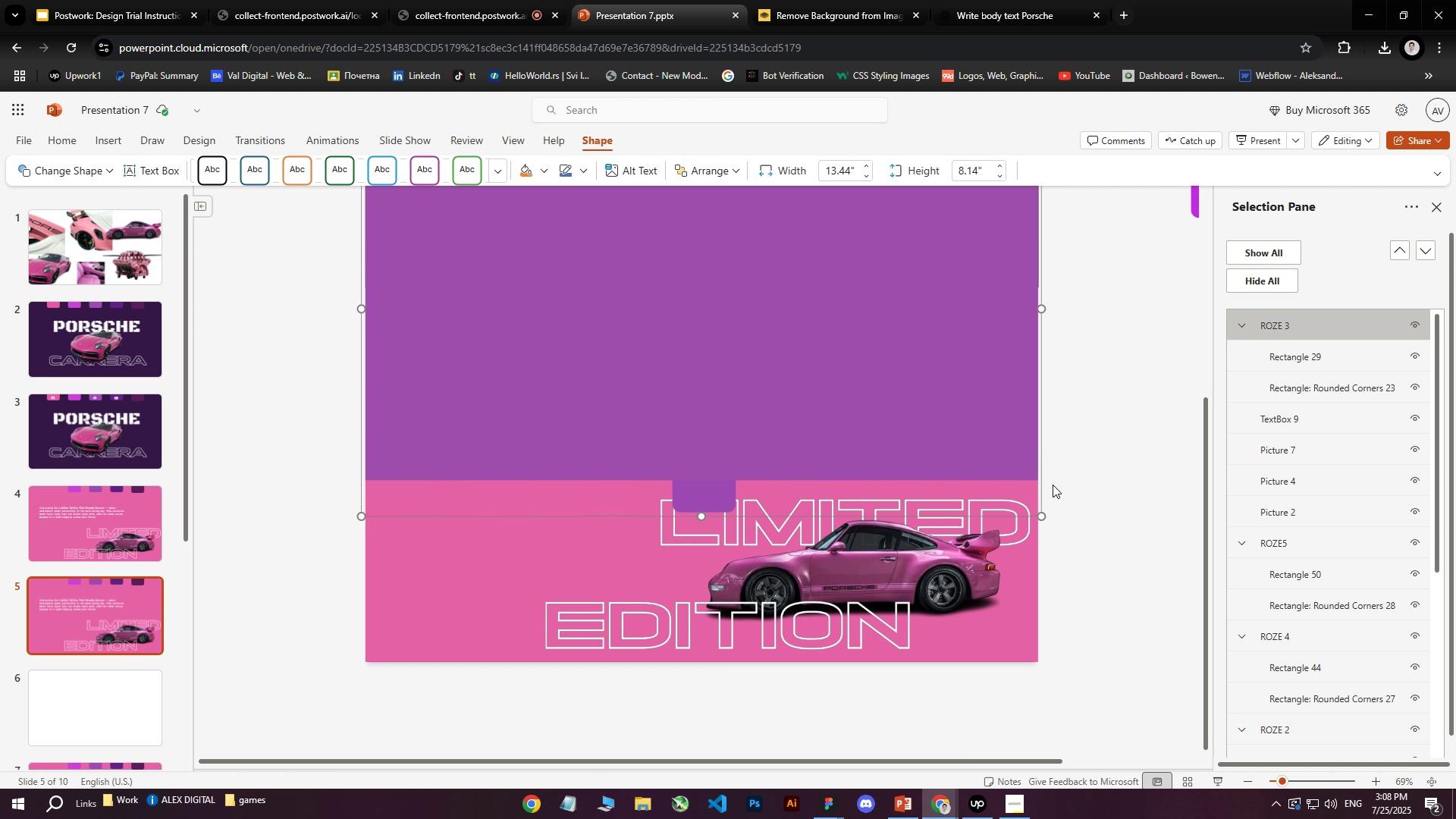 
hold_key(key=ArrowDown, duration=1.52)
 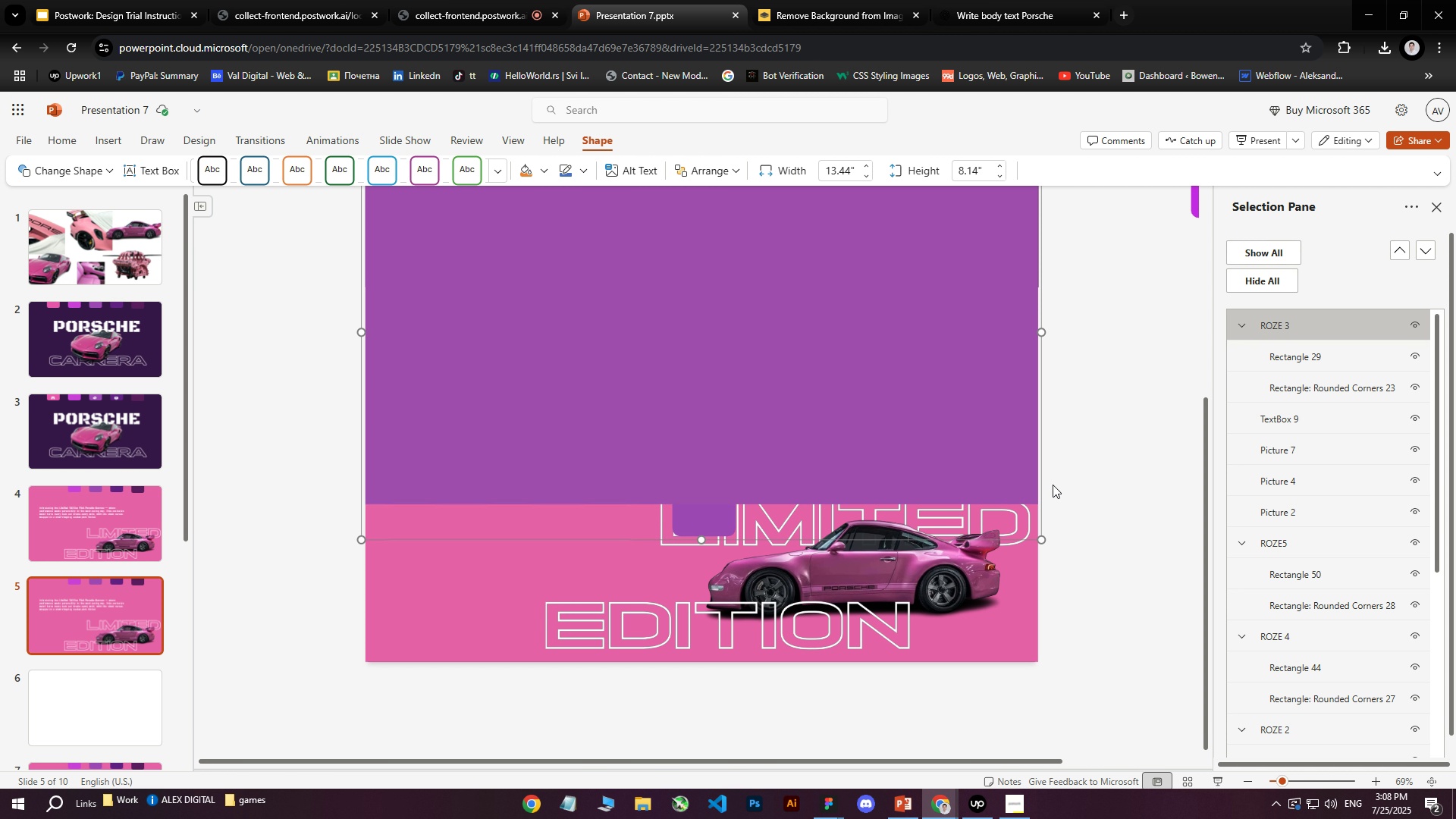 
hold_key(key=ArrowDown, duration=1.52)
 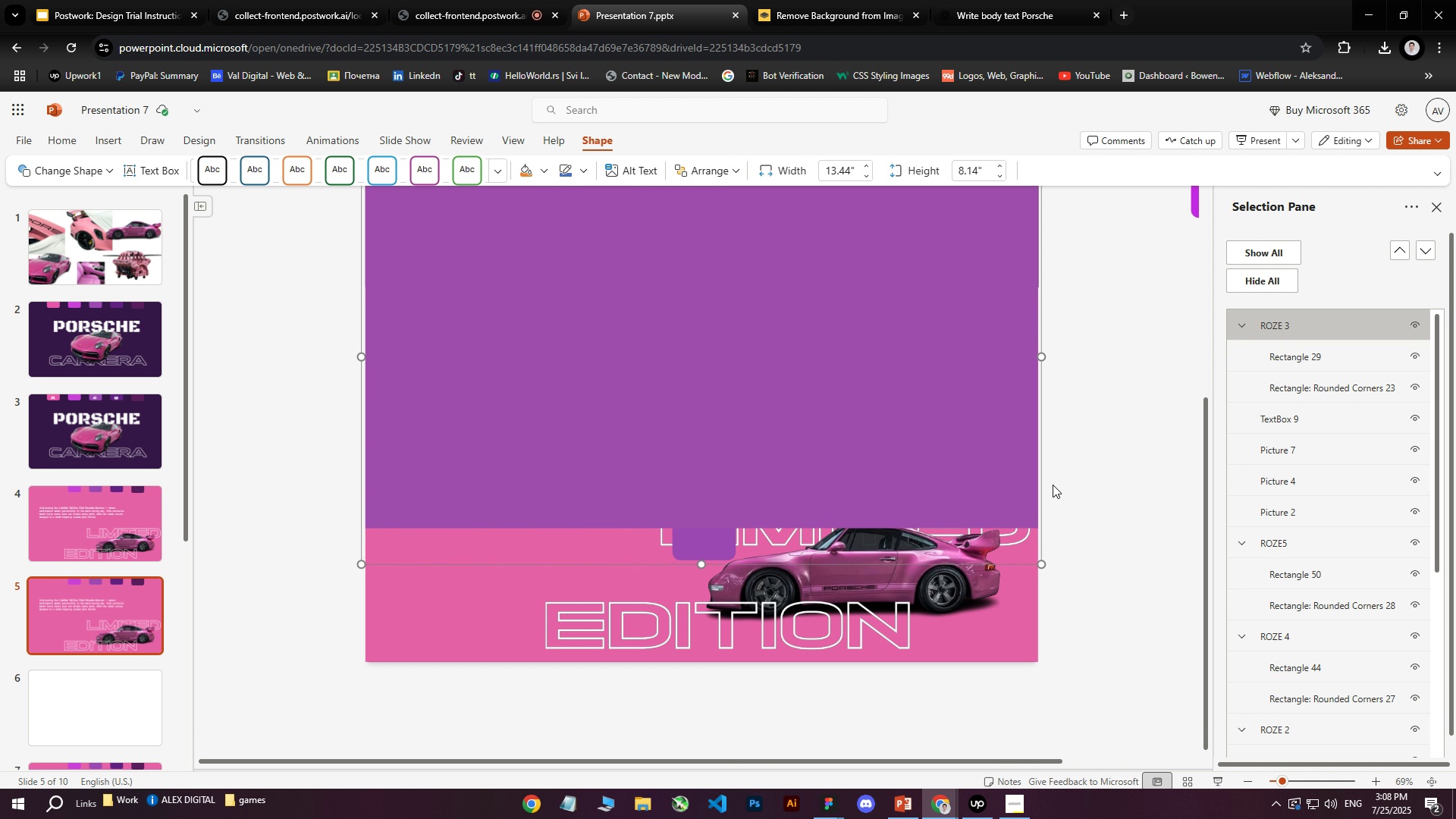 
hold_key(key=ArrowDown, duration=1.52)
 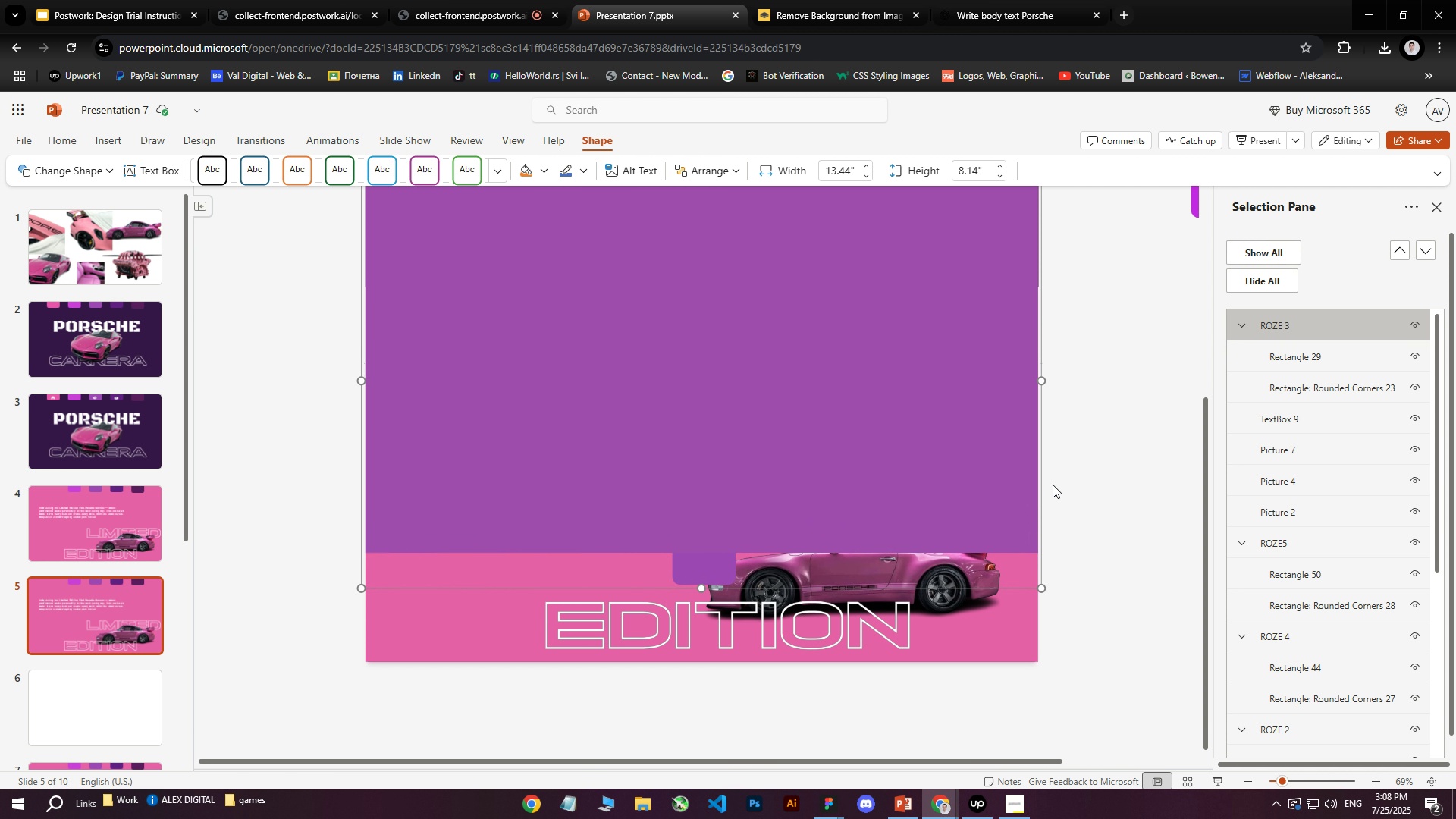 
hold_key(key=ArrowDown, duration=1.51)
 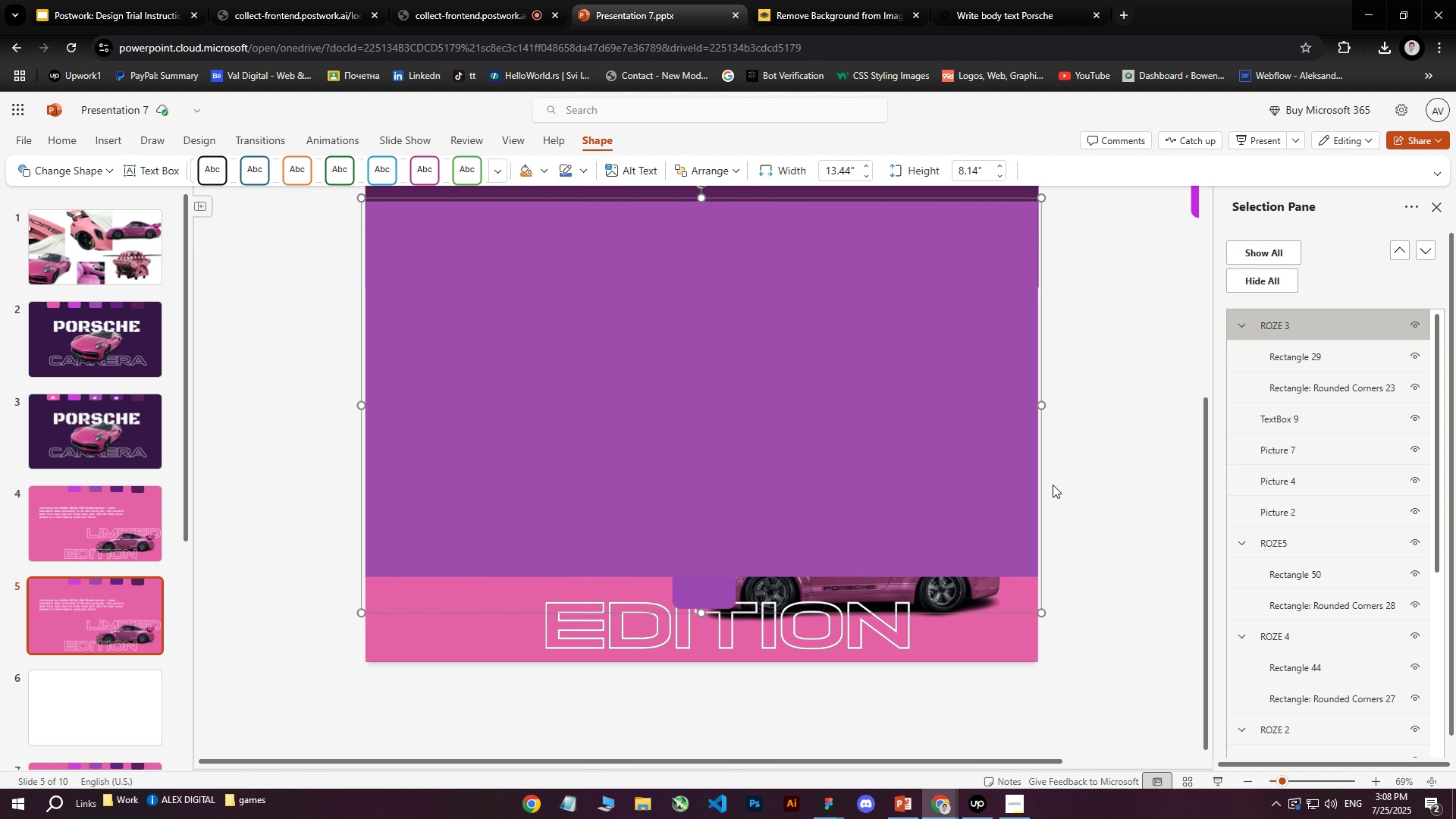 
hold_key(key=ArrowDown, duration=1.53)
 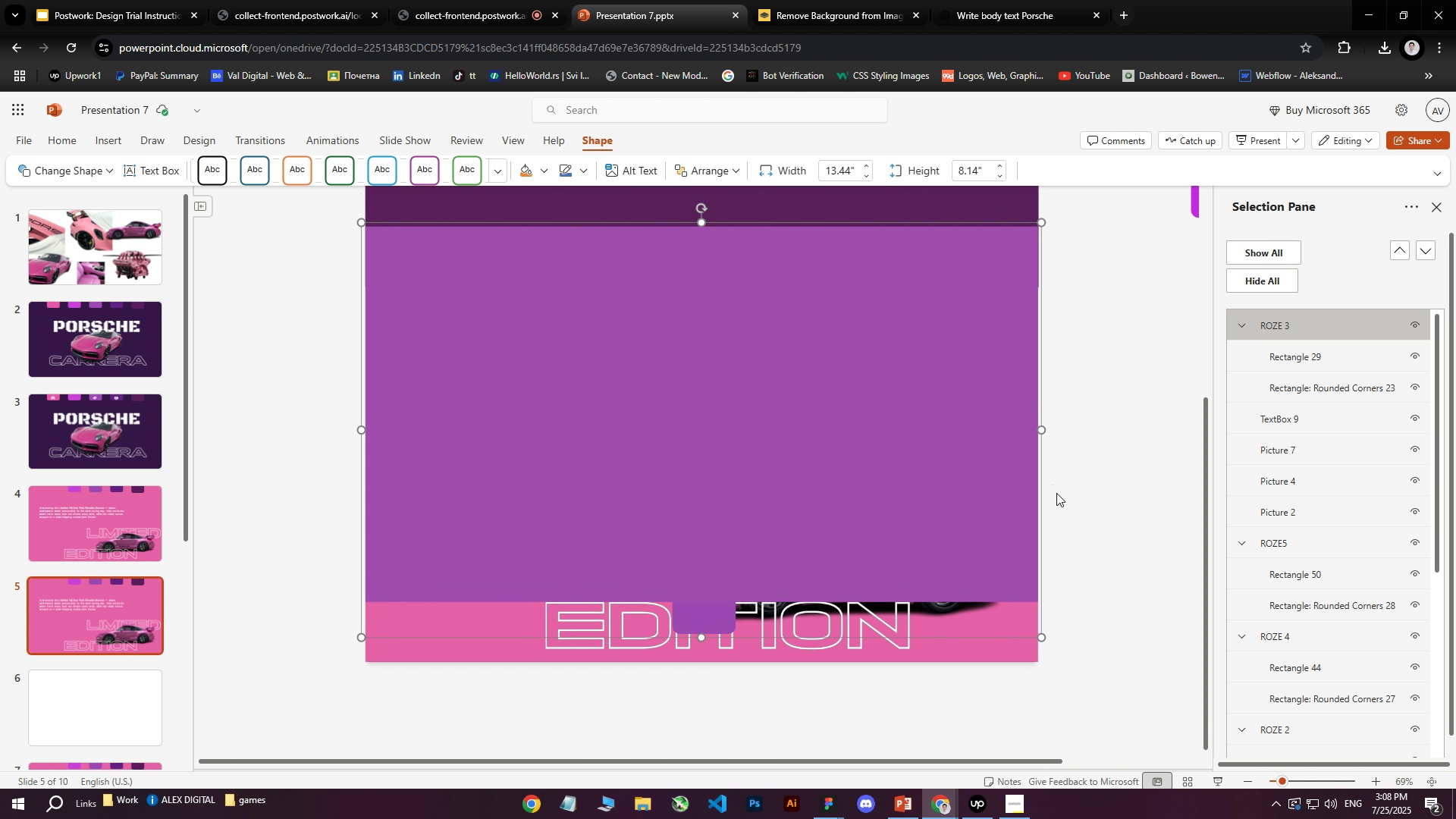 
hold_key(key=ArrowDown, duration=1.51)
 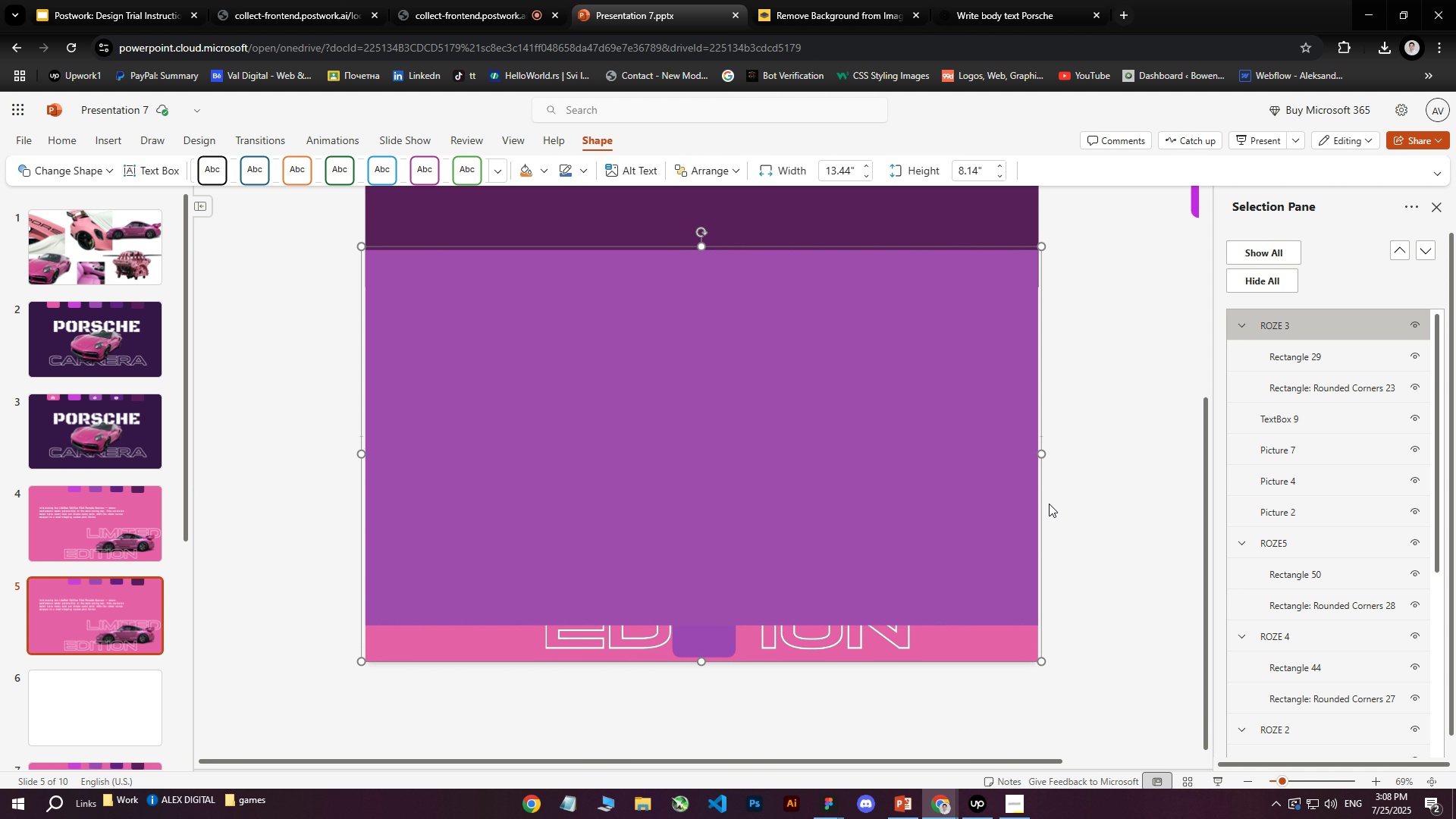 
hold_key(key=ArrowDown, duration=1.52)
 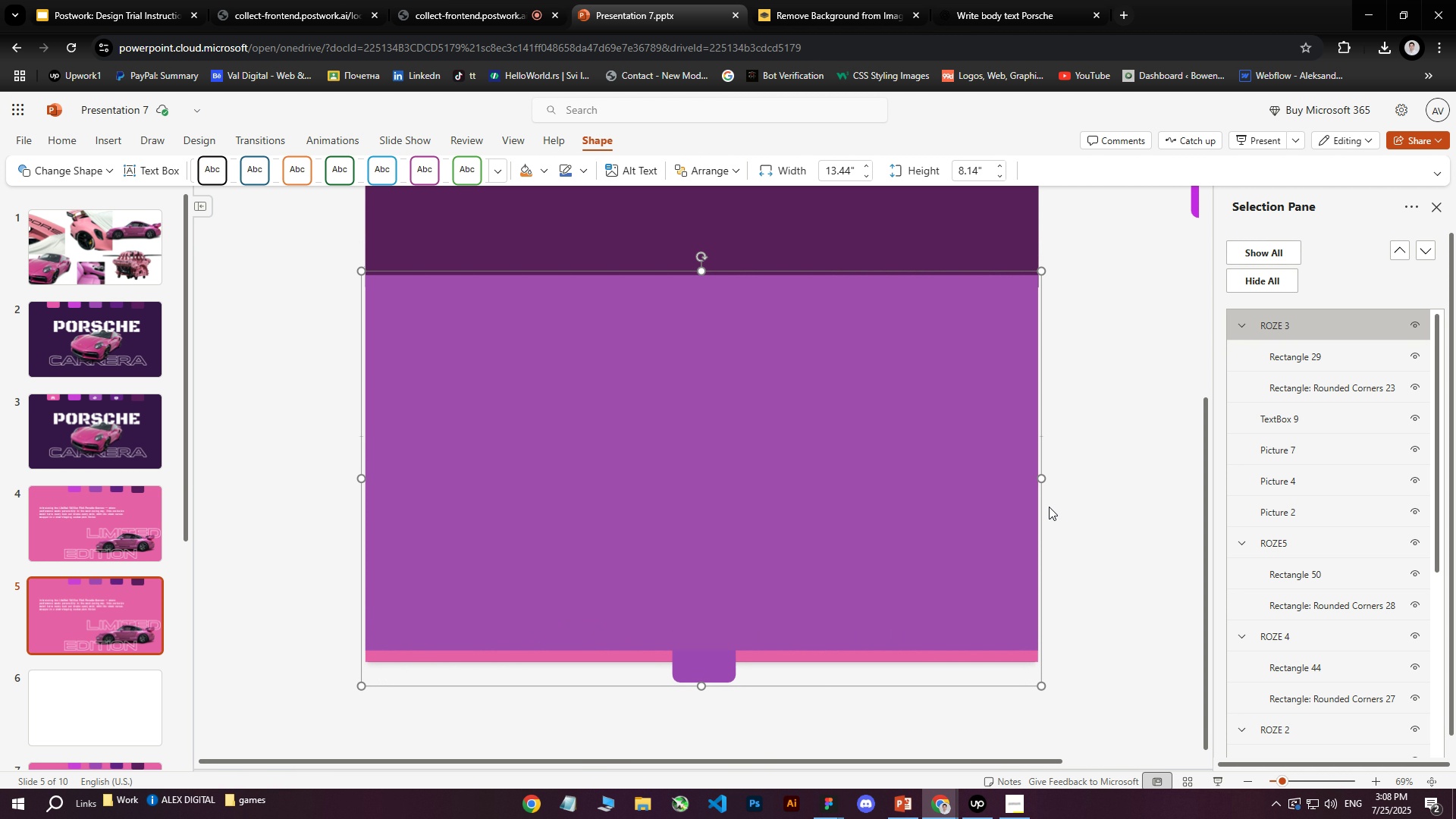 
hold_key(key=ArrowDown, duration=1.17)
 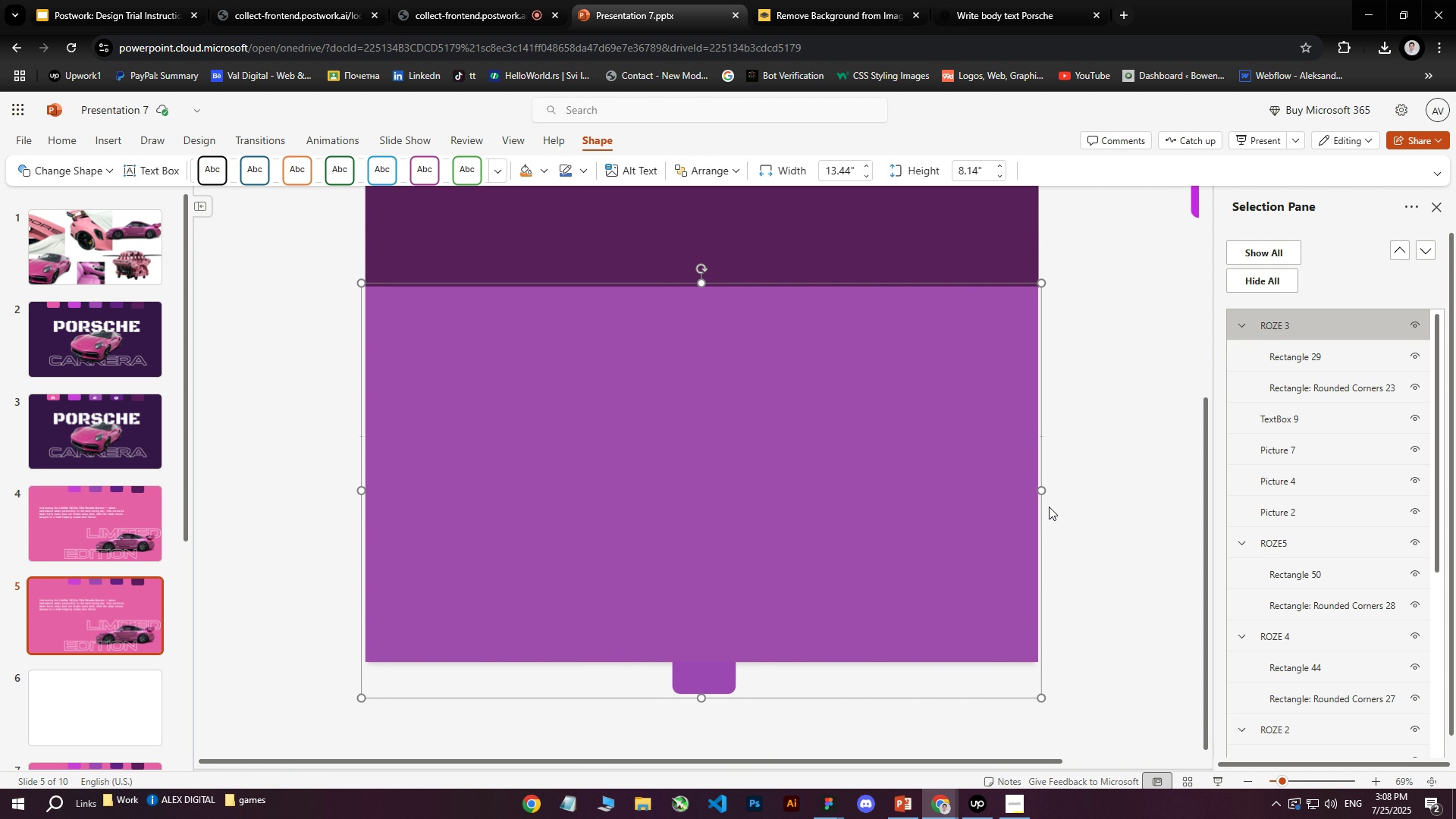 
key(ArrowDown)
 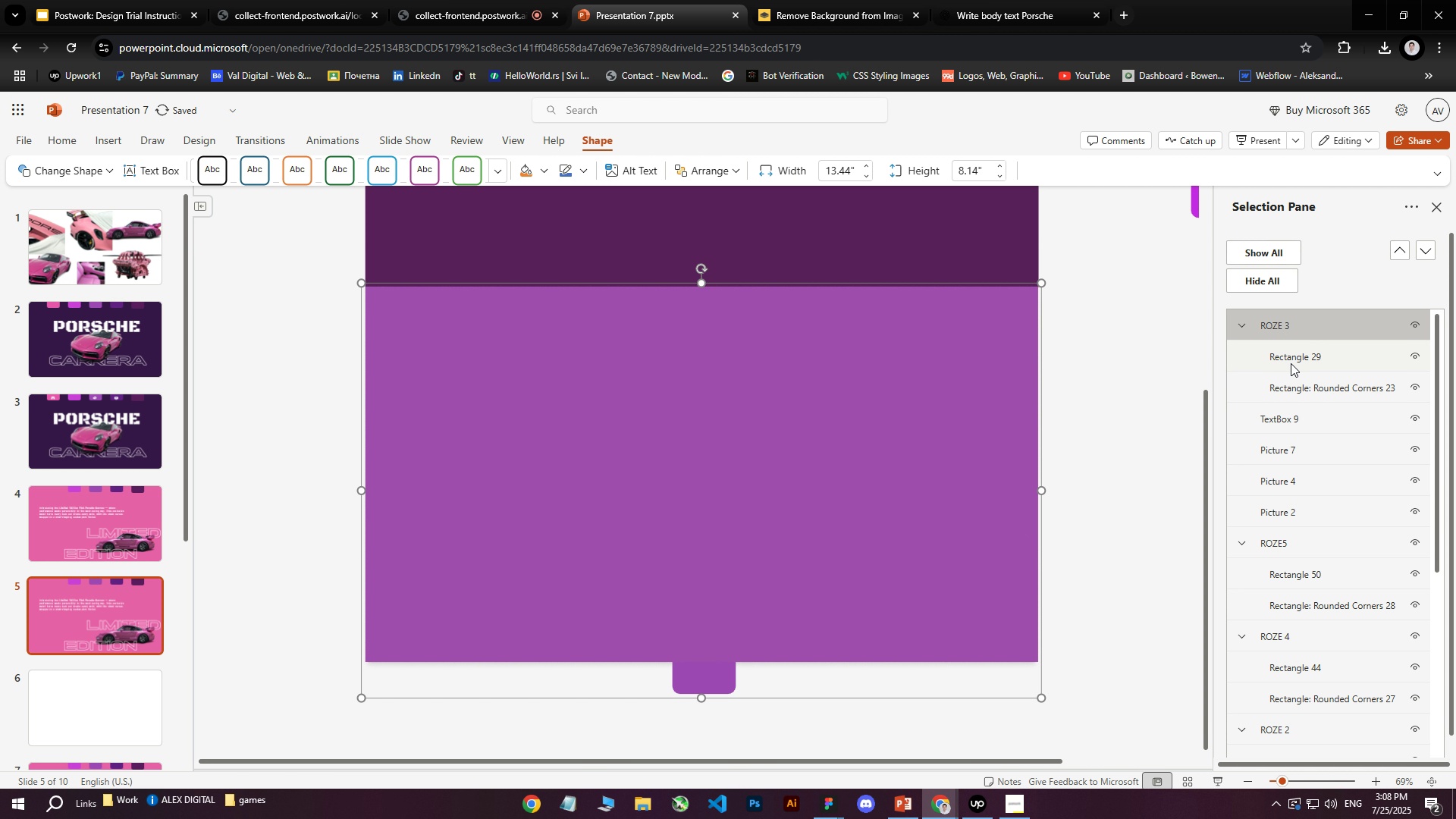 
double_click([1298, 383])
 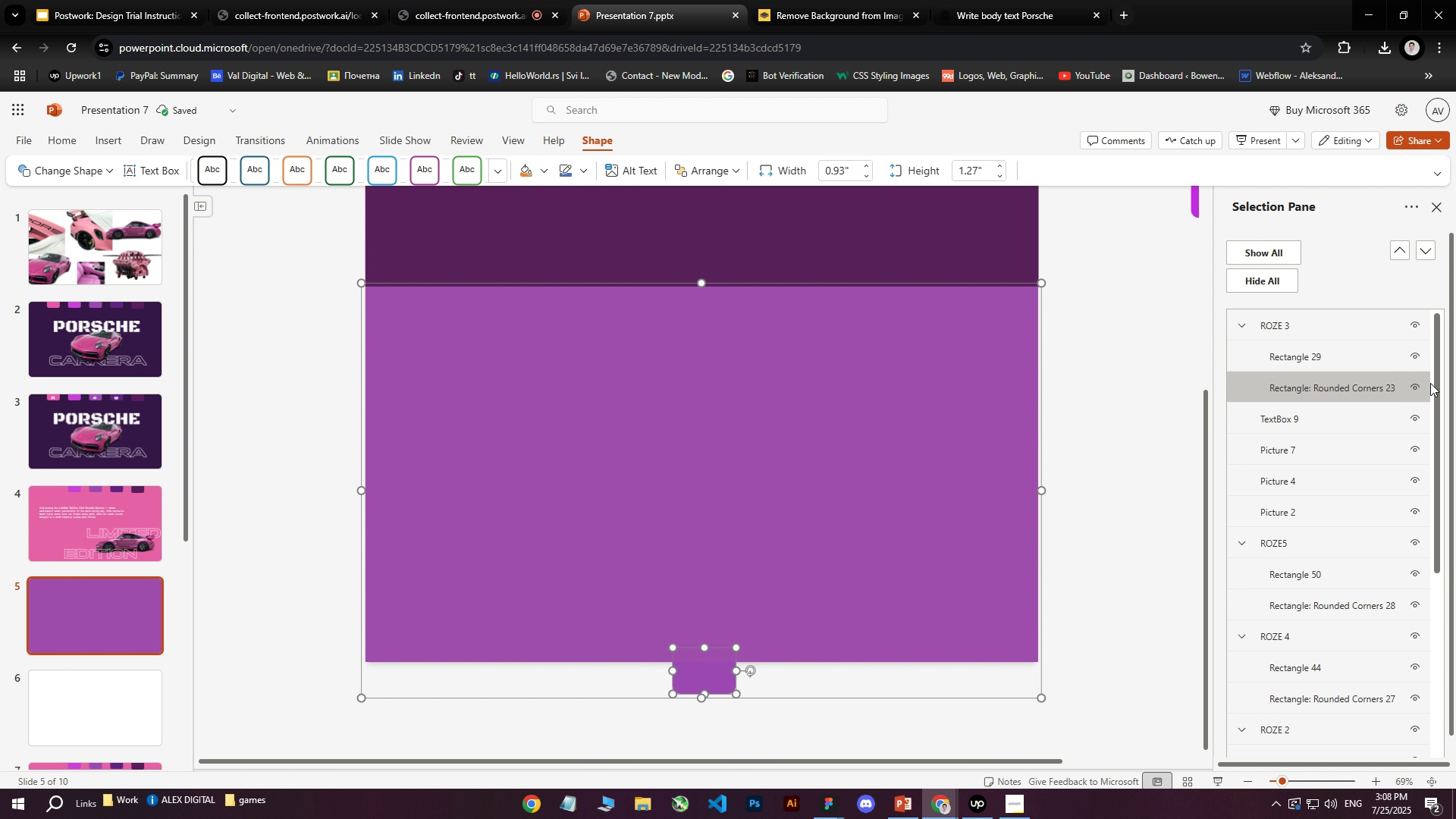 
left_click([1423, 389])
 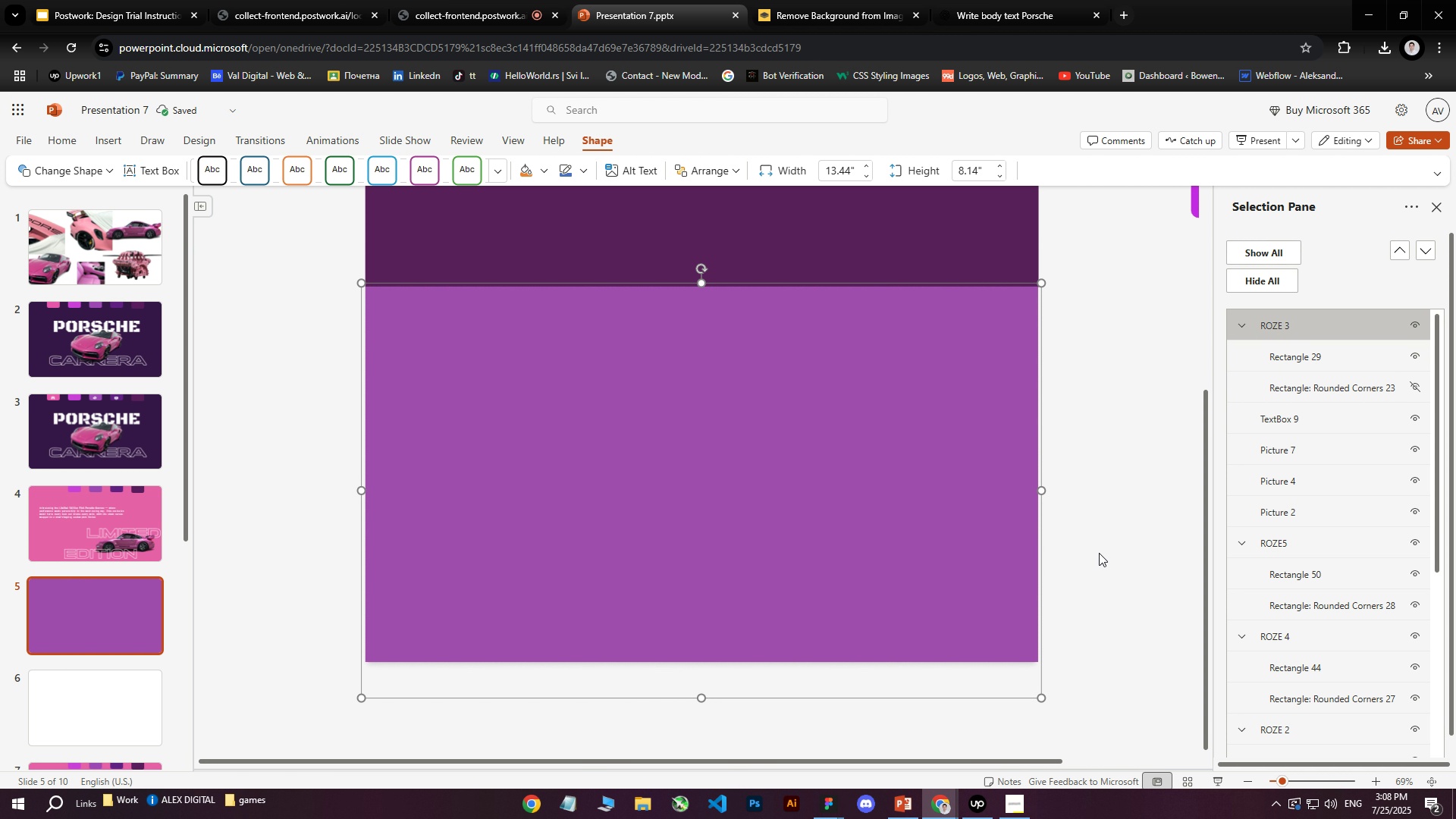 
left_click([1099, 553])
 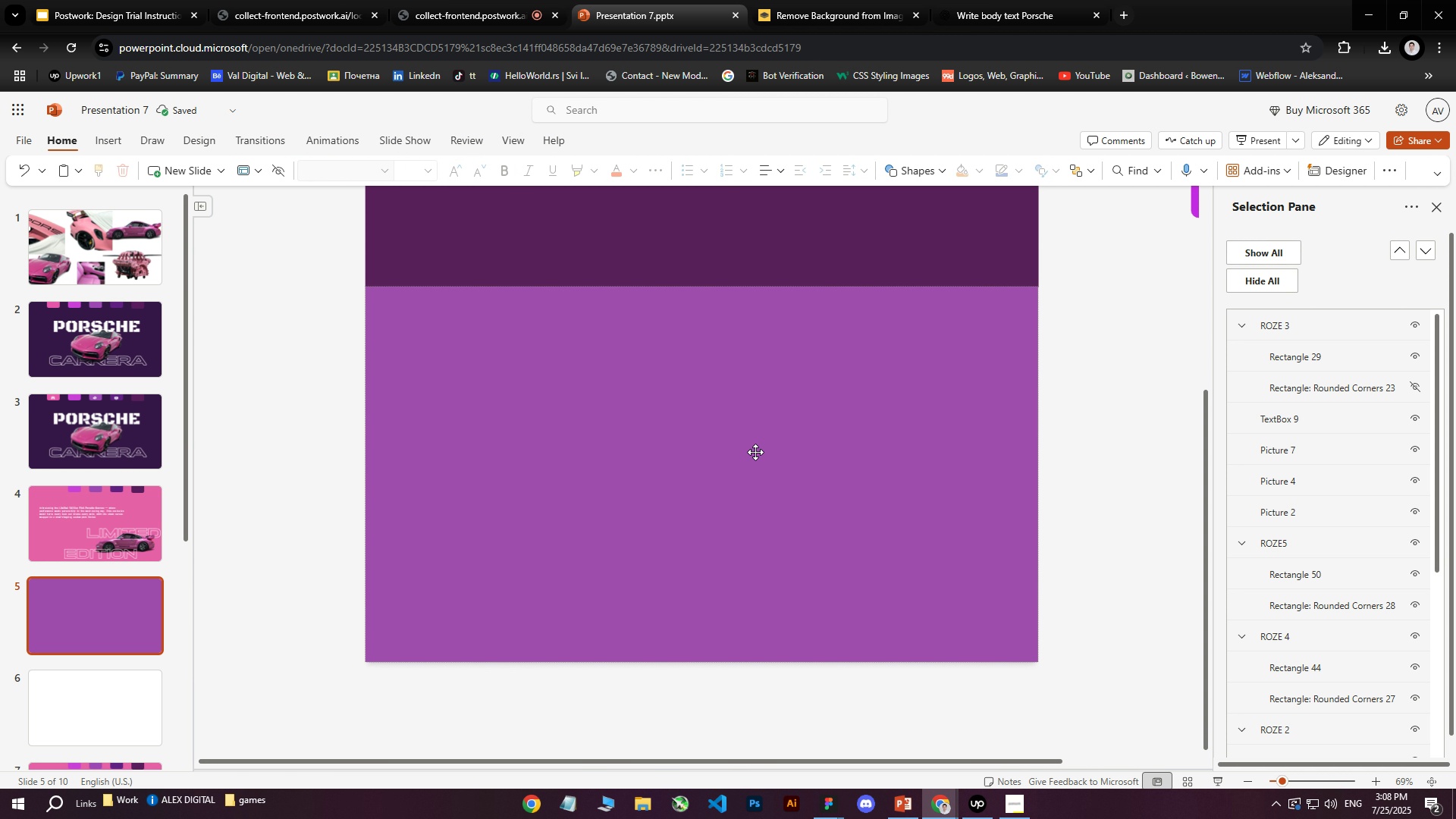 
left_click([750, 447])
 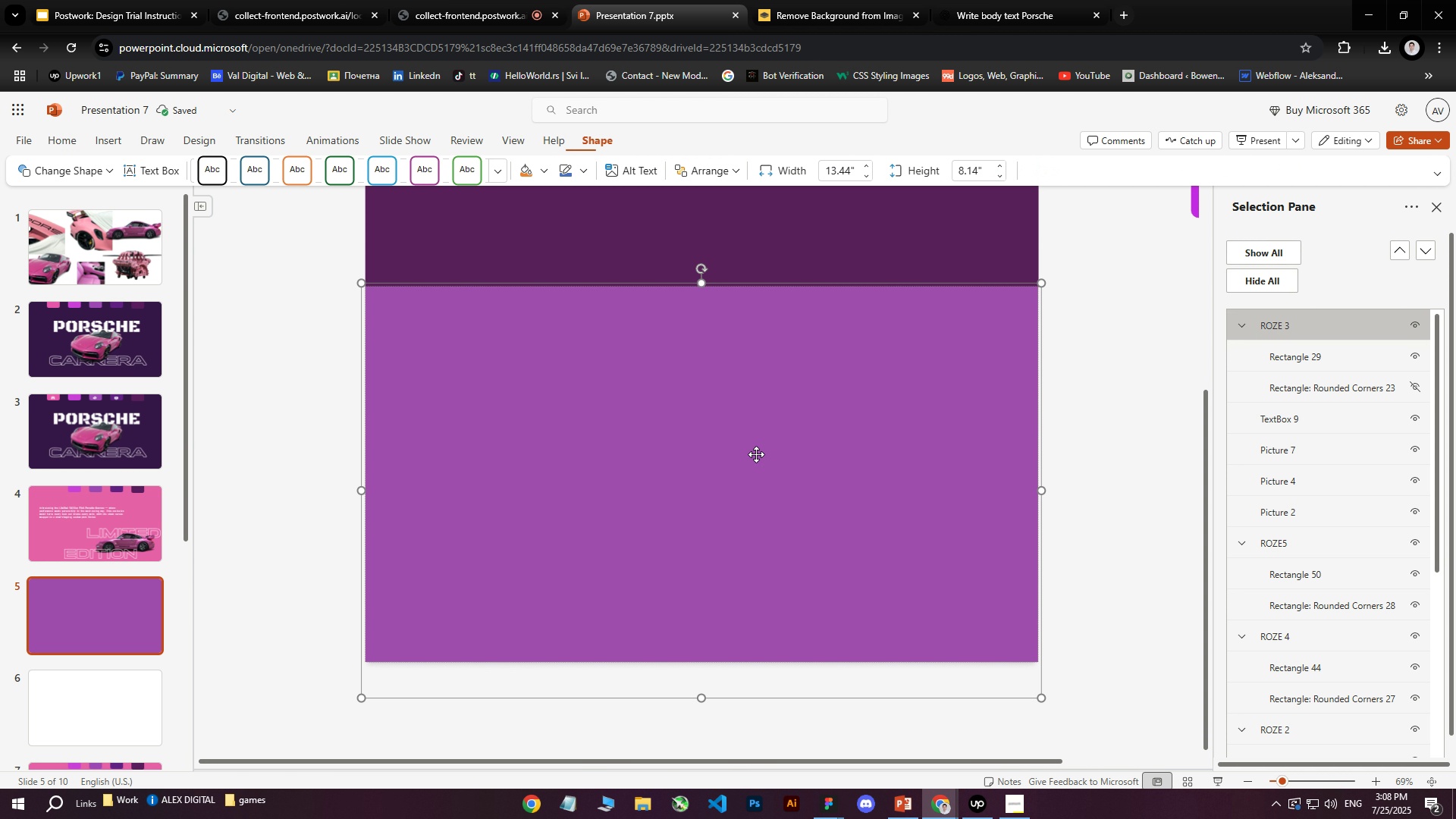 
scroll: coordinate [791, 475], scroll_direction: up, amount: 3.0
 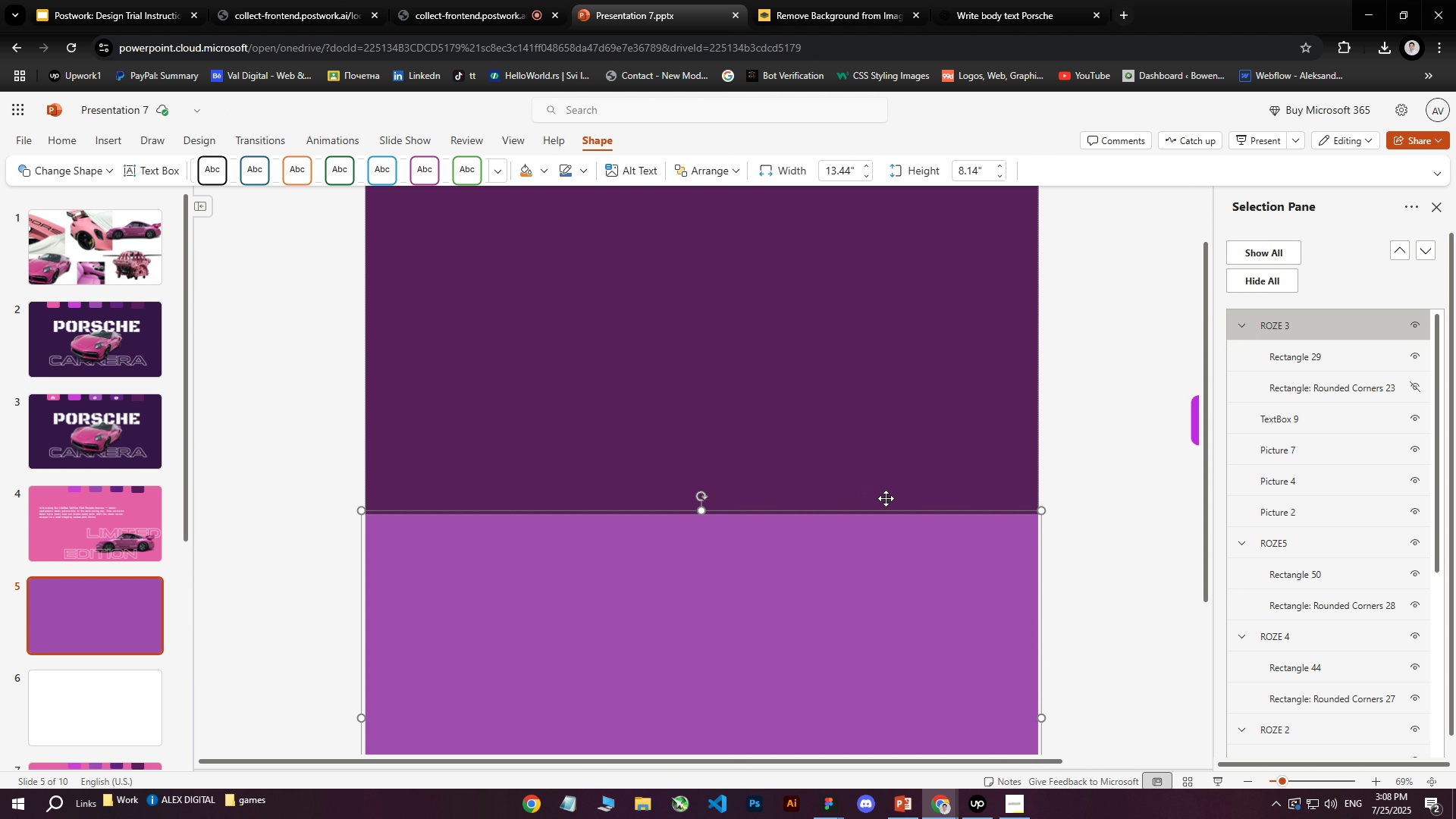 
scroll: coordinate [1269, 557], scroll_direction: down, amount: 1.0
 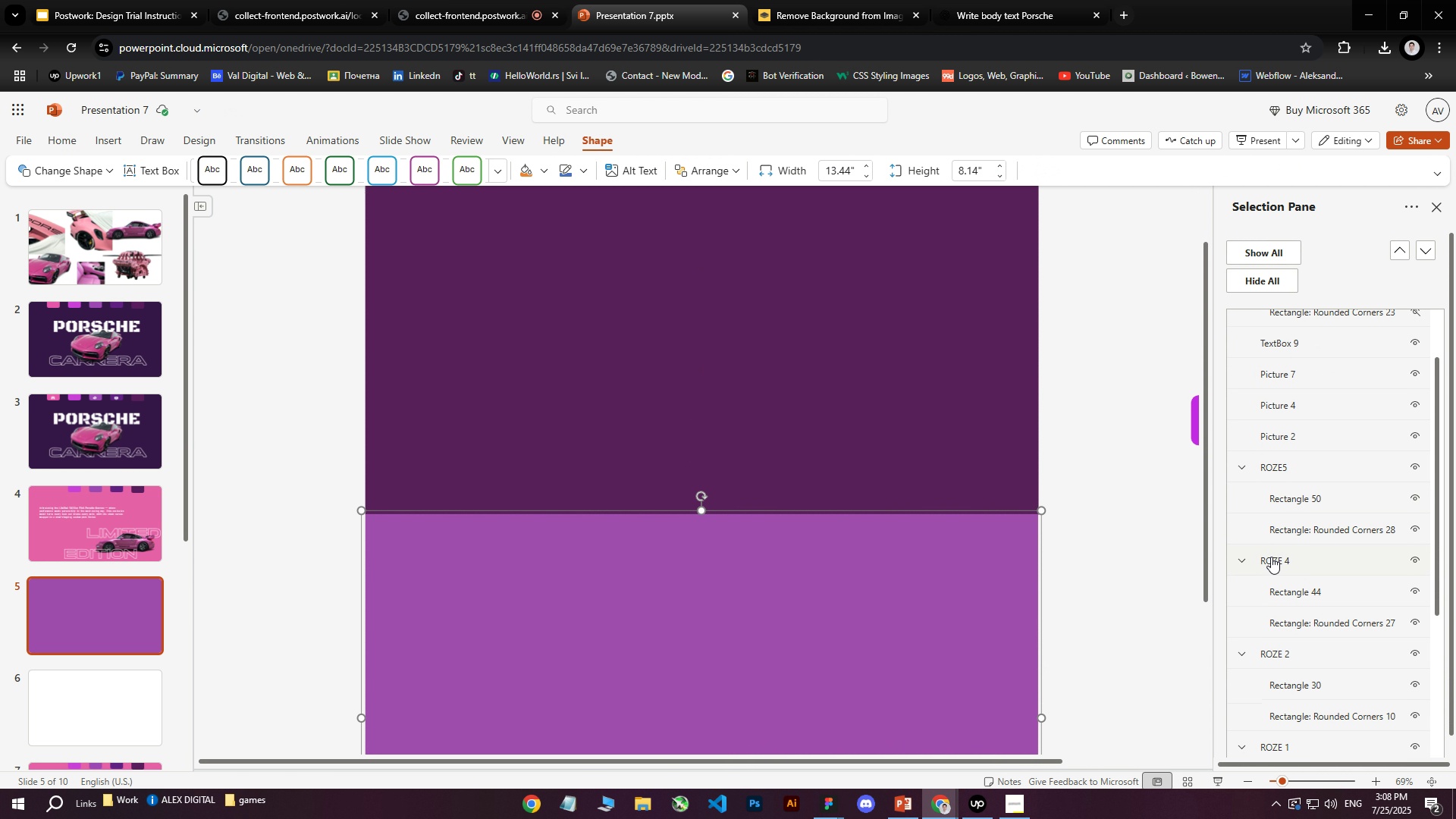 
scroll: coordinate [1271, 555], scroll_direction: up, amount: 1.0
 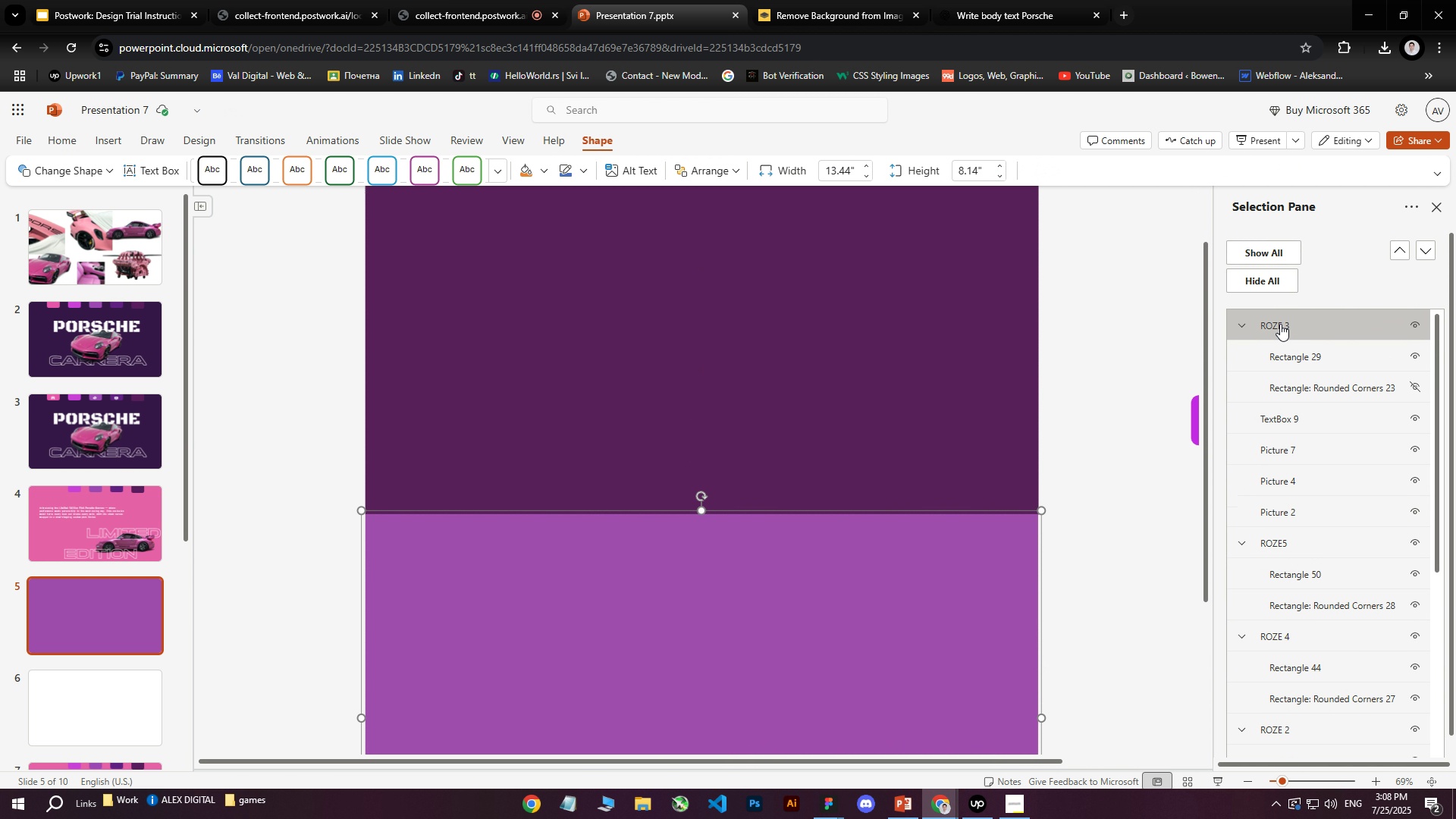 
left_click_drag(start_coordinate=[1280, 319], to_coordinate=[1290, 647])
 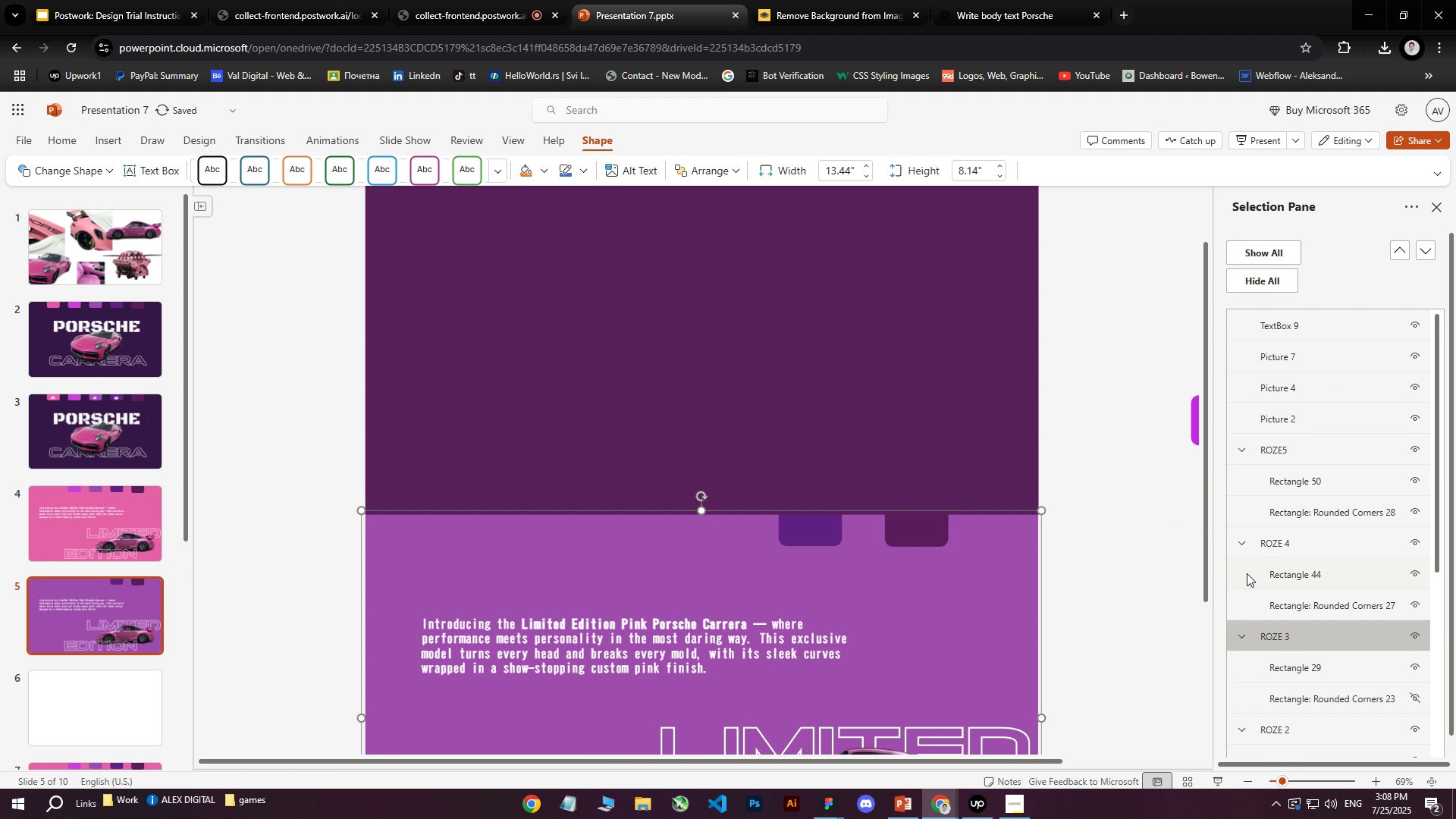 
left_click_drag(start_coordinate=[1282, 634], to_coordinate=[1283, 544])
 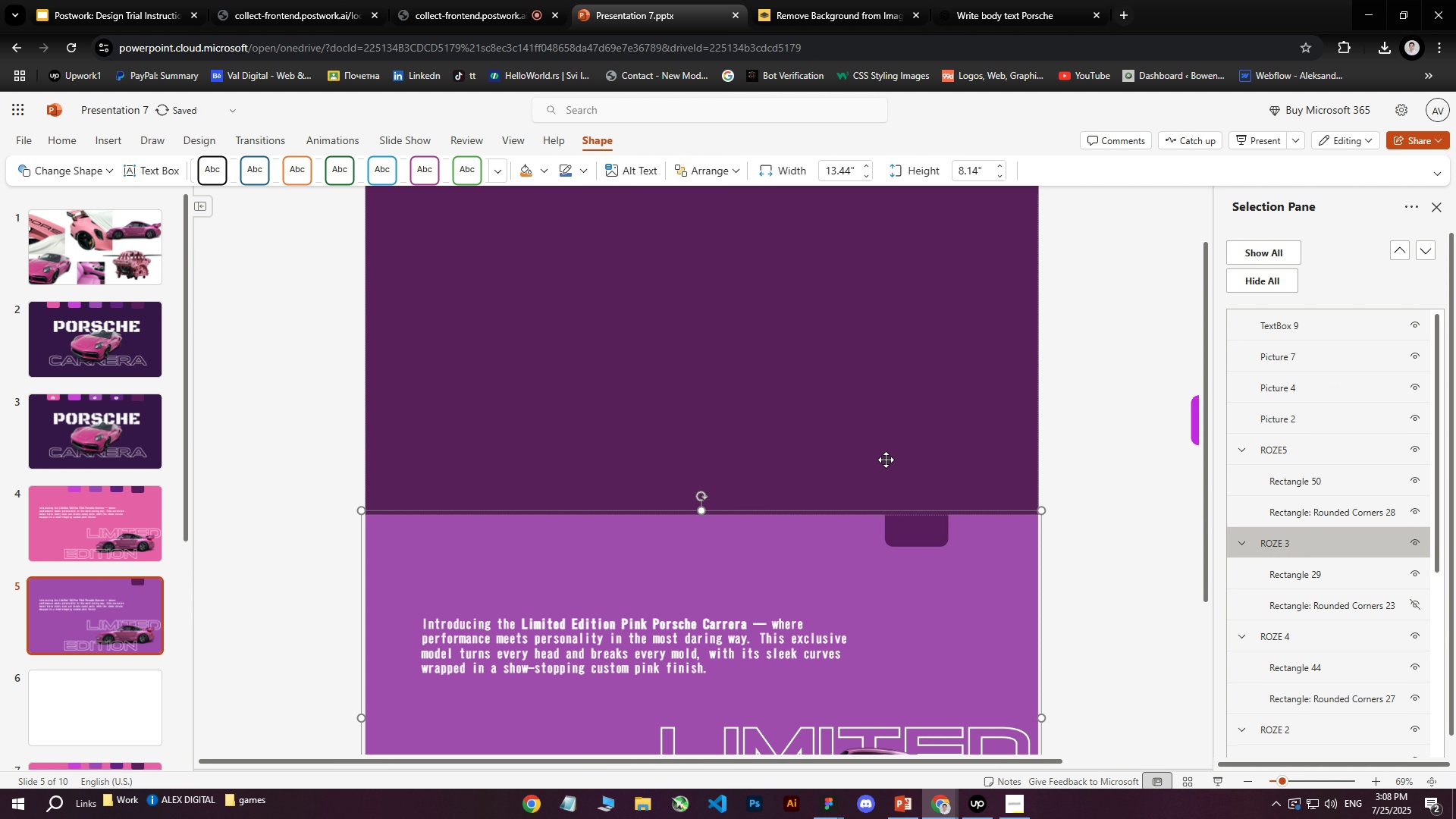 
scroll: coordinate [915, 465], scroll_direction: down, amount: 3.0
 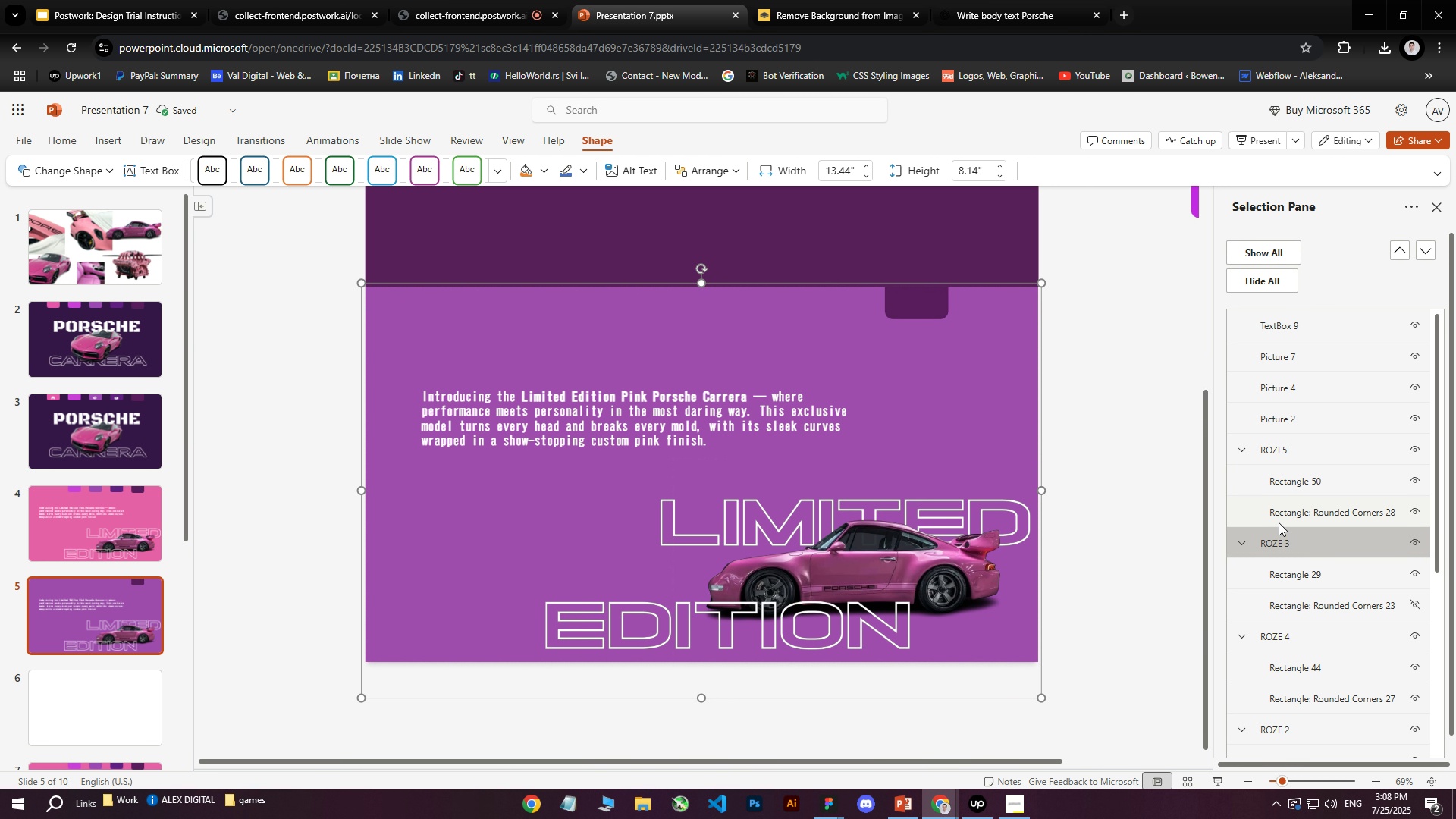 
left_click_drag(start_coordinate=[1274, 537], to_coordinate=[1291, 308])
 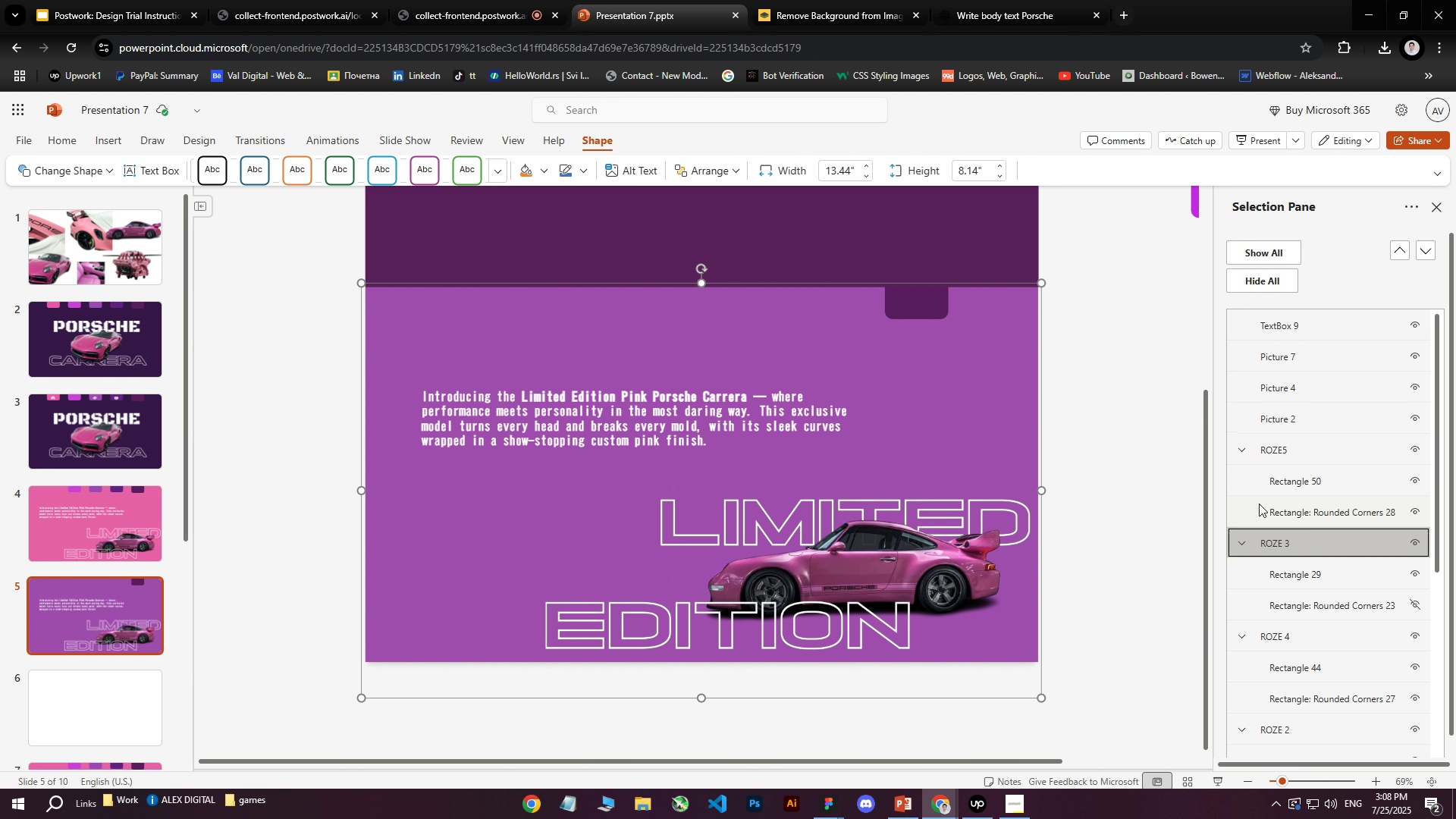 
left_click_drag(start_coordinate=[1250, 545], to_coordinate=[1249, 325])
 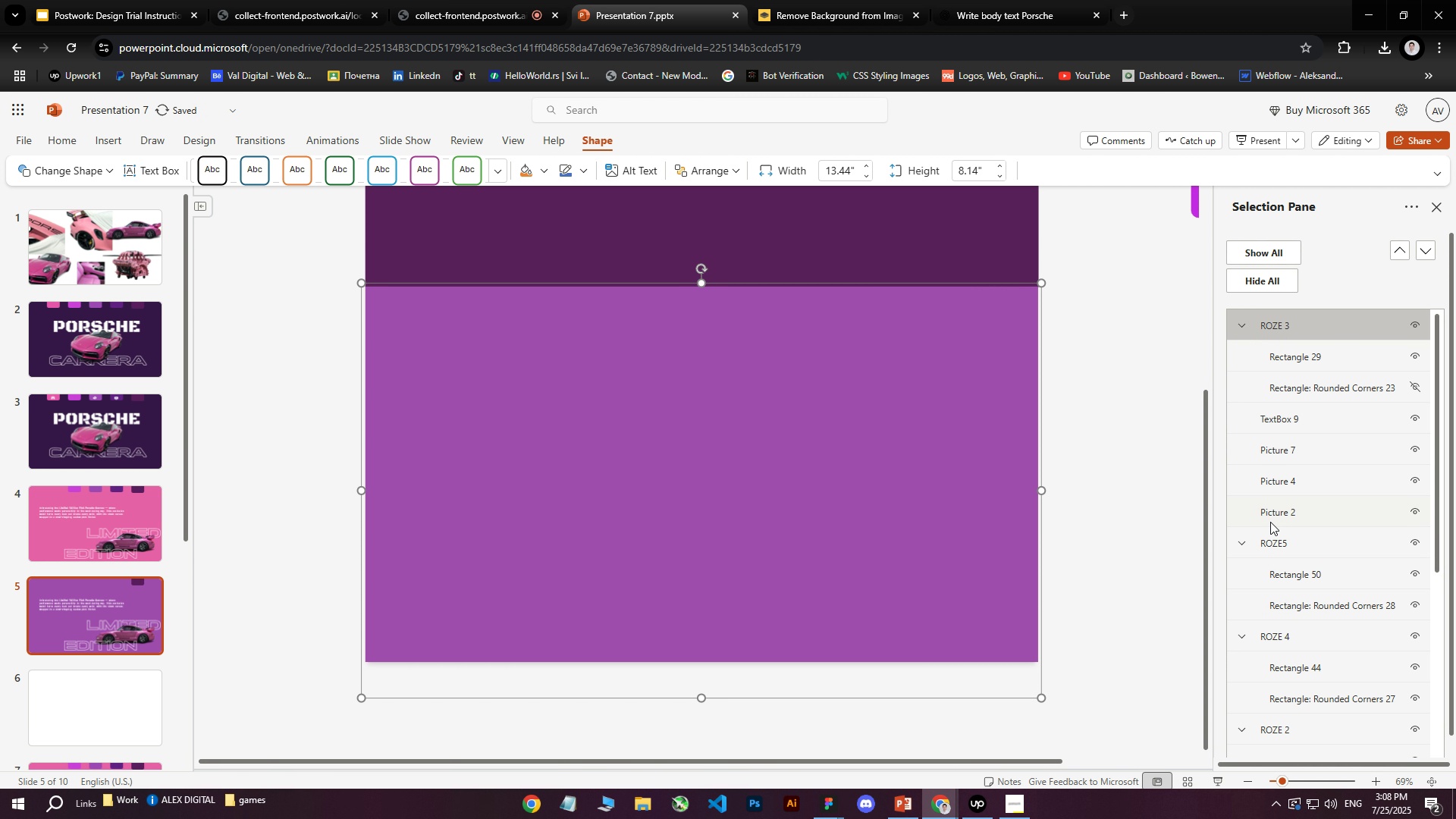 
left_click_drag(start_coordinate=[1271, 533], to_coordinate=[1279, 320])
 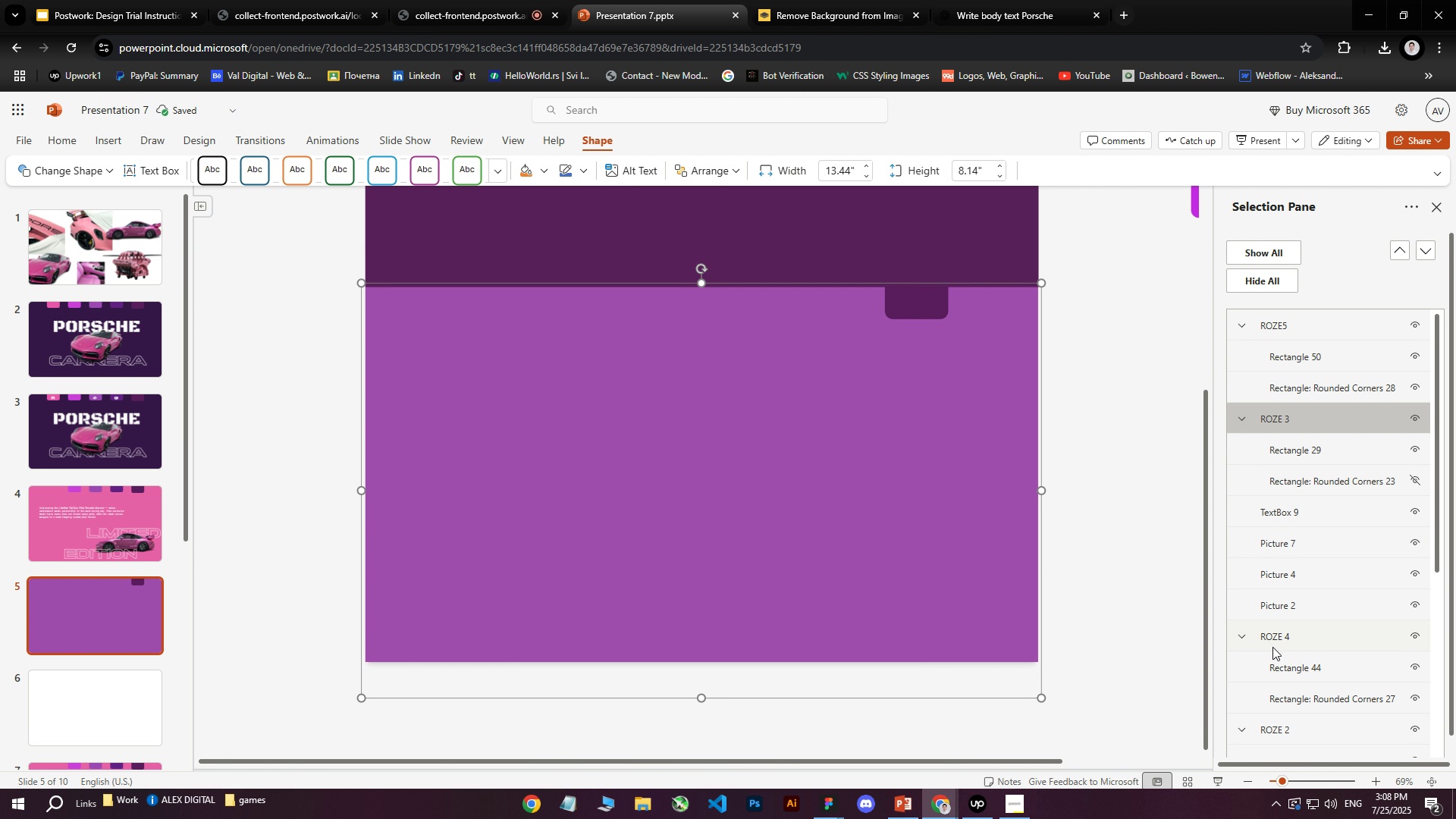 
left_click_drag(start_coordinate=[1273, 635], to_coordinate=[1267, 428])
 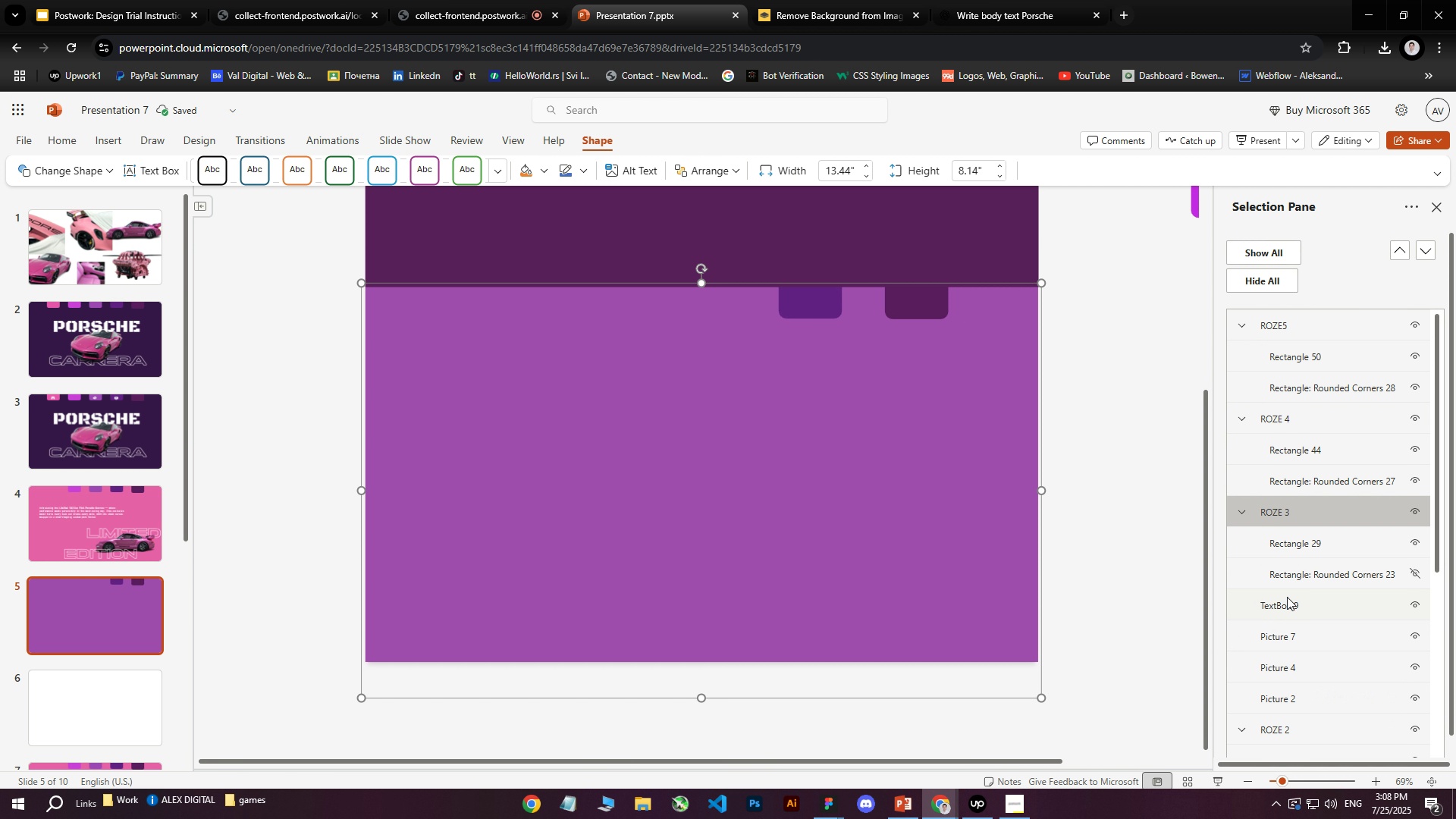 
scroll: coordinate [1277, 667], scroll_direction: down, amount: 1.0
 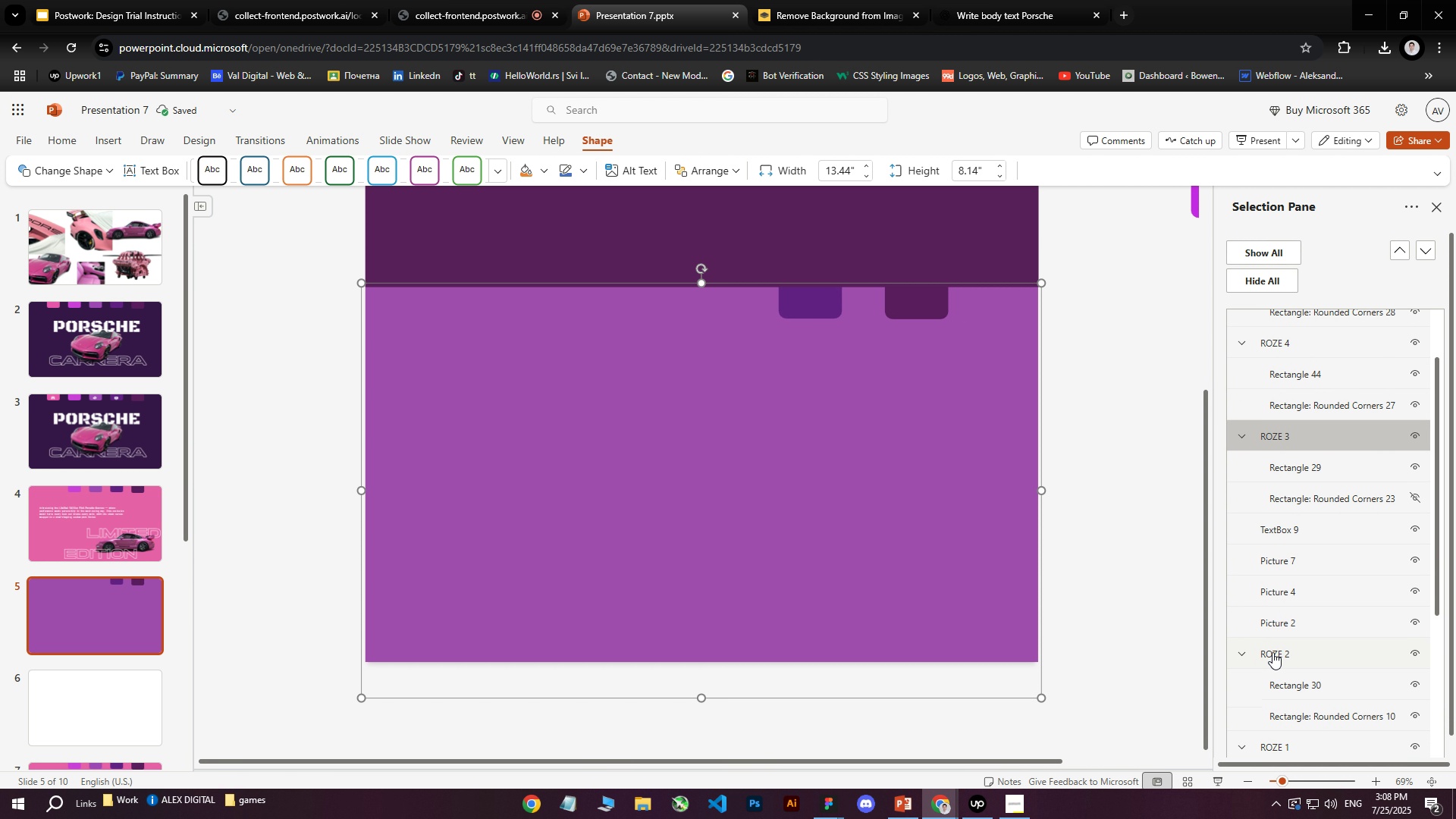 
left_click_drag(start_coordinate=[1271, 648], to_coordinate=[1284, 448])
 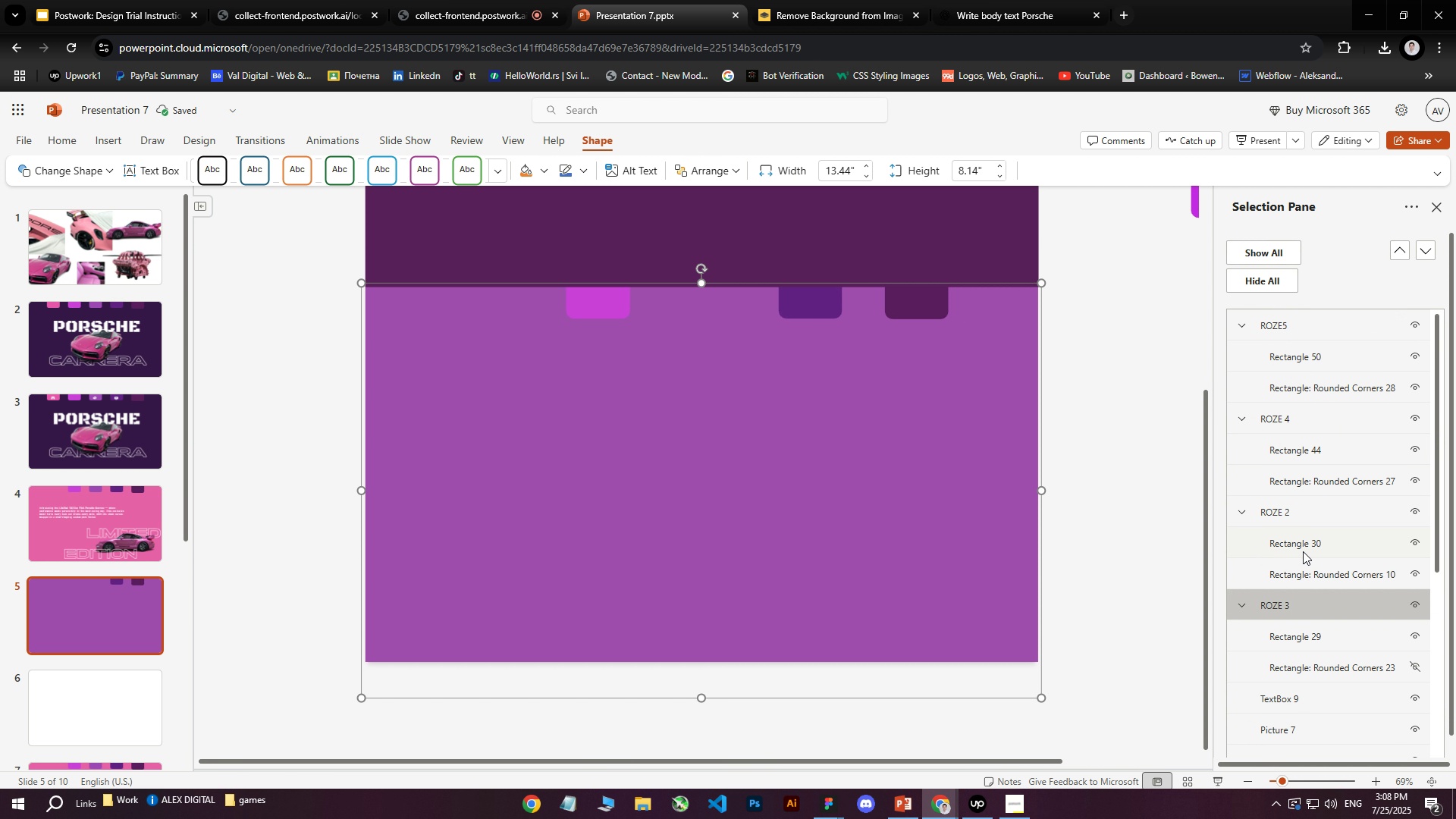 
scroll: coordinate [1304, 568], scroll_direction: down, amount: 5.0
 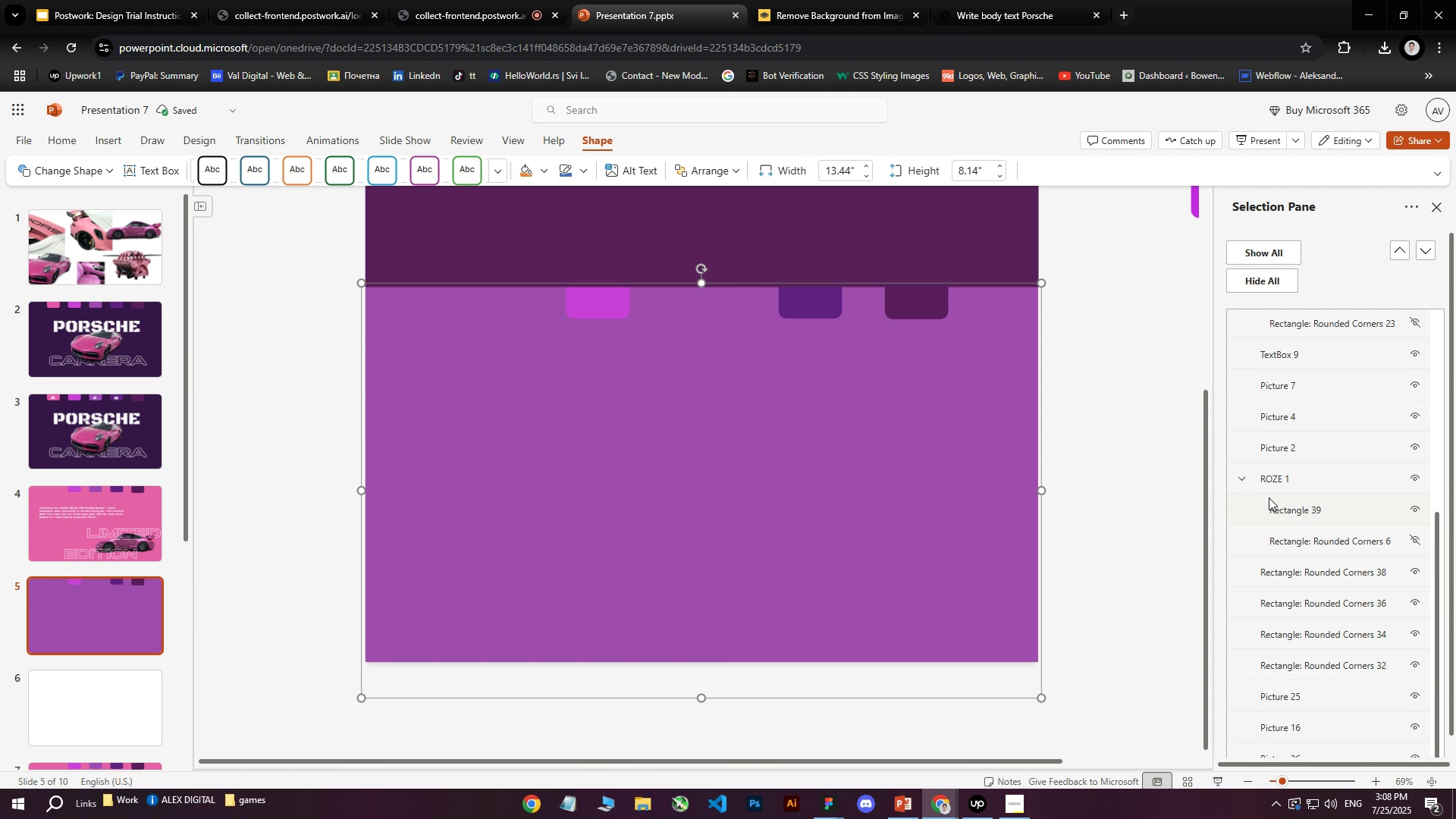 
left_click_drag(start_coordinate=[1269, 477], to_coordinate=[1283, 328])
 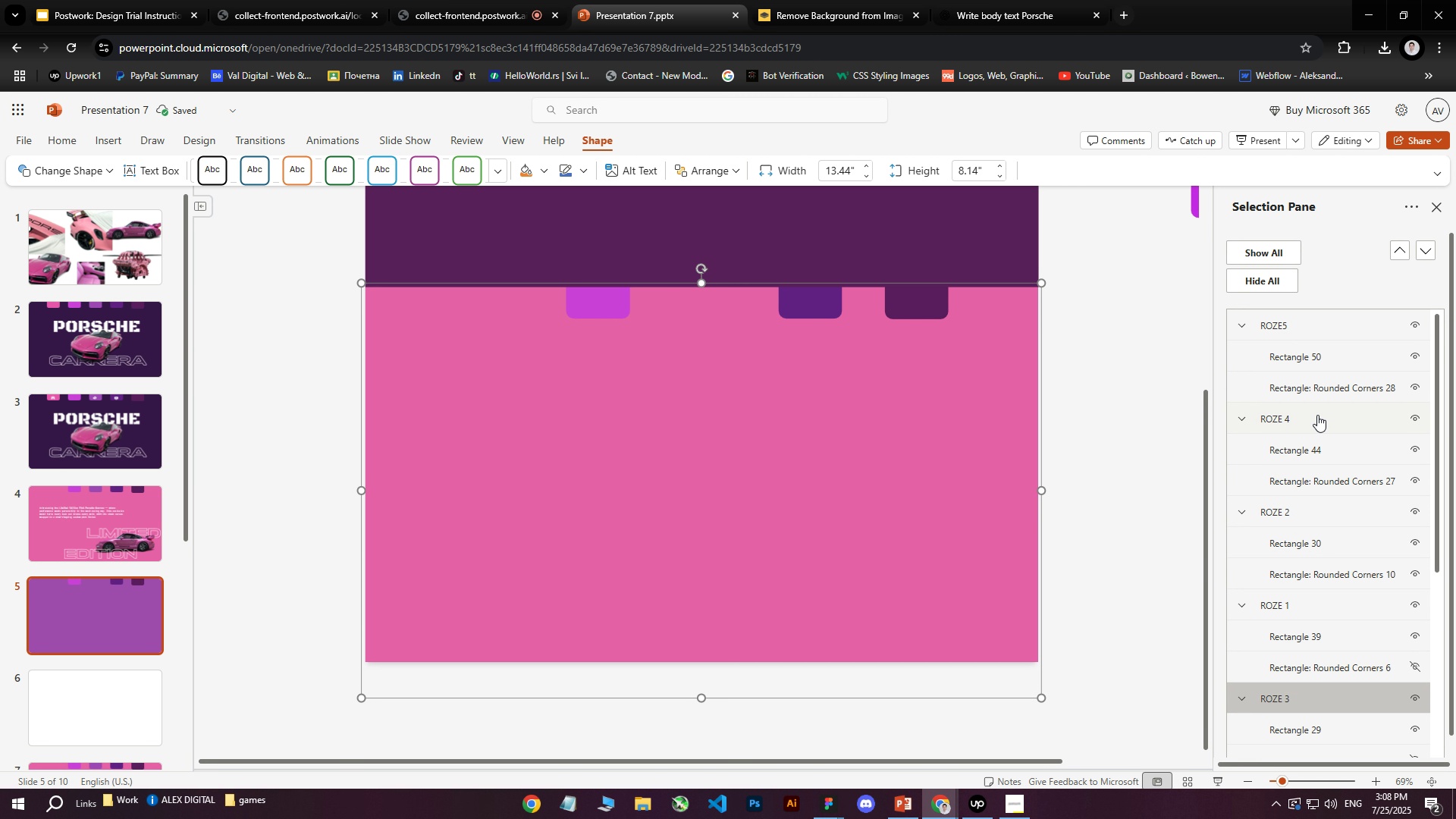 
scroll: coordinate [1280, 435], scroll_direction: up, amount: 4.0
 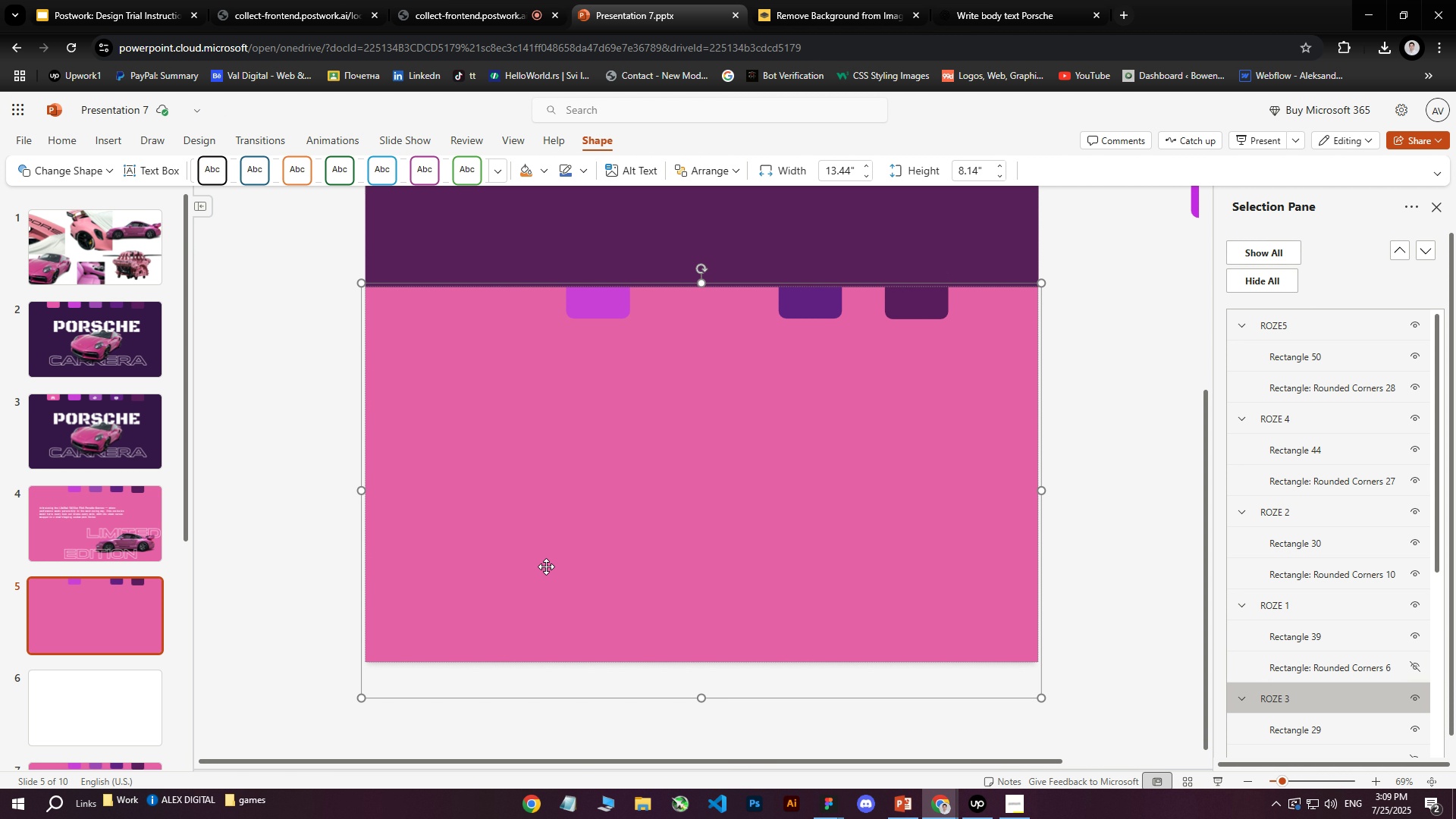 
wait(10.25)
 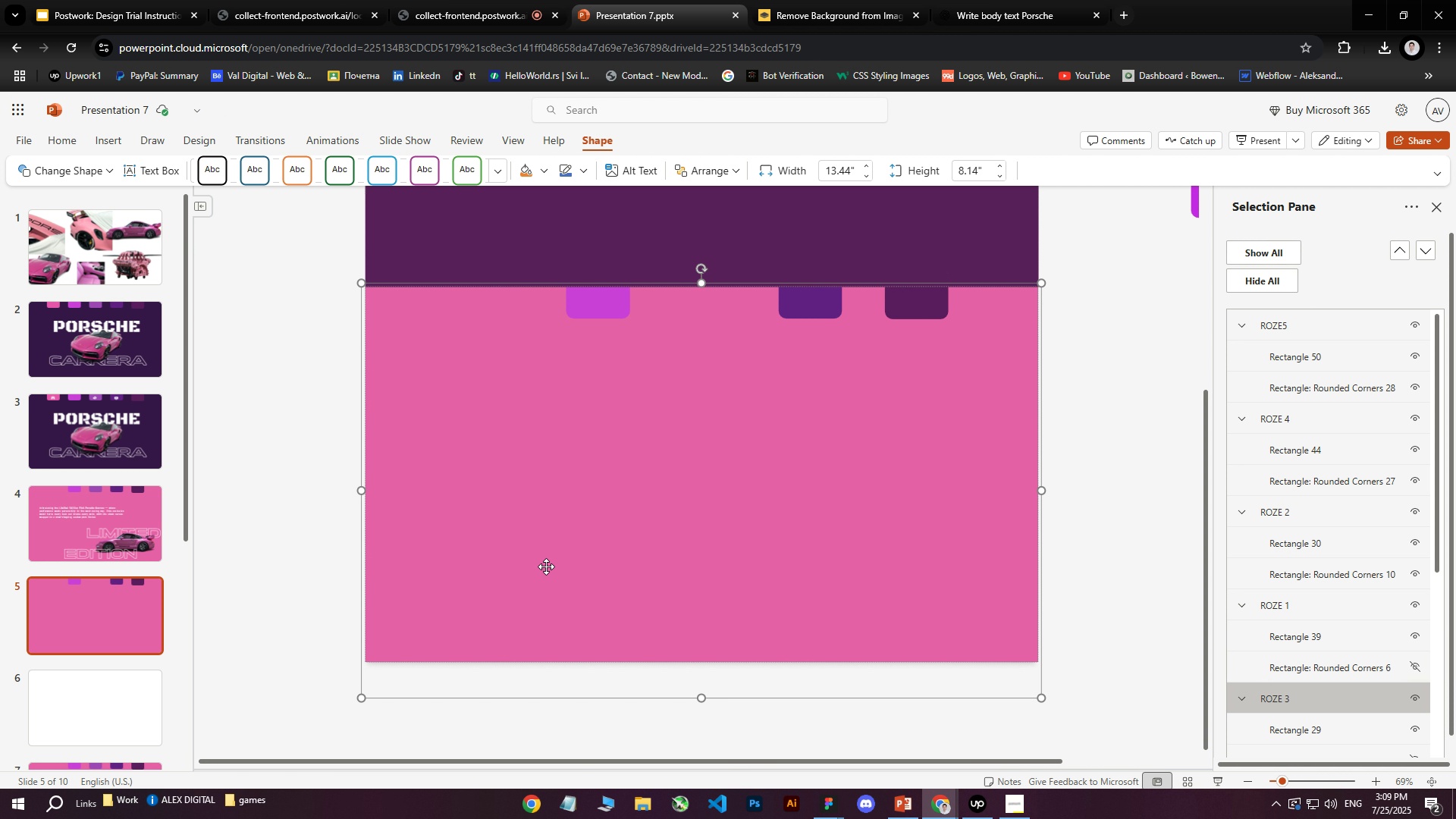 
left_click([52, 513])
 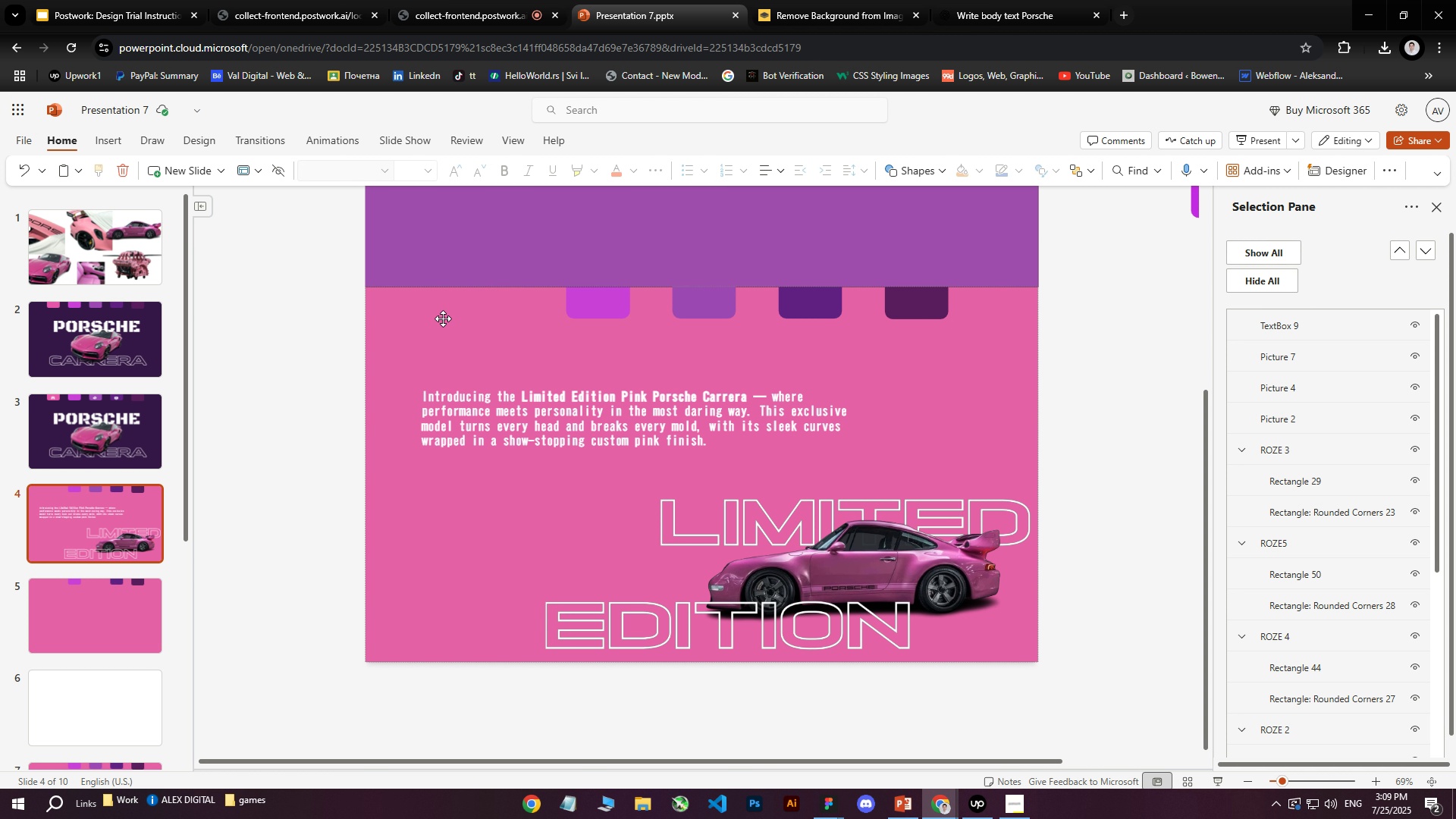 
left_click([74, 439])
 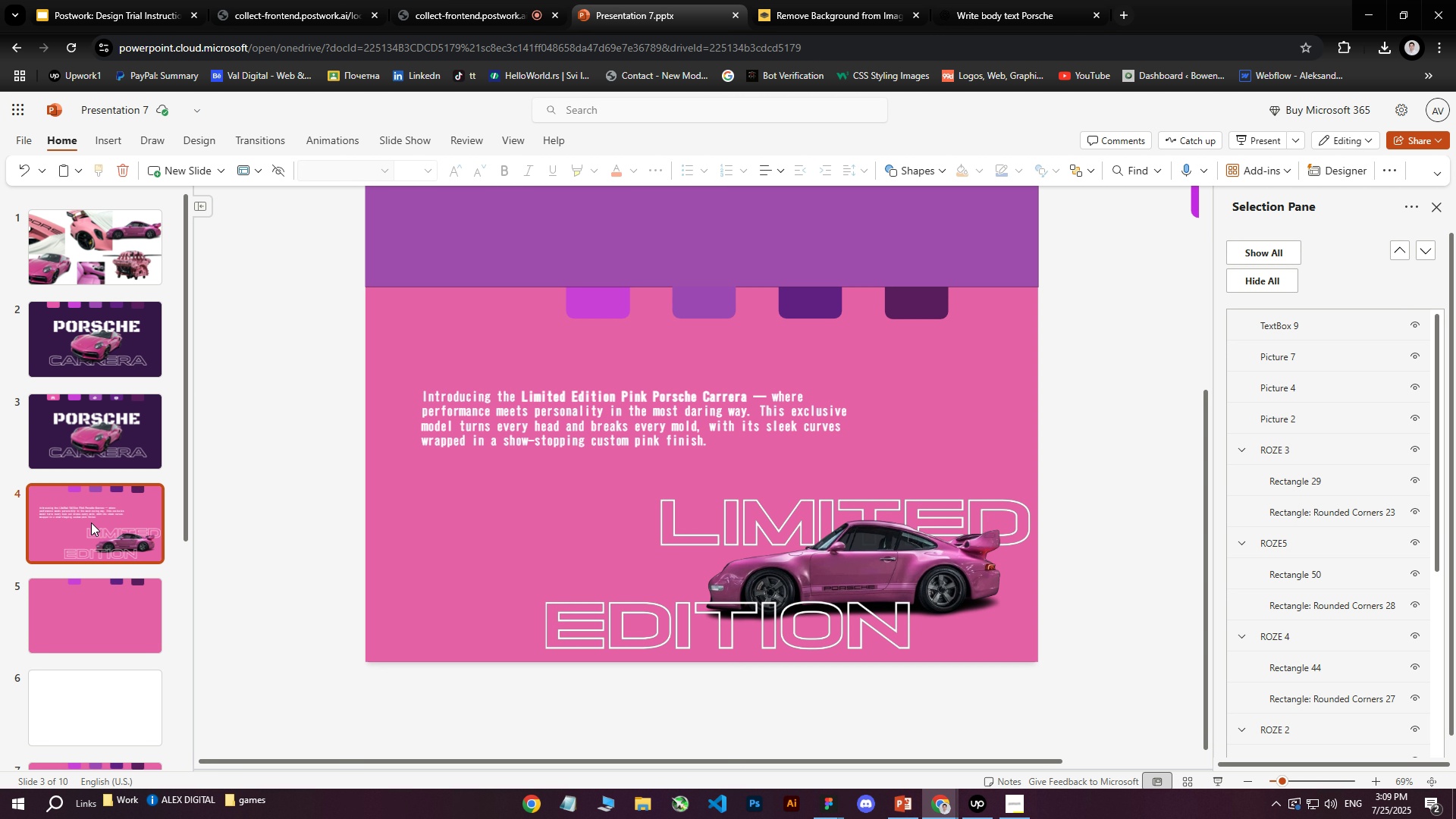 
double_click([106, 416])
 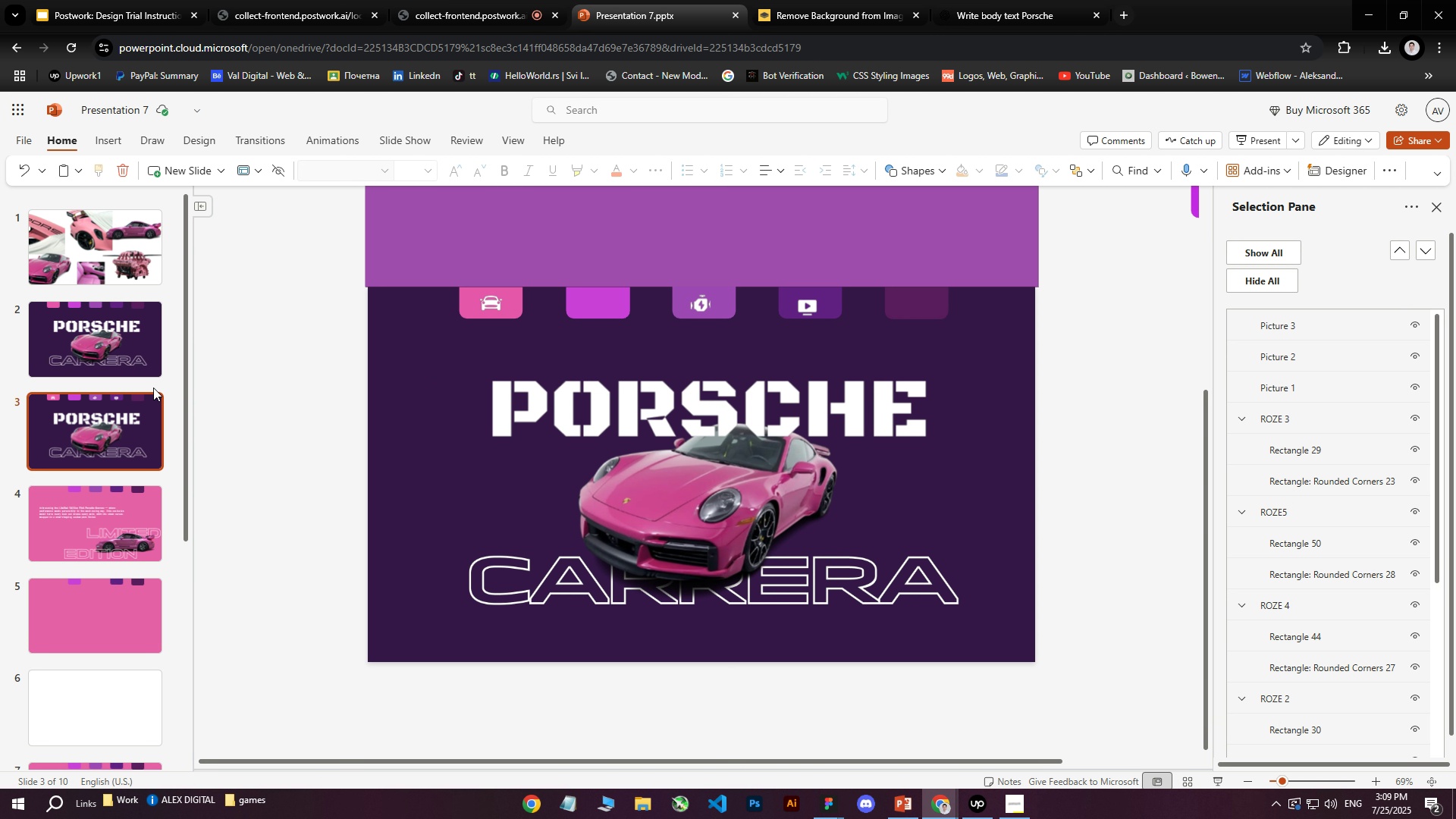 
left_click([92, 519])
 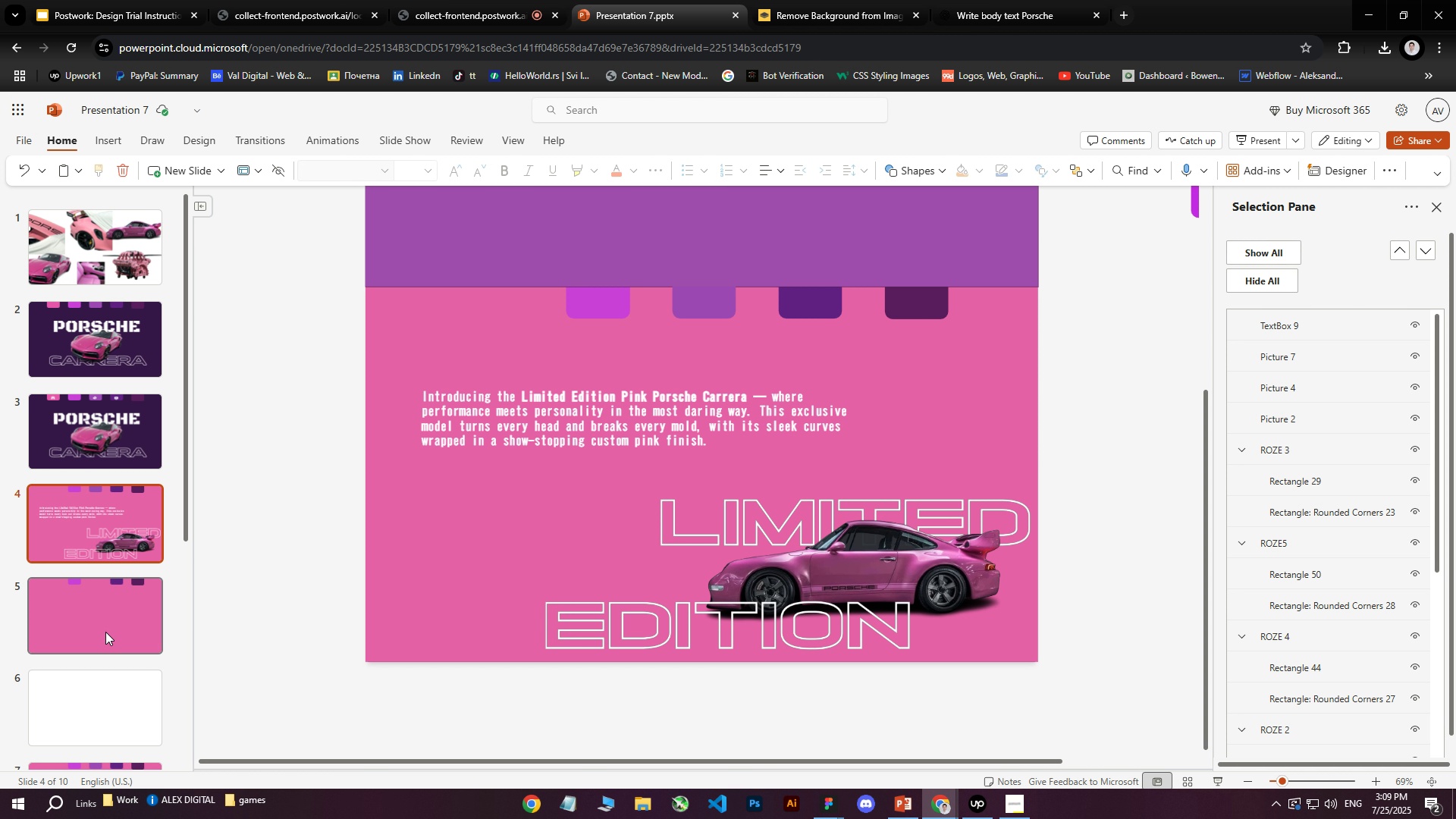 
left_click([105, 632])
 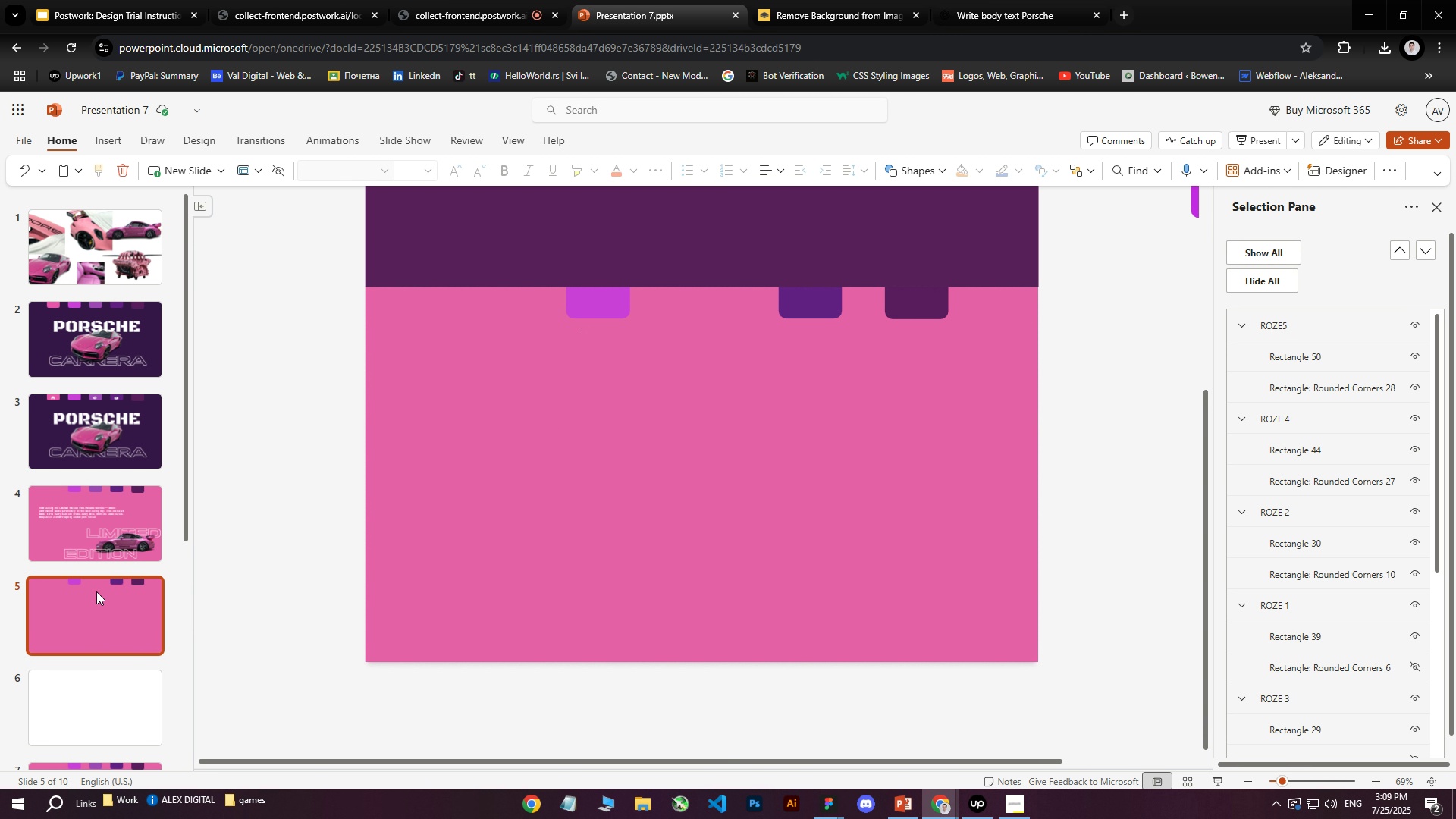 
left_click([622, 494])
 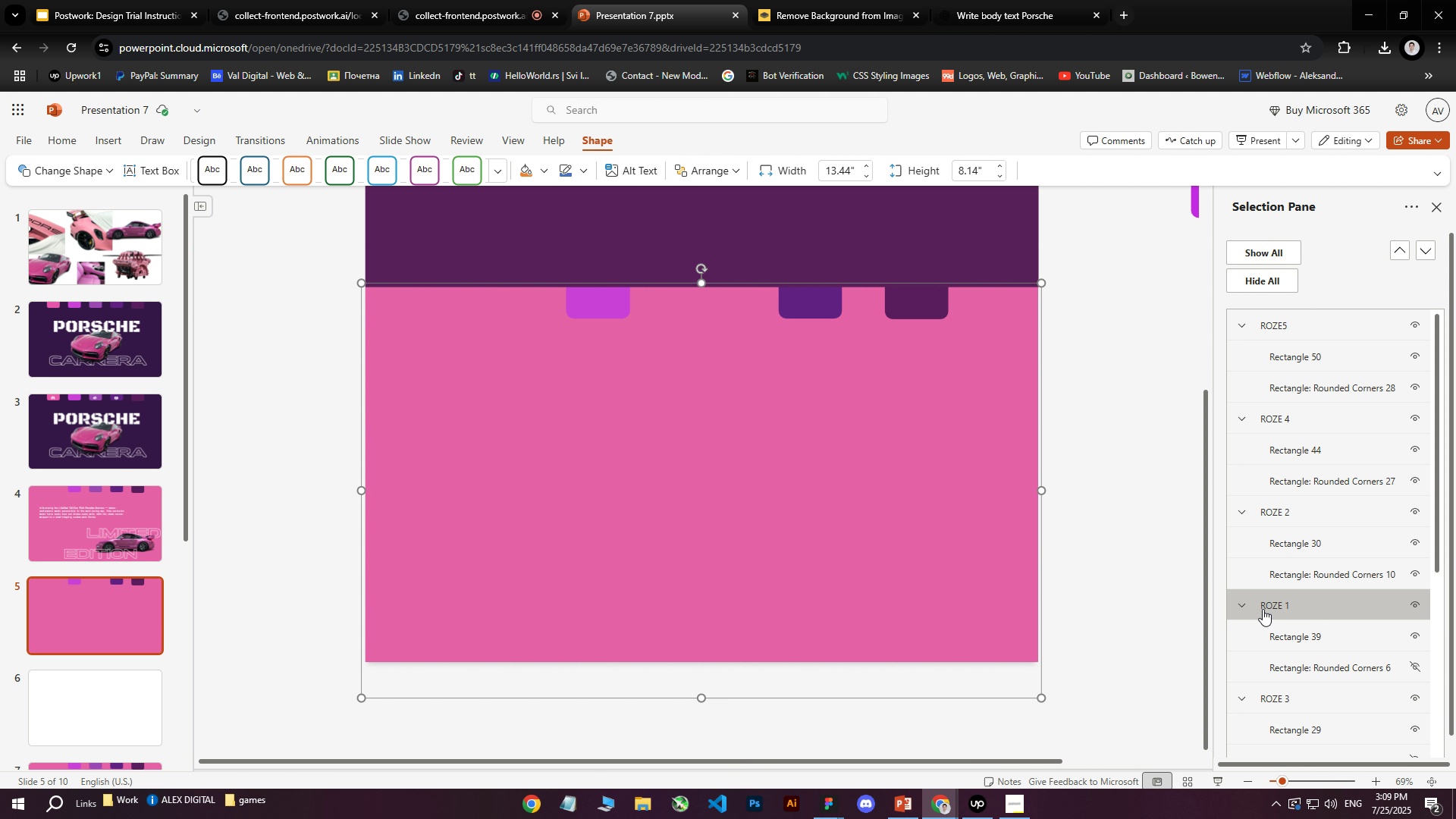 
wait(7.17)
 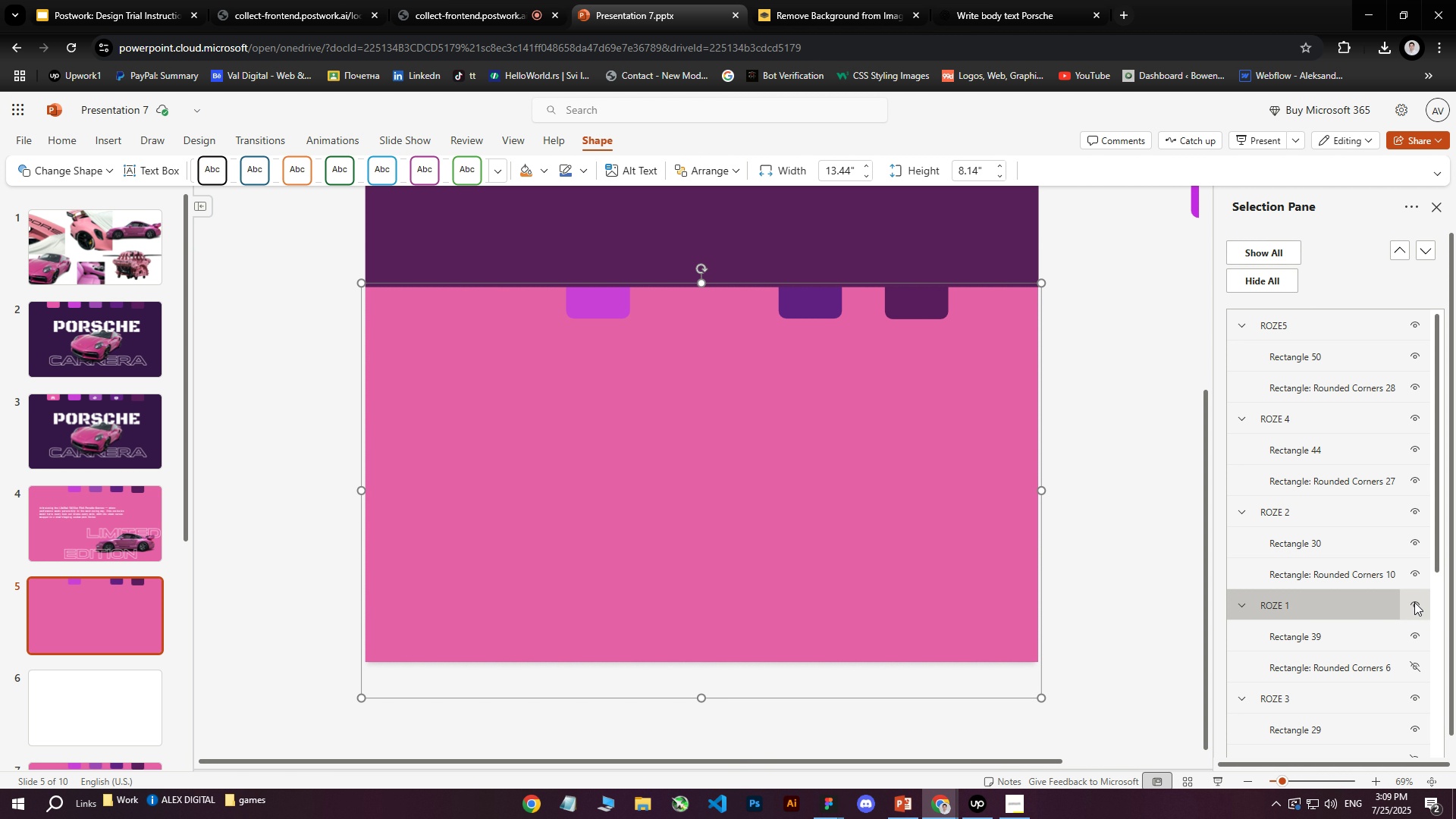 
left_click([1420, 607])
 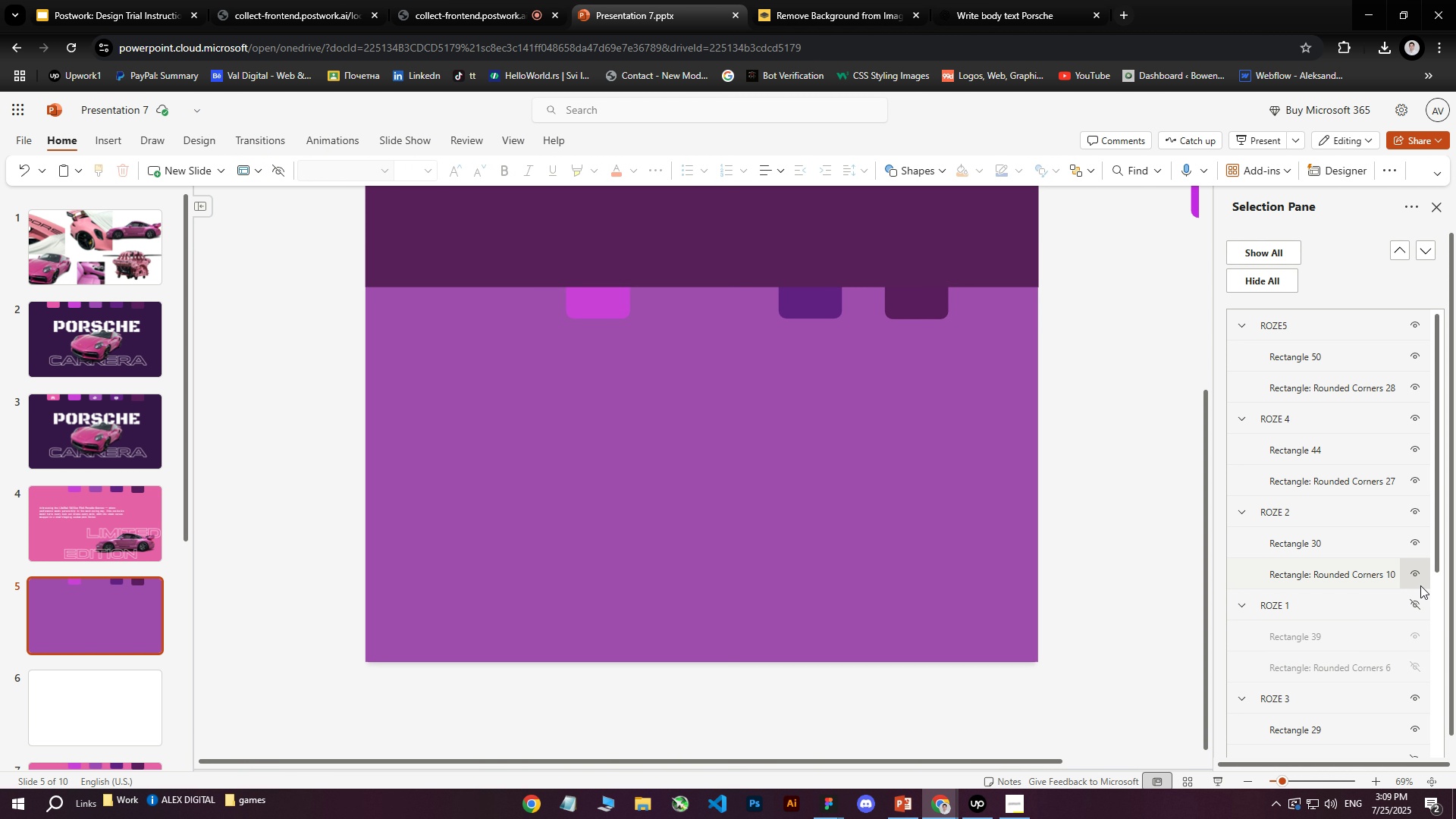 
wait(6.65)
 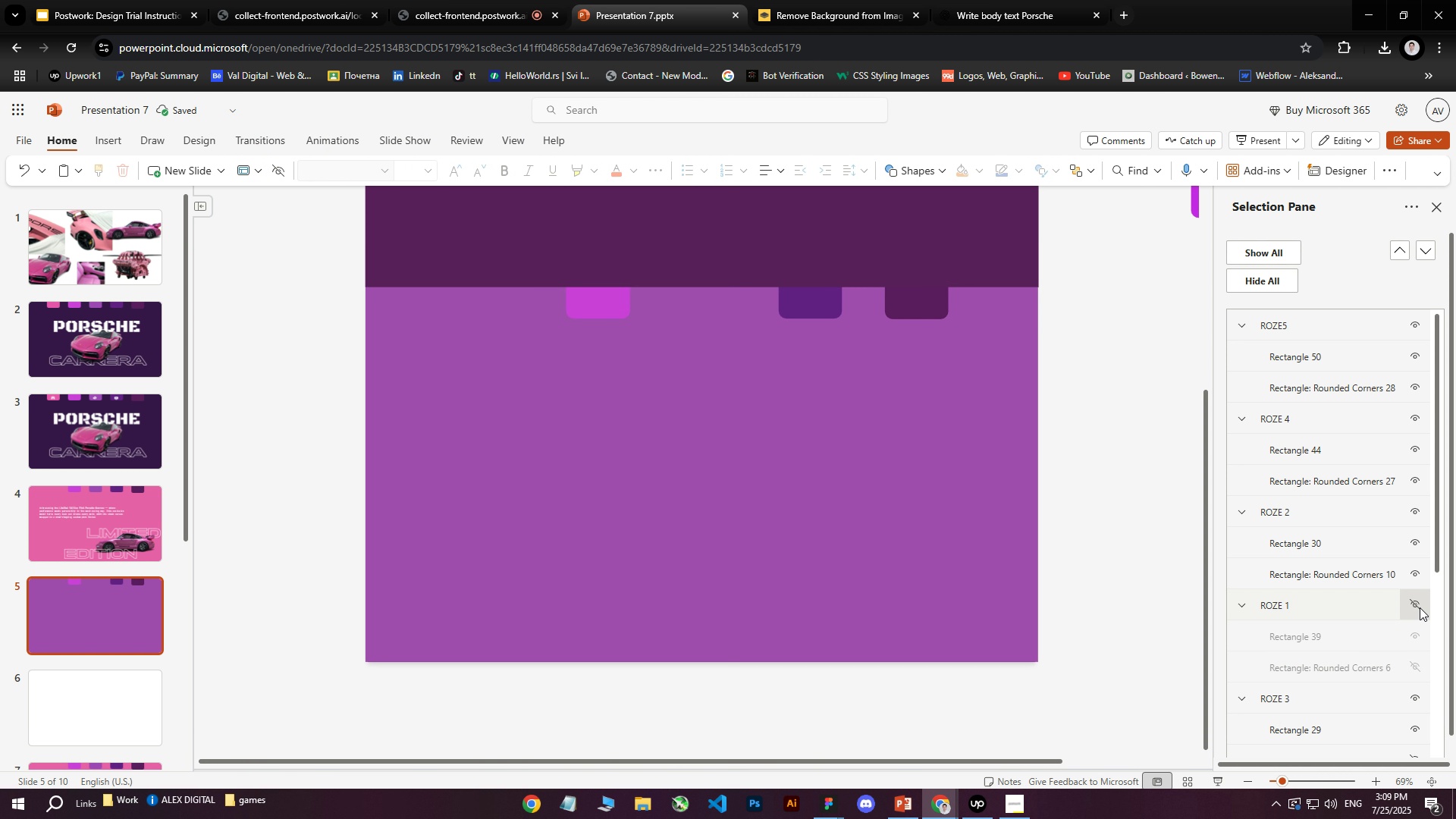 
left_click([1419, 608])
 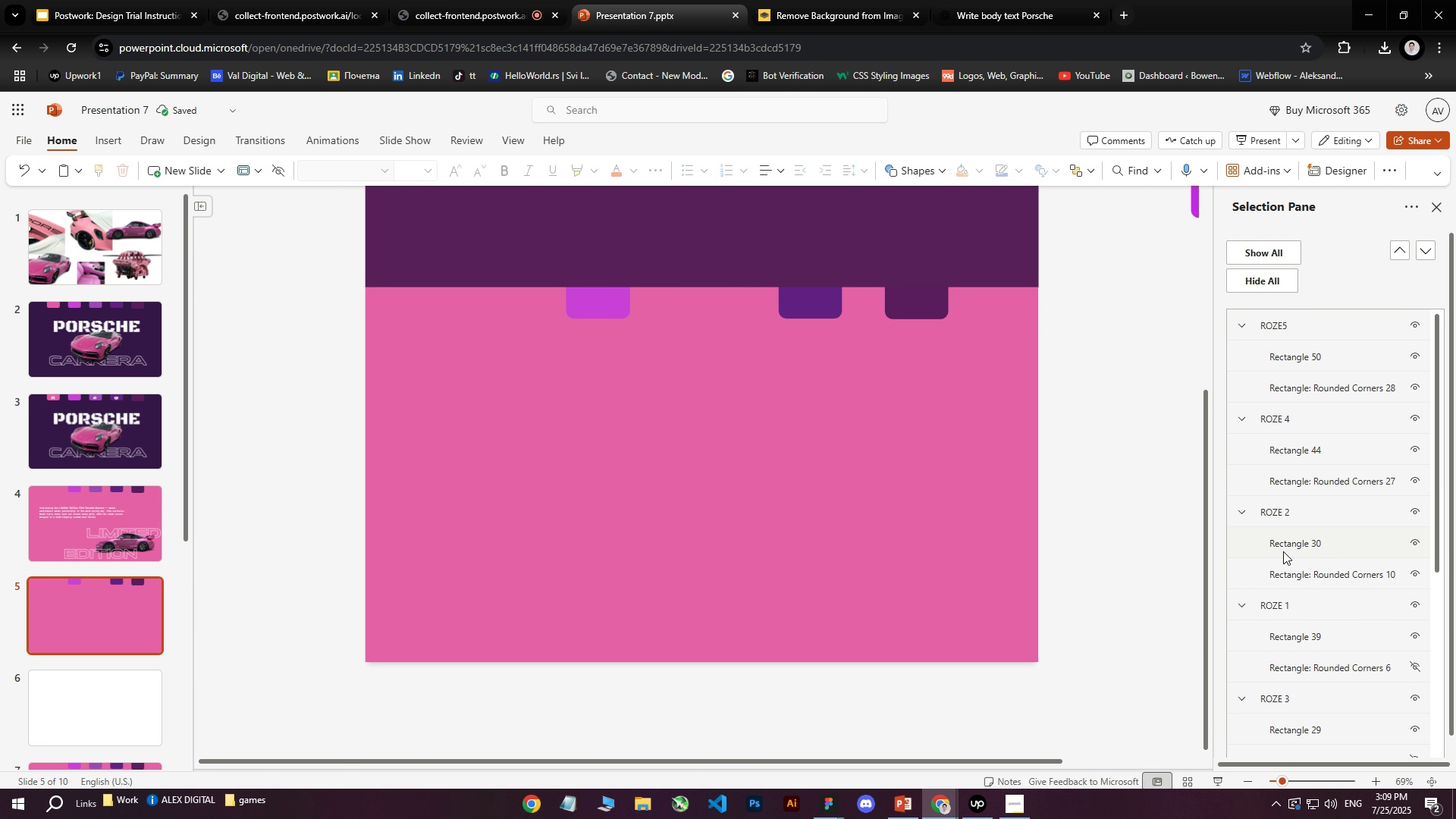 
left_click([1276, 518])
 